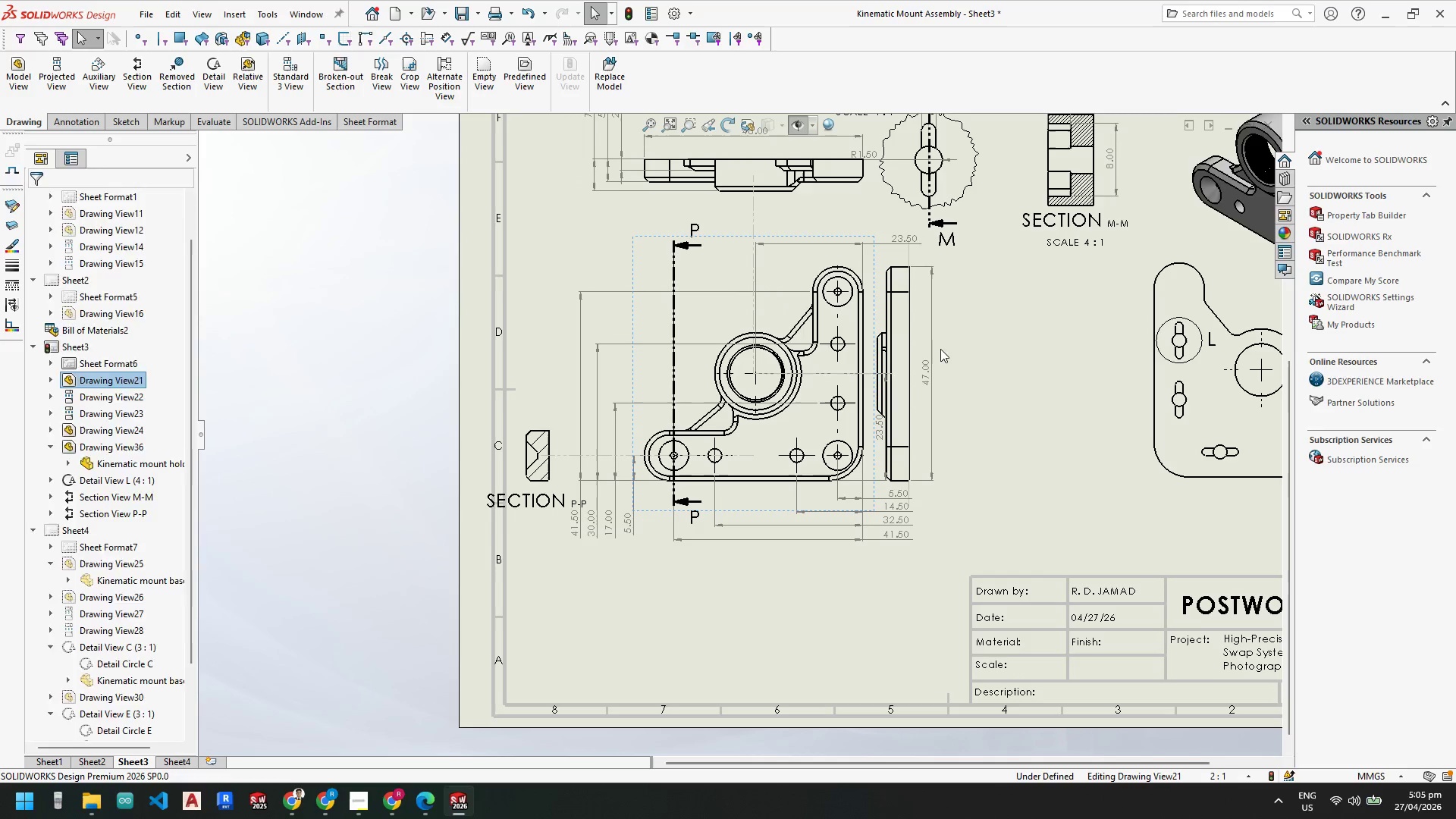 
key(Escape)
 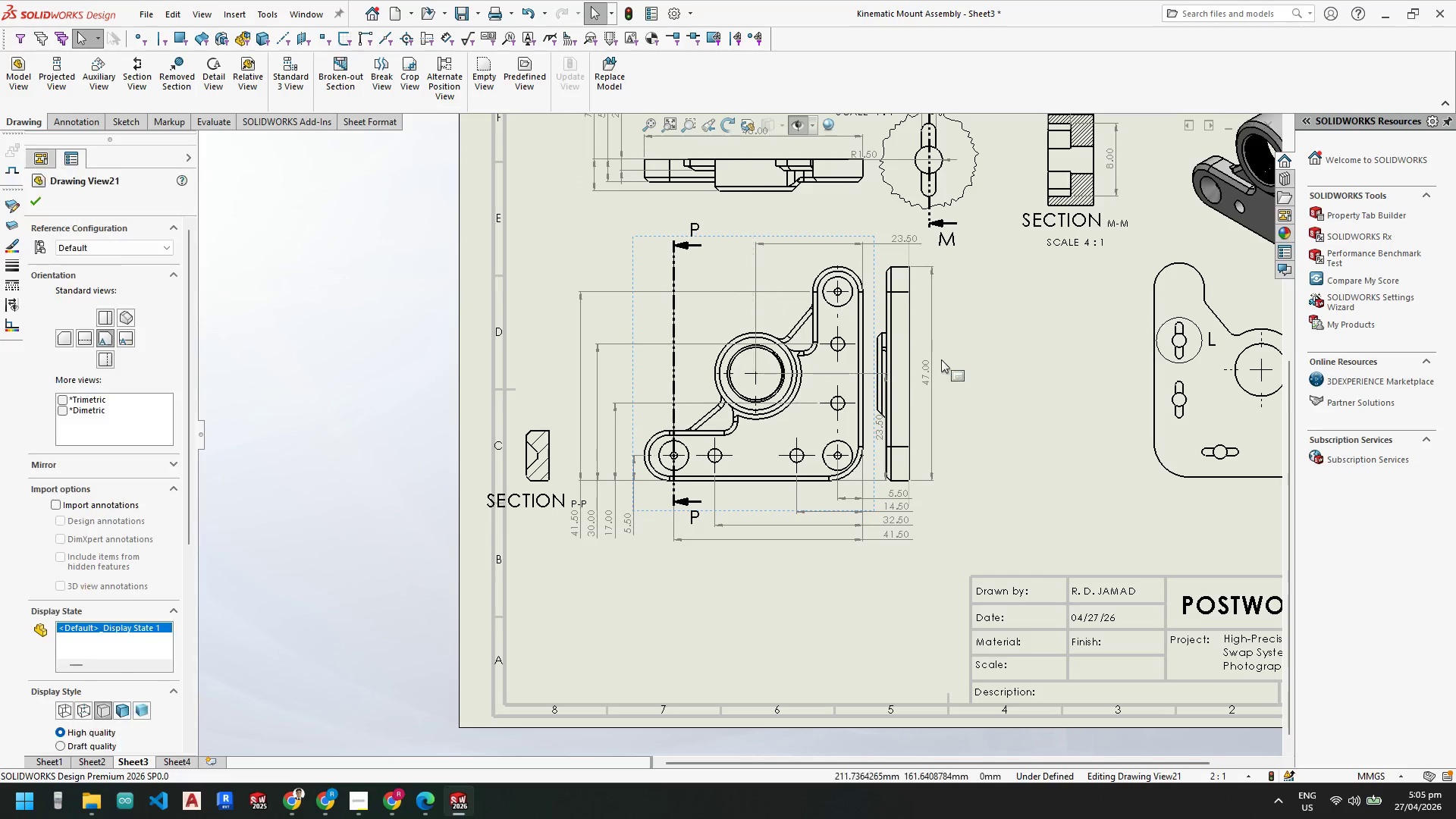 
key(Escape)
 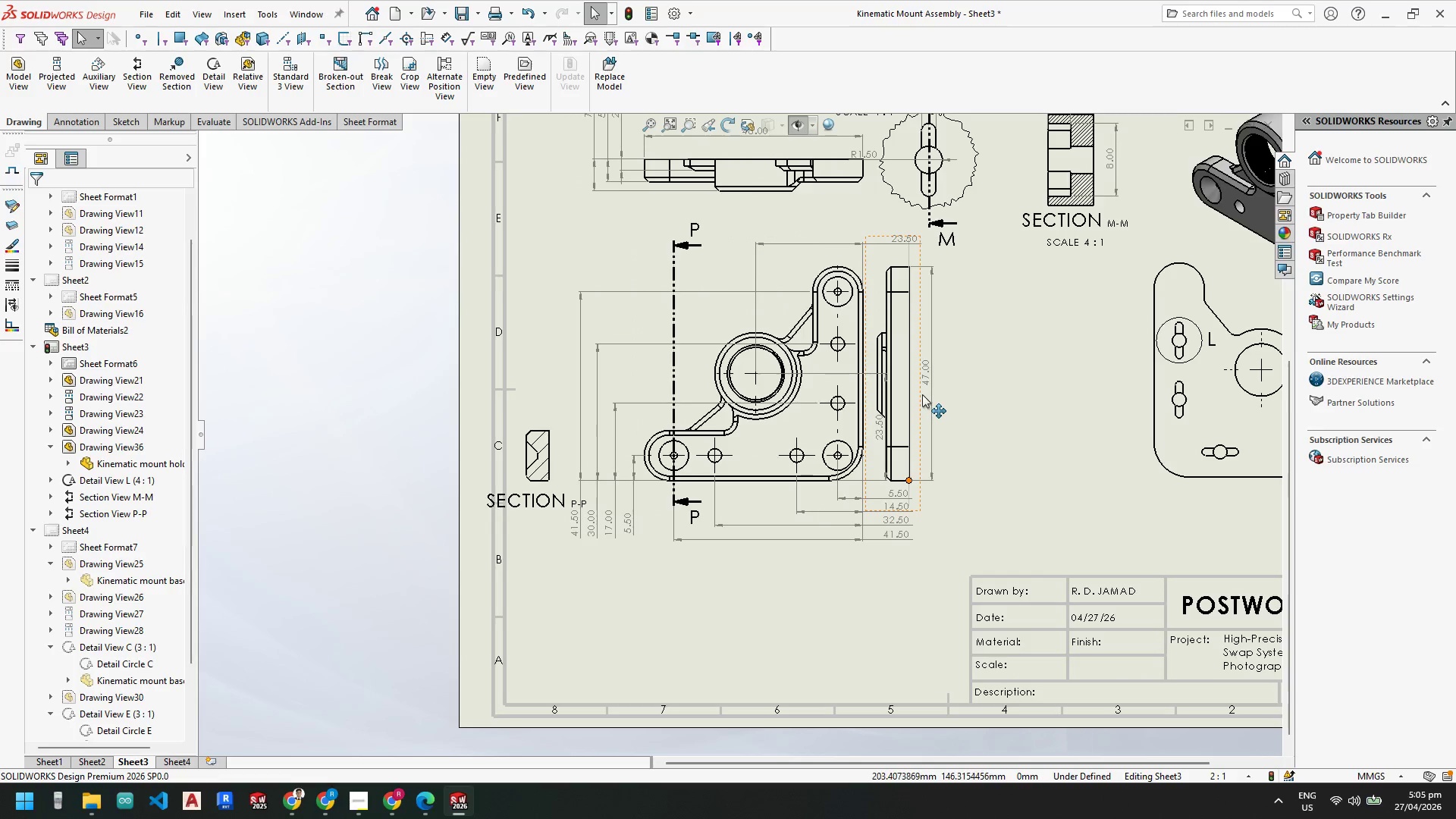 
left_click_drag(start_coordinate=[922, 395], to_coordinate=[975, 403])
 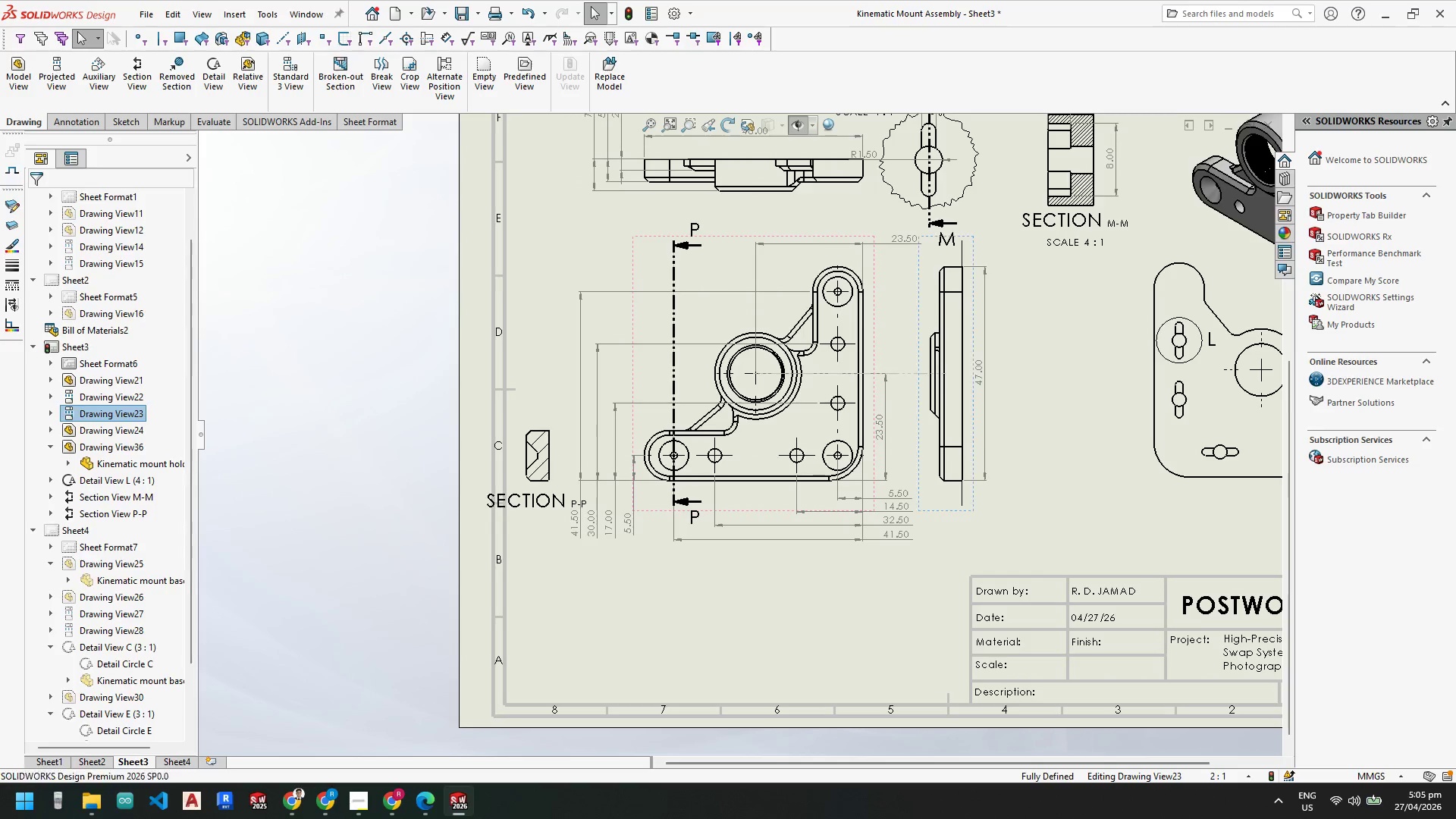 
key(Escape)
 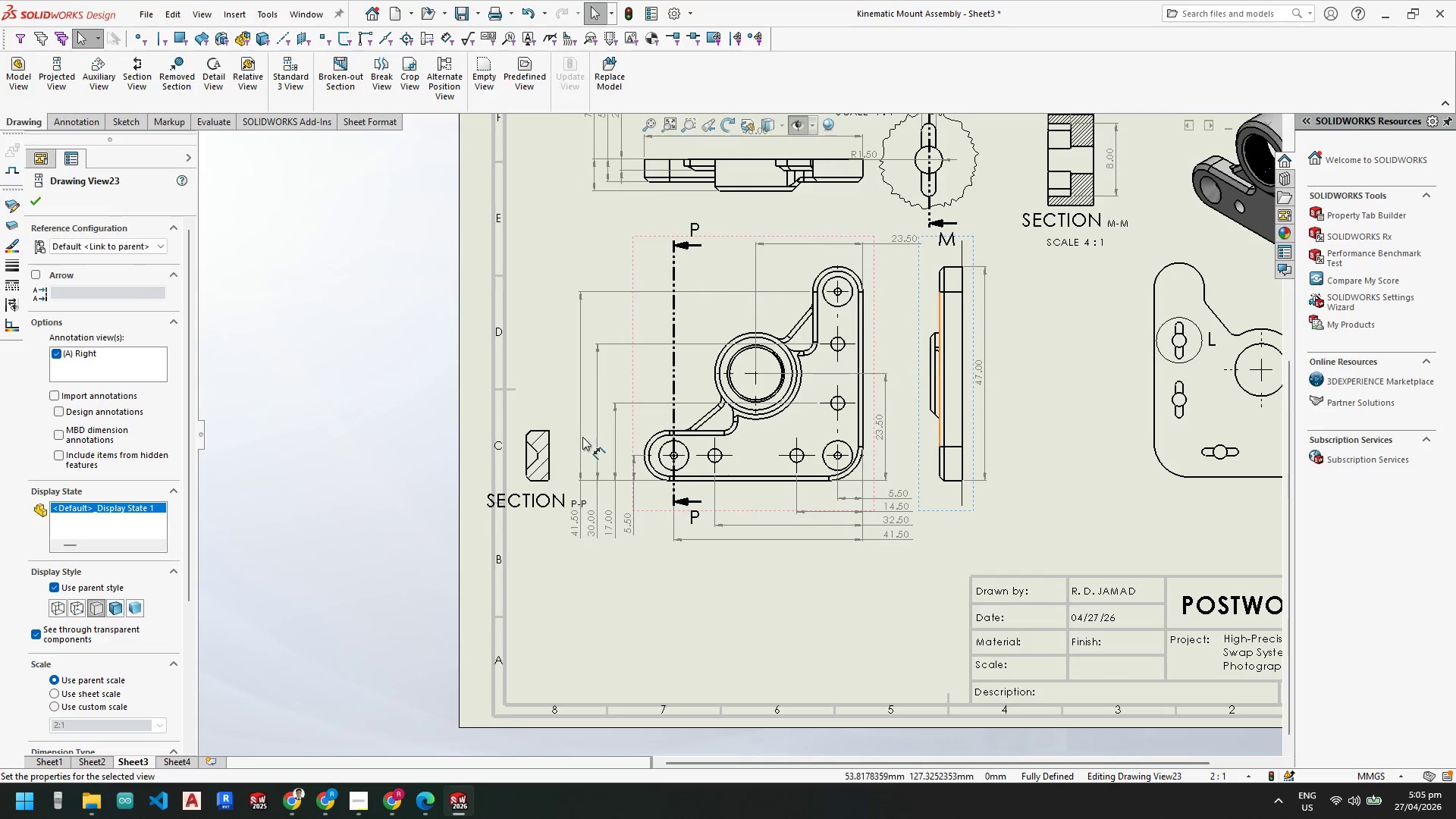 
key(Escape)
 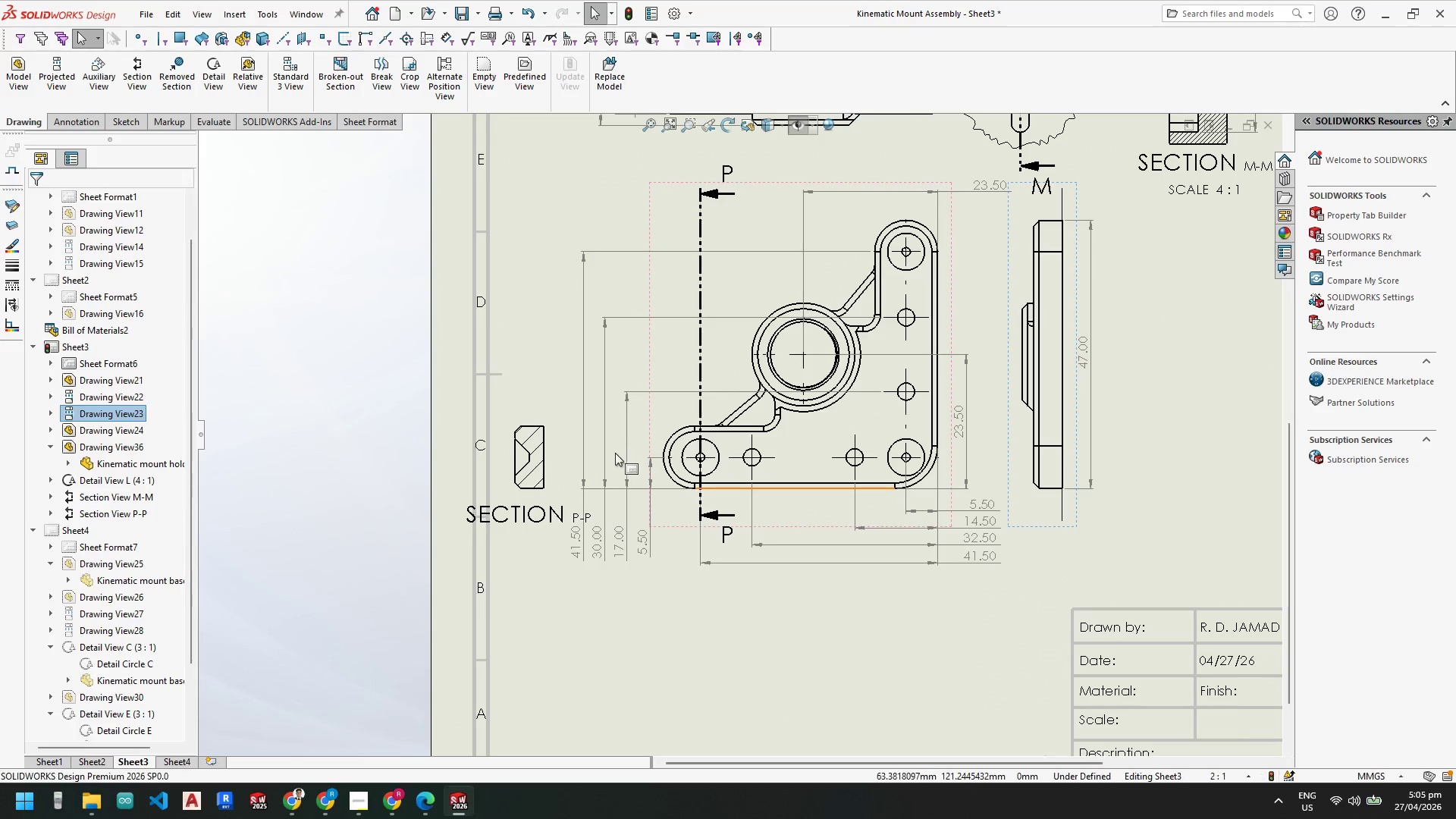 
key(Escape)
 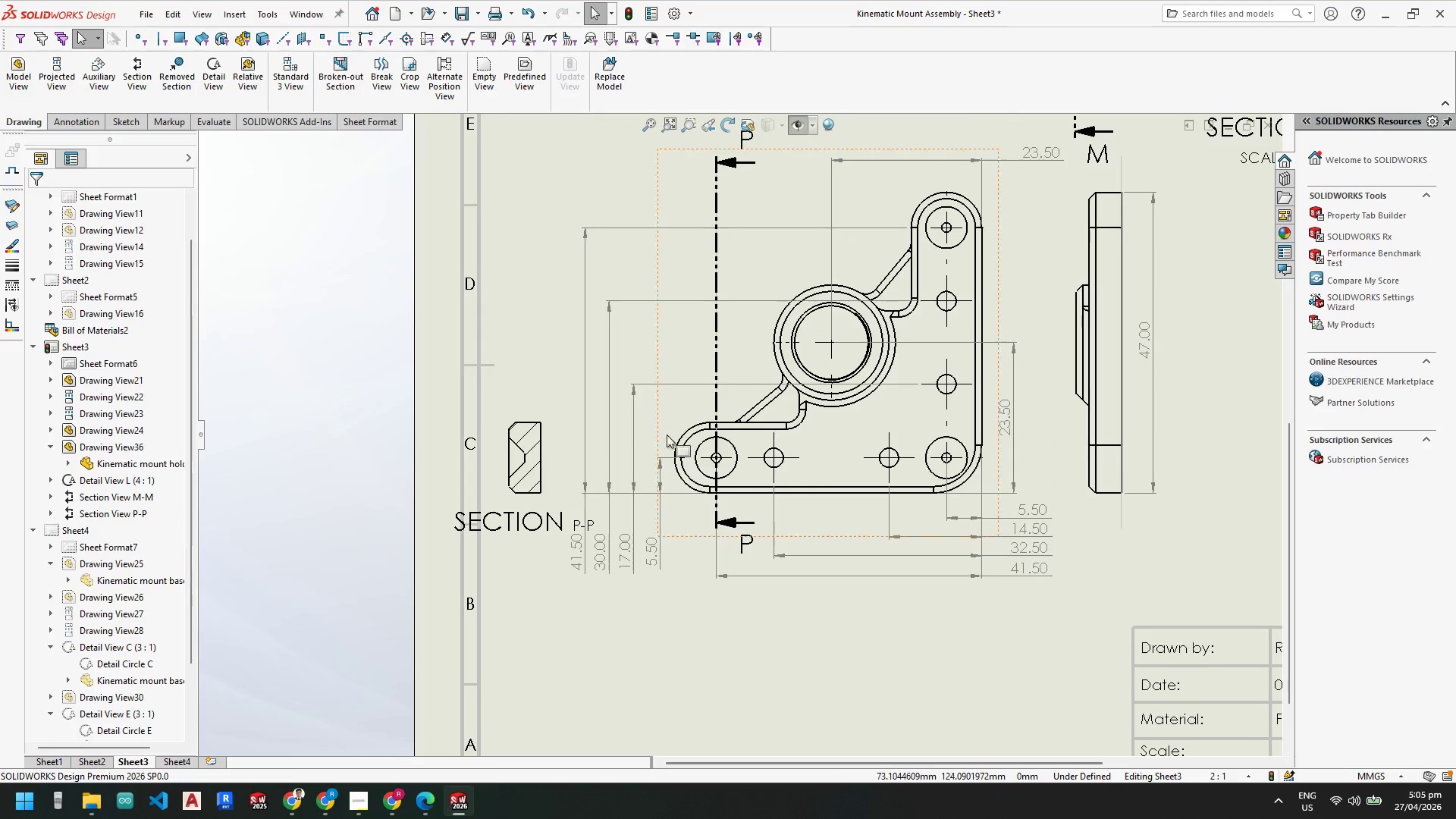 
scroll: coordinate [620, 448], scroll_direction: down, amount: 3.0
 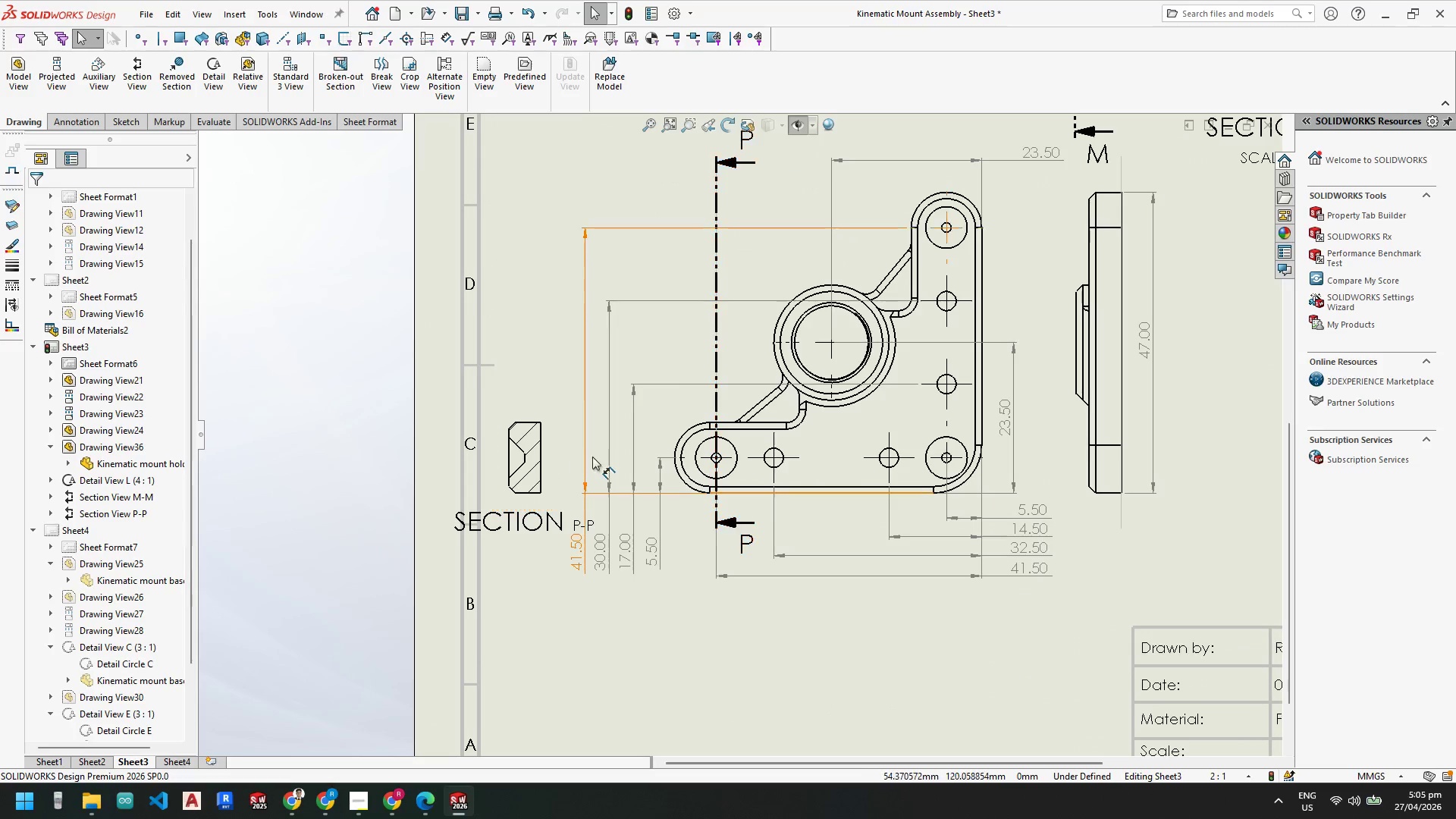 
key(Escape)
 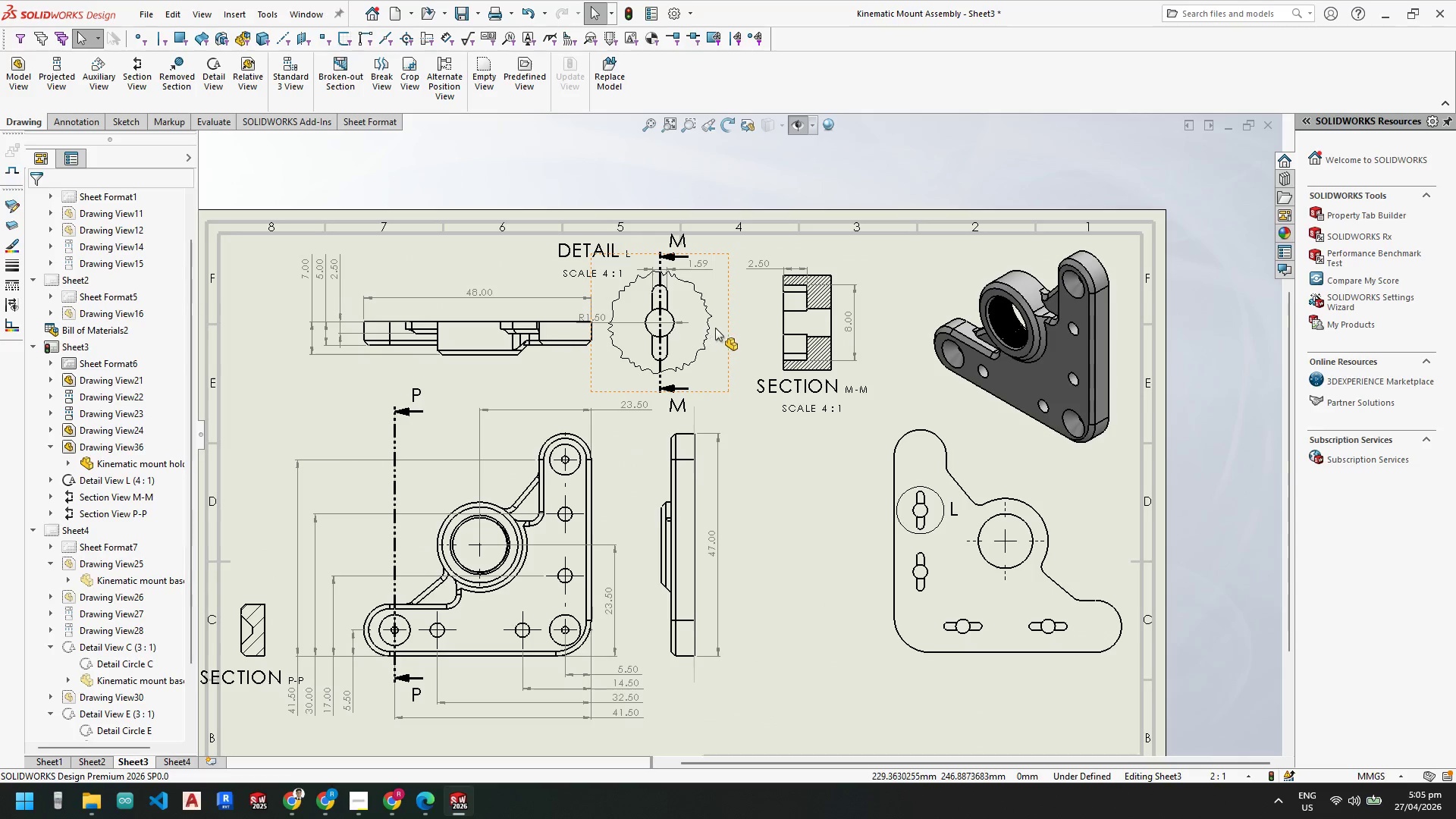 
scroll: coordinate [923, 331], scroll_direction: down, amount: 1.0
 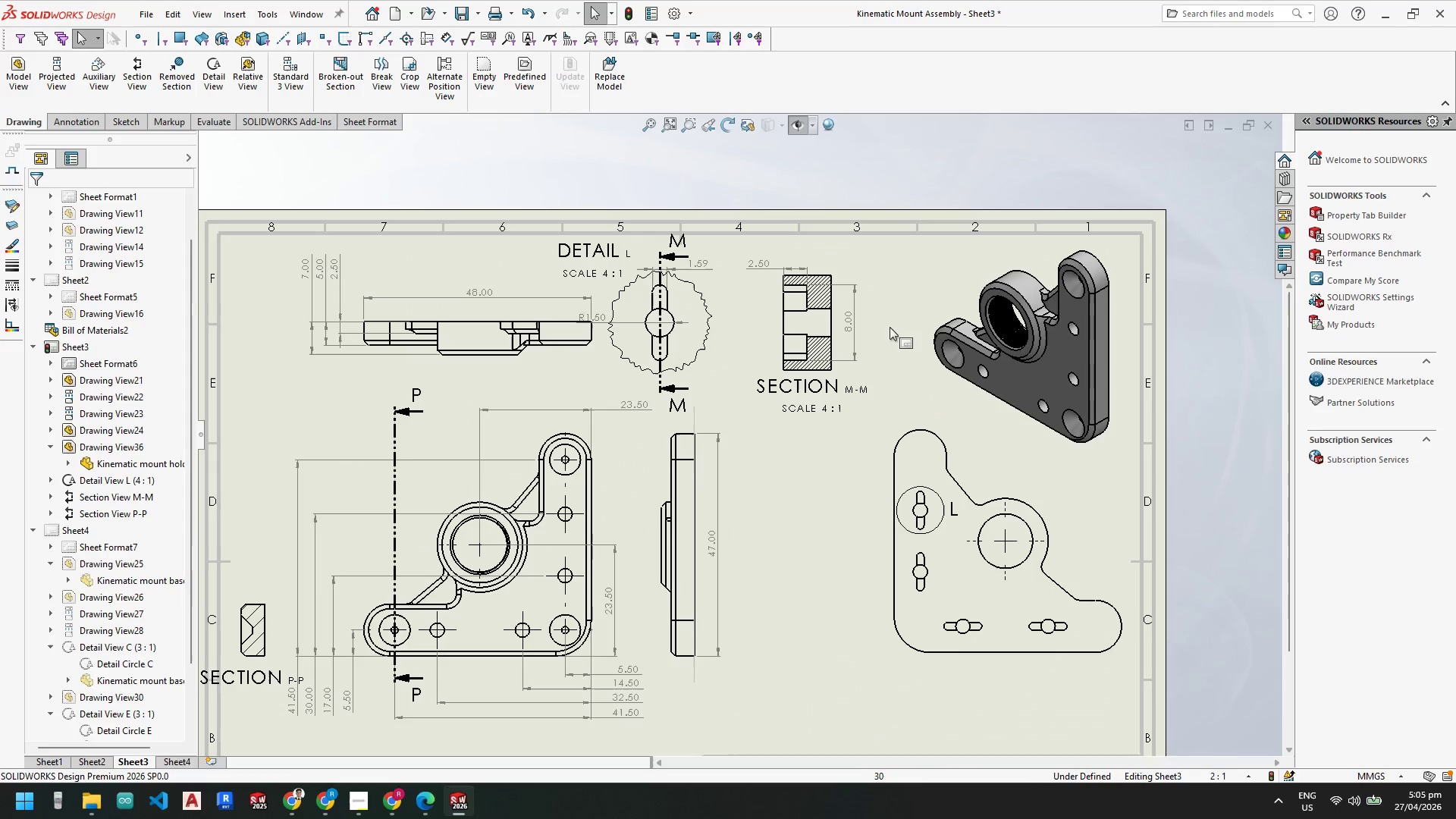 
left_click_drag(start_coordinate=[725, 328], to_coordinate=[759, 329])
 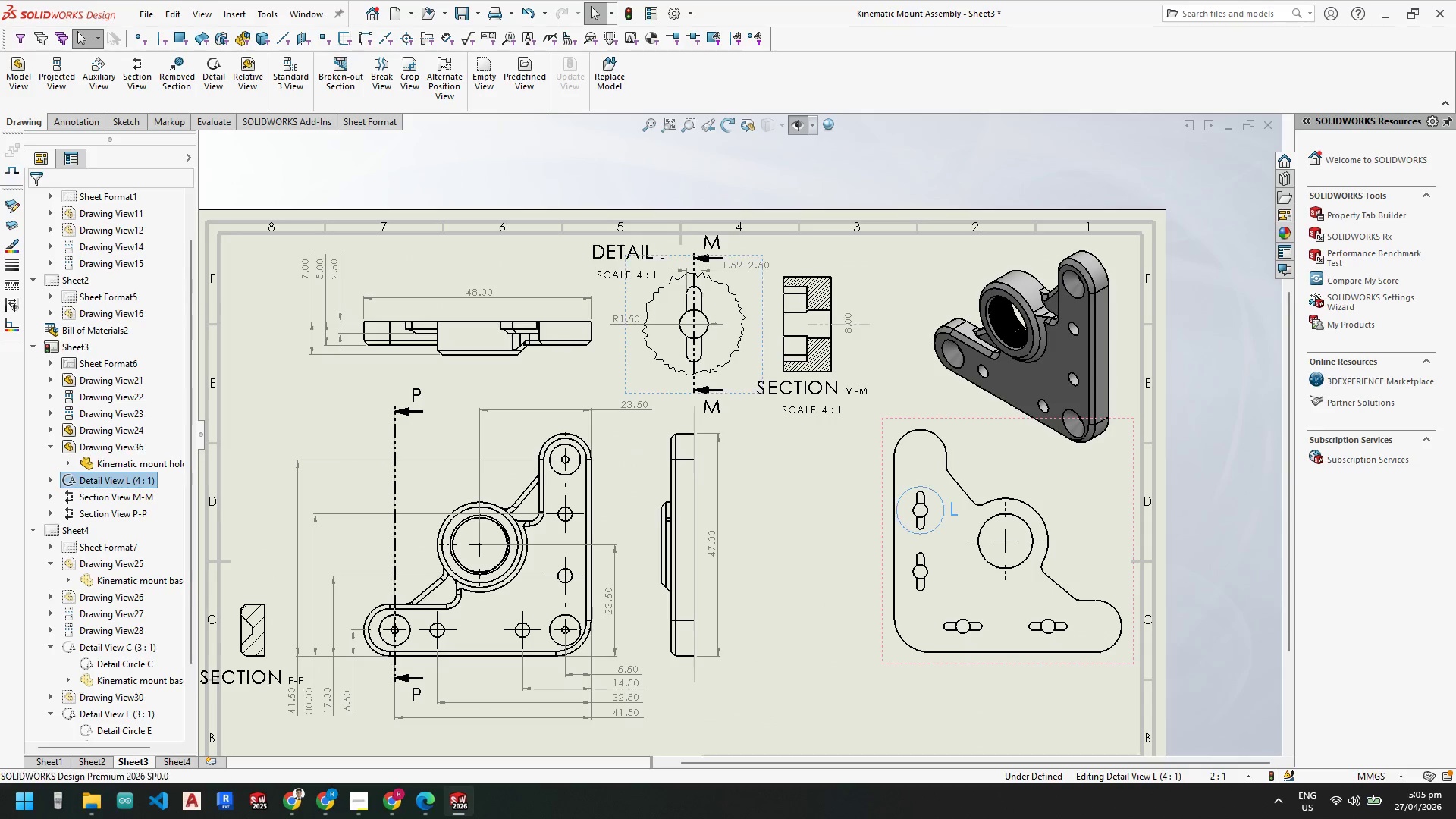 
key(Escape)
 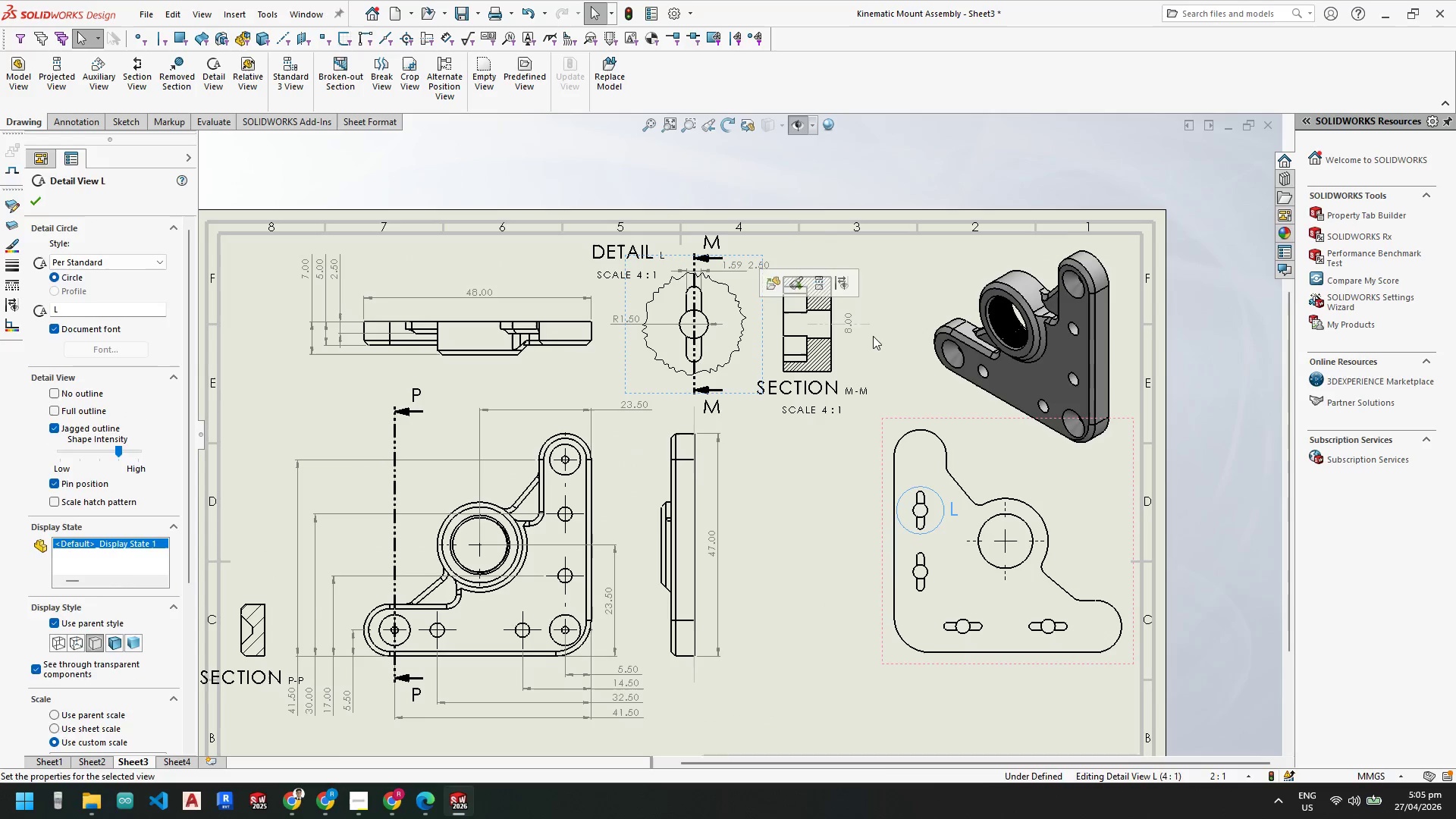 
key(Escape)
 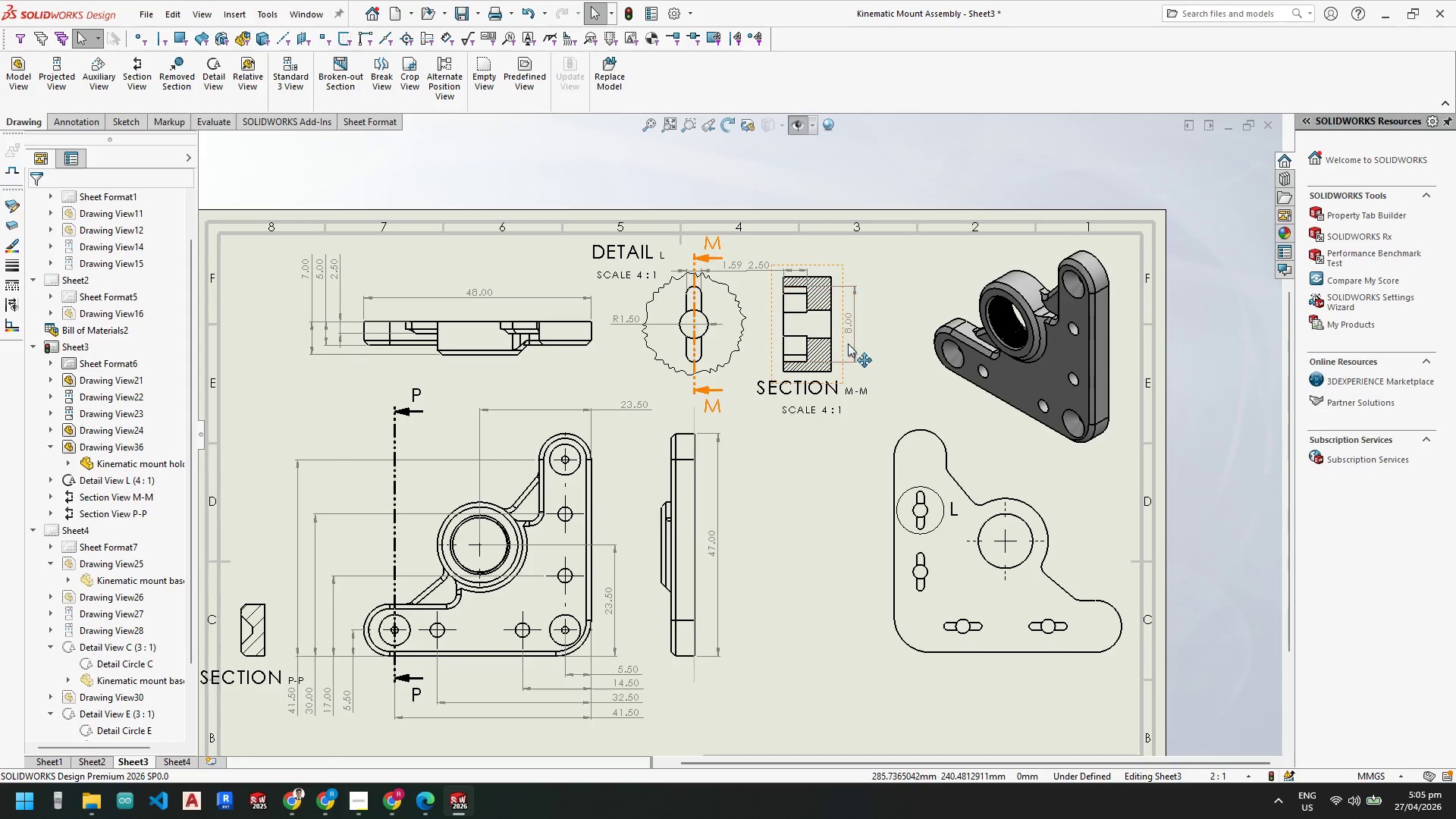 
left_click_drag(start_coordinate=[843, 345], to_coordinate=[899, 344])
 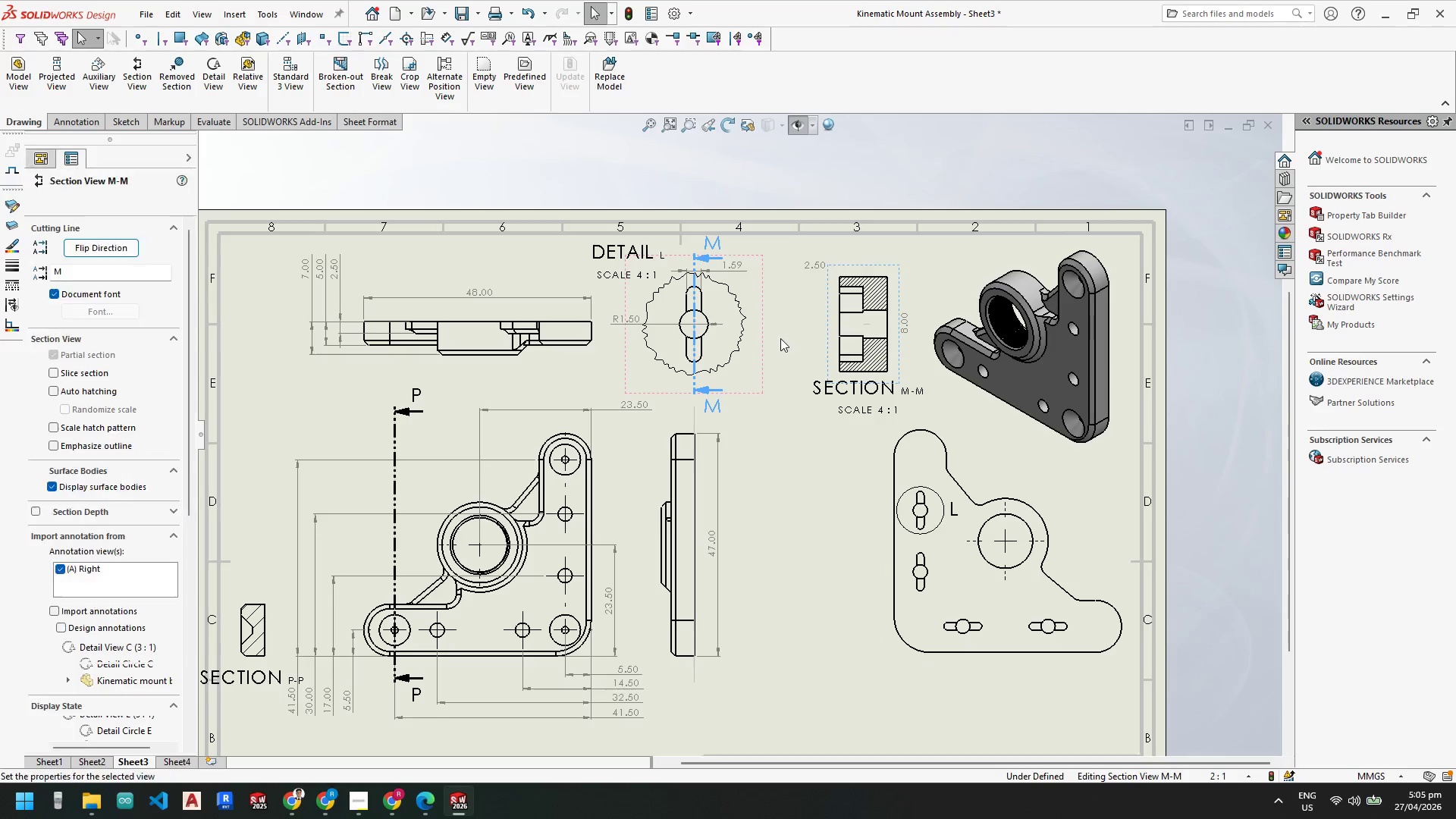 
key(Escape)
 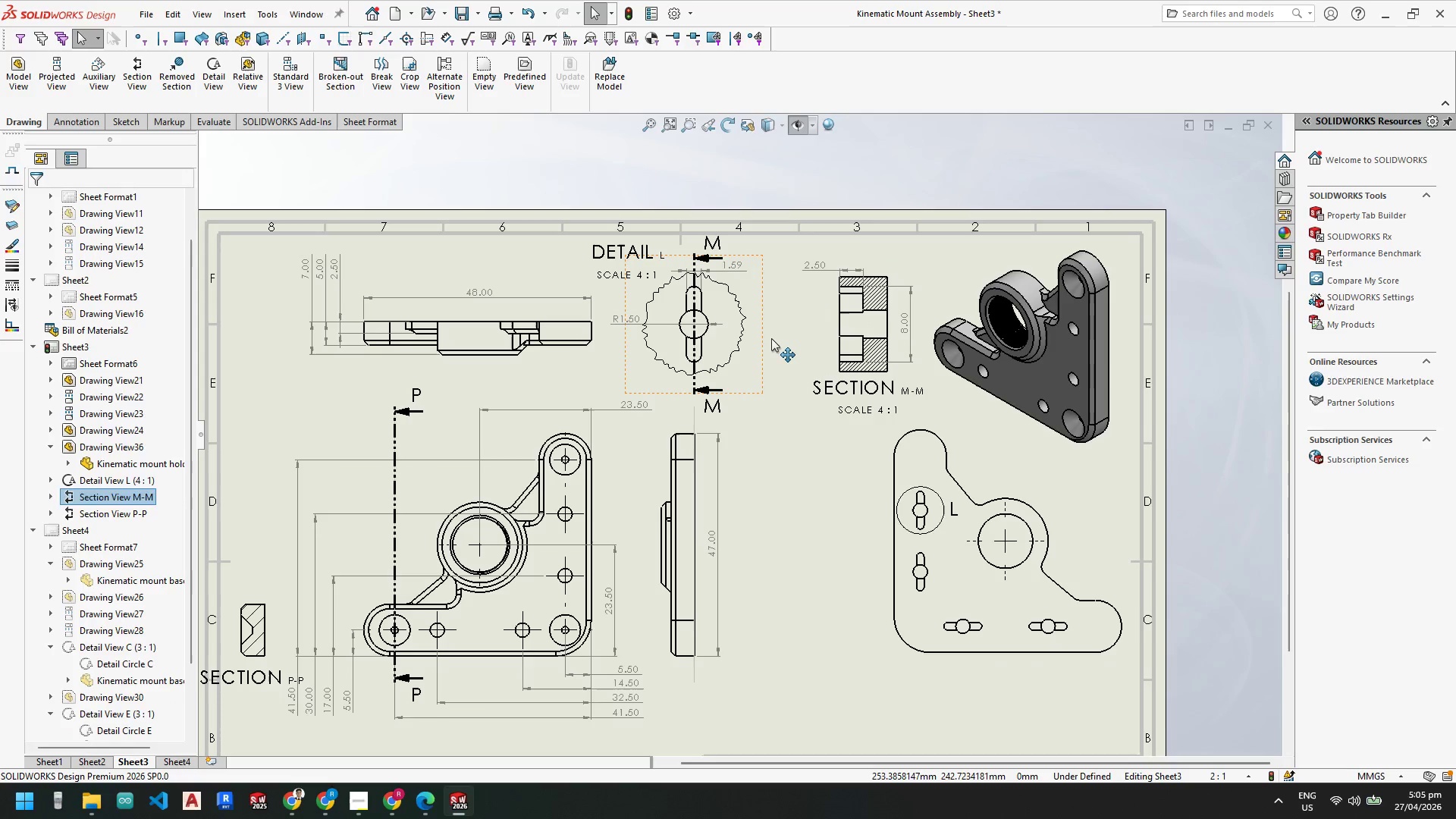 
key(Escape)
 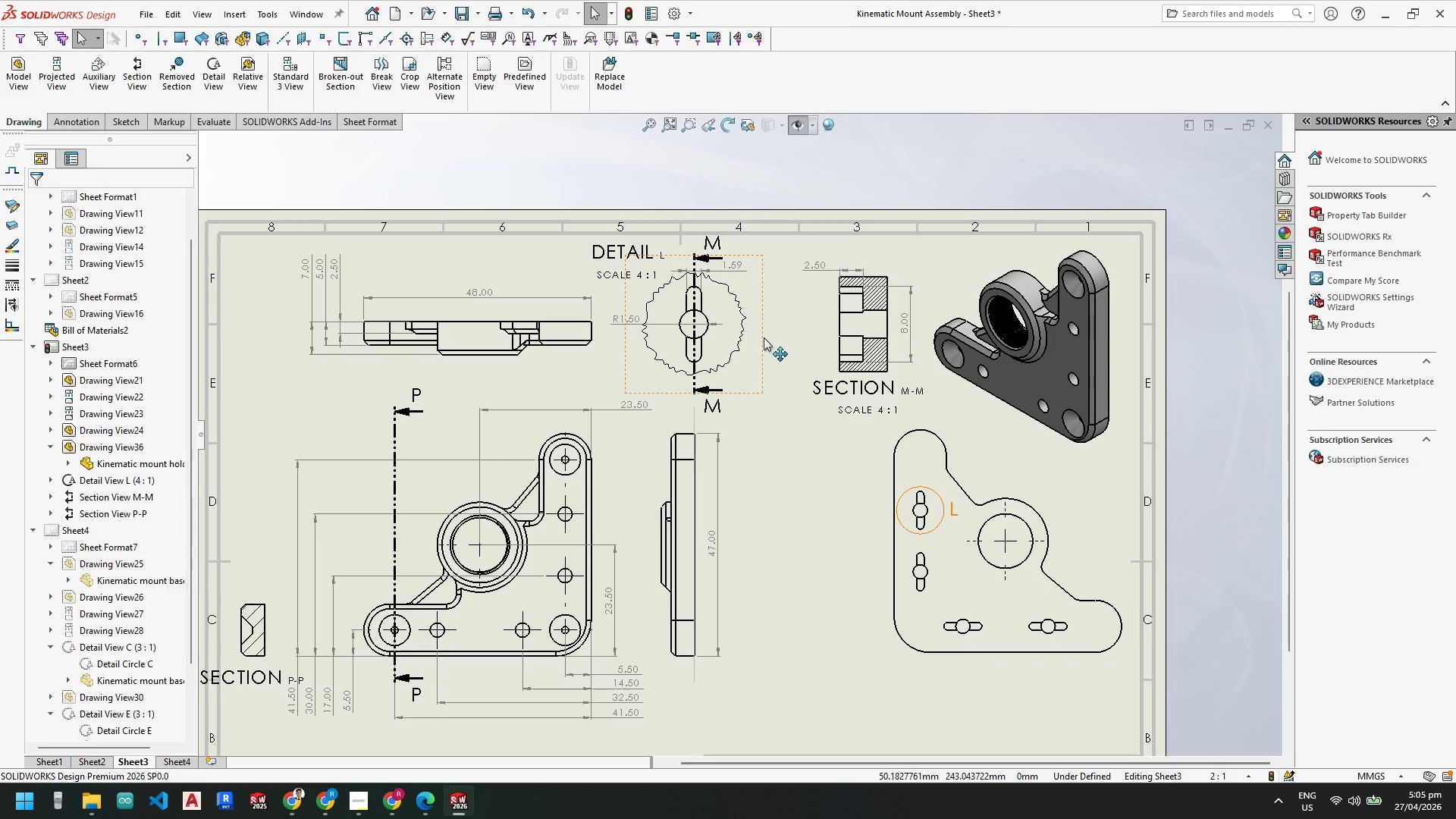 
left_click_drag(start_coordinate=[764, 337], to_coordinate=[805, 346])
 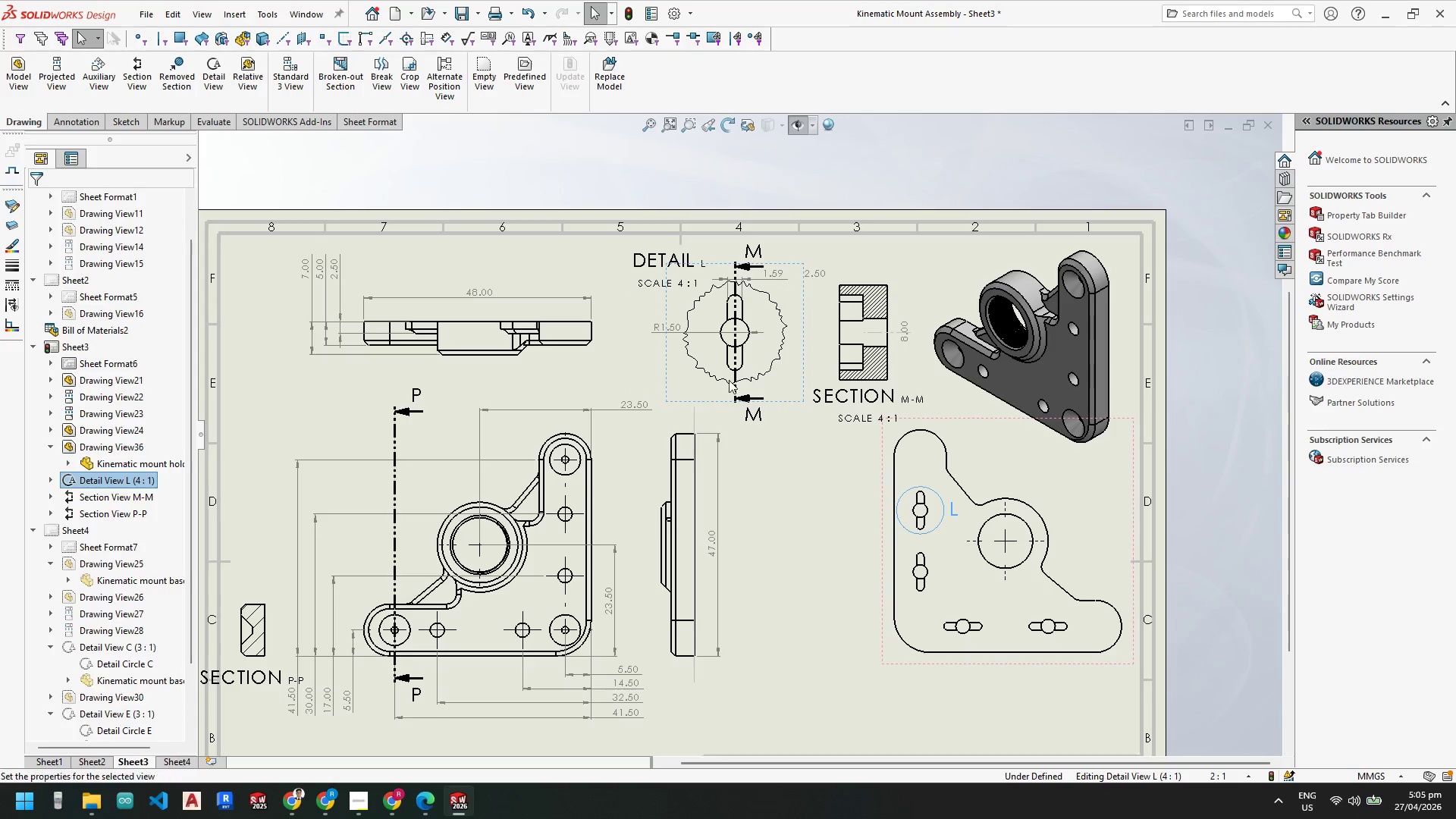 
key(Escape)
 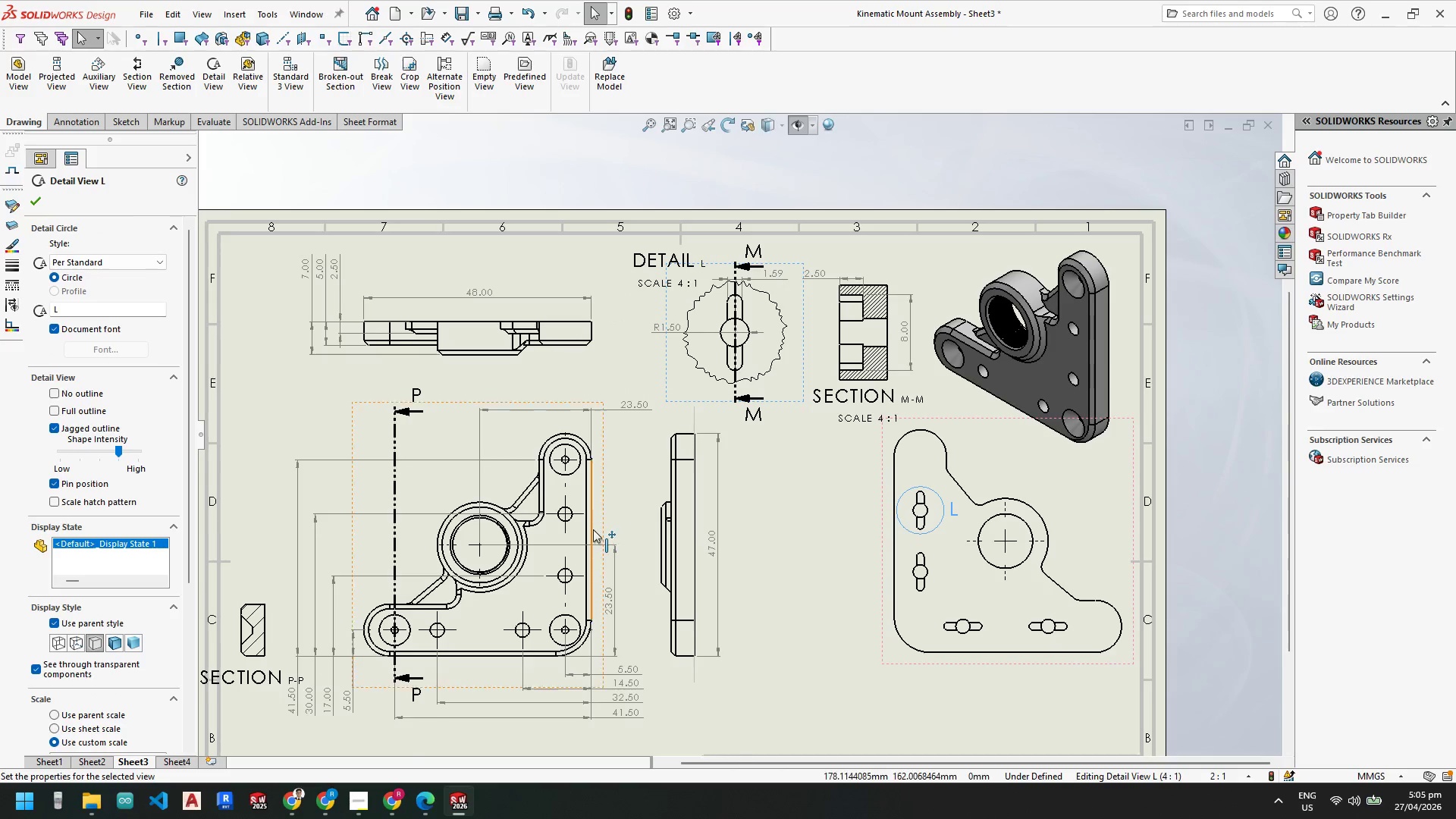 
scroll: coordinate [647, 527], scroll_direction: down, amount: 2.0
 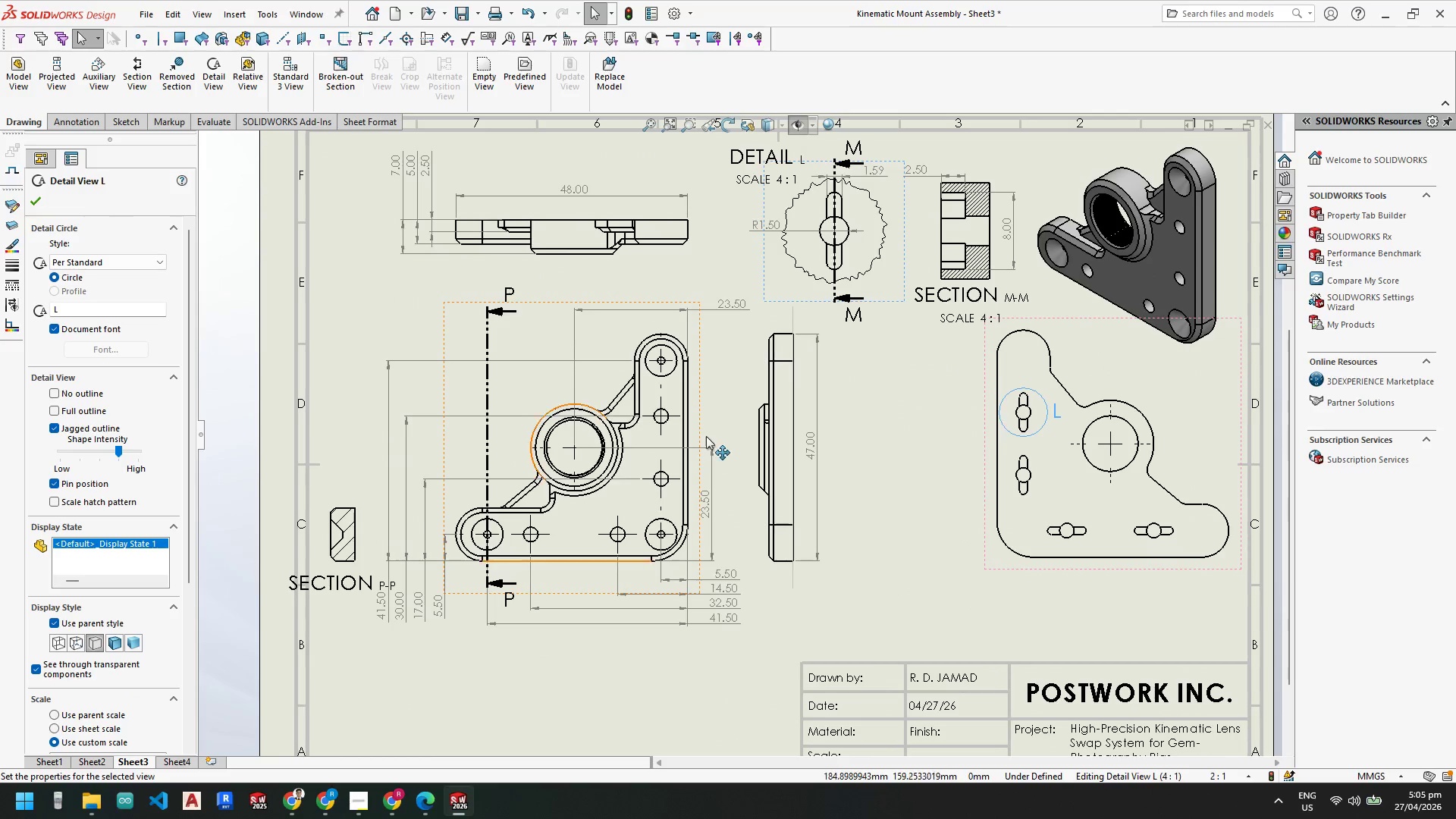 
left_click_drag(start_coordinate=[699, 422], to_coordinate=[722, 421])
 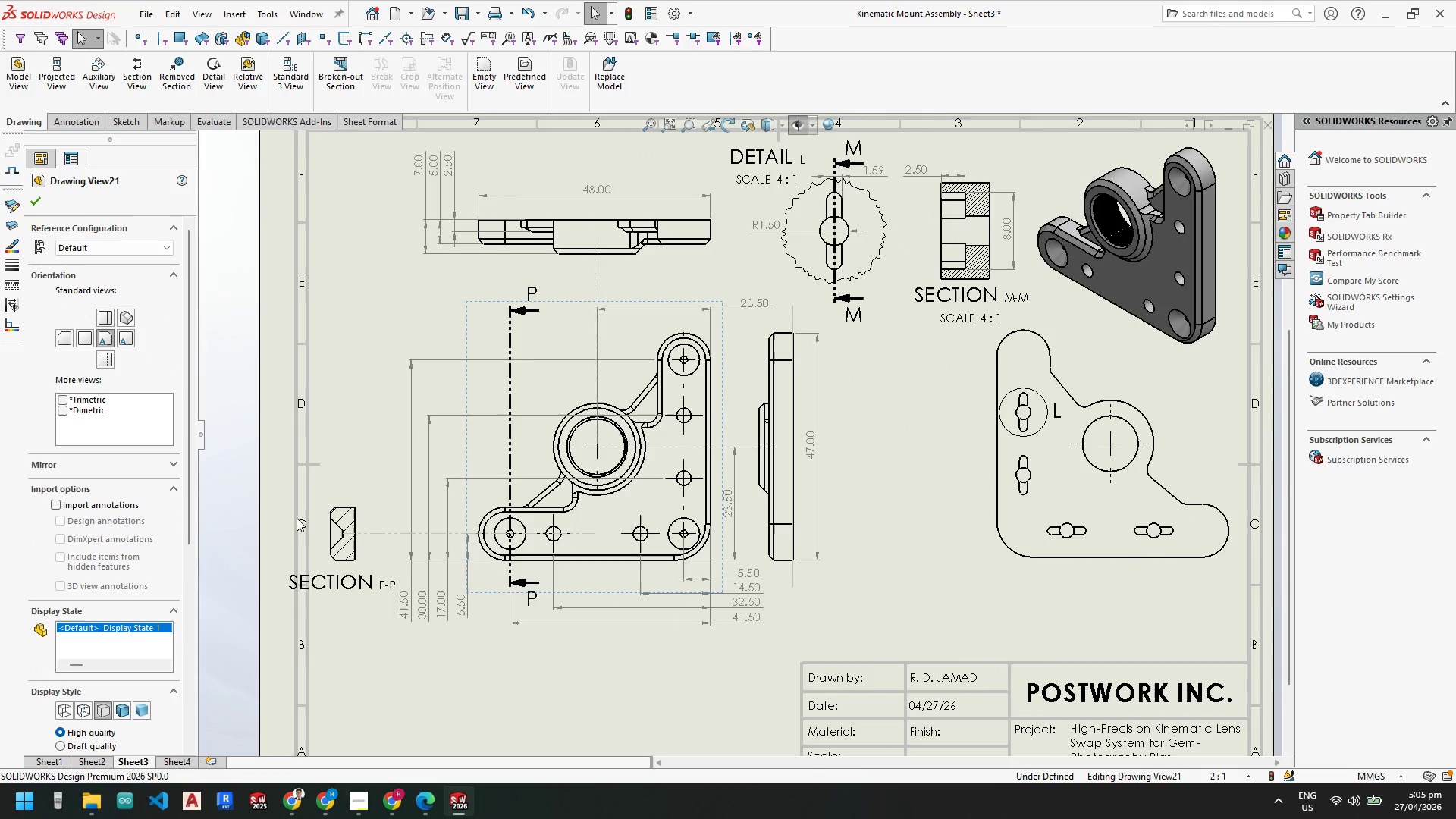 
key(Escape)
 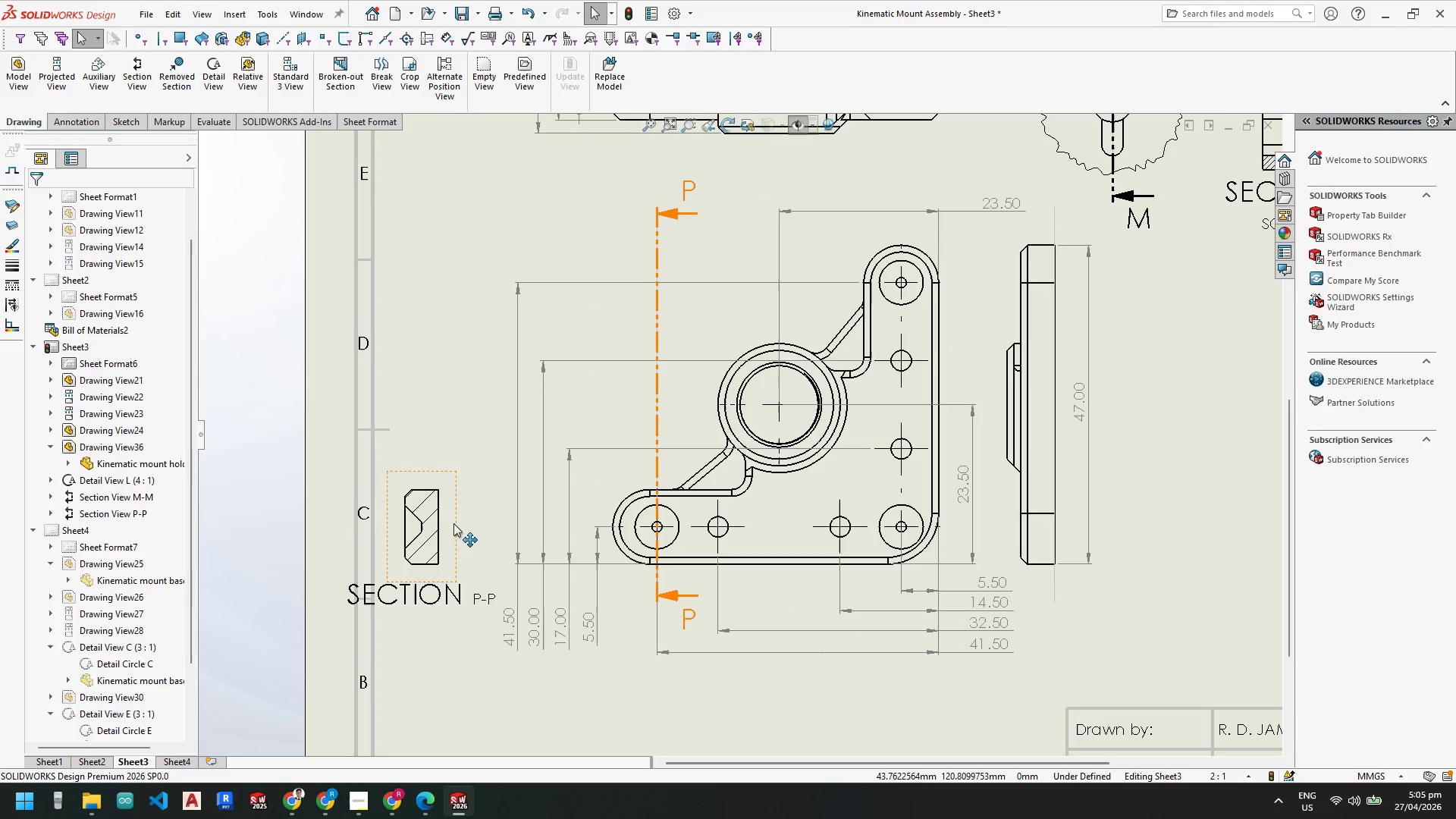 
scroll: coordinate [328, 516], scroll_direction: down, amount: 3.0
 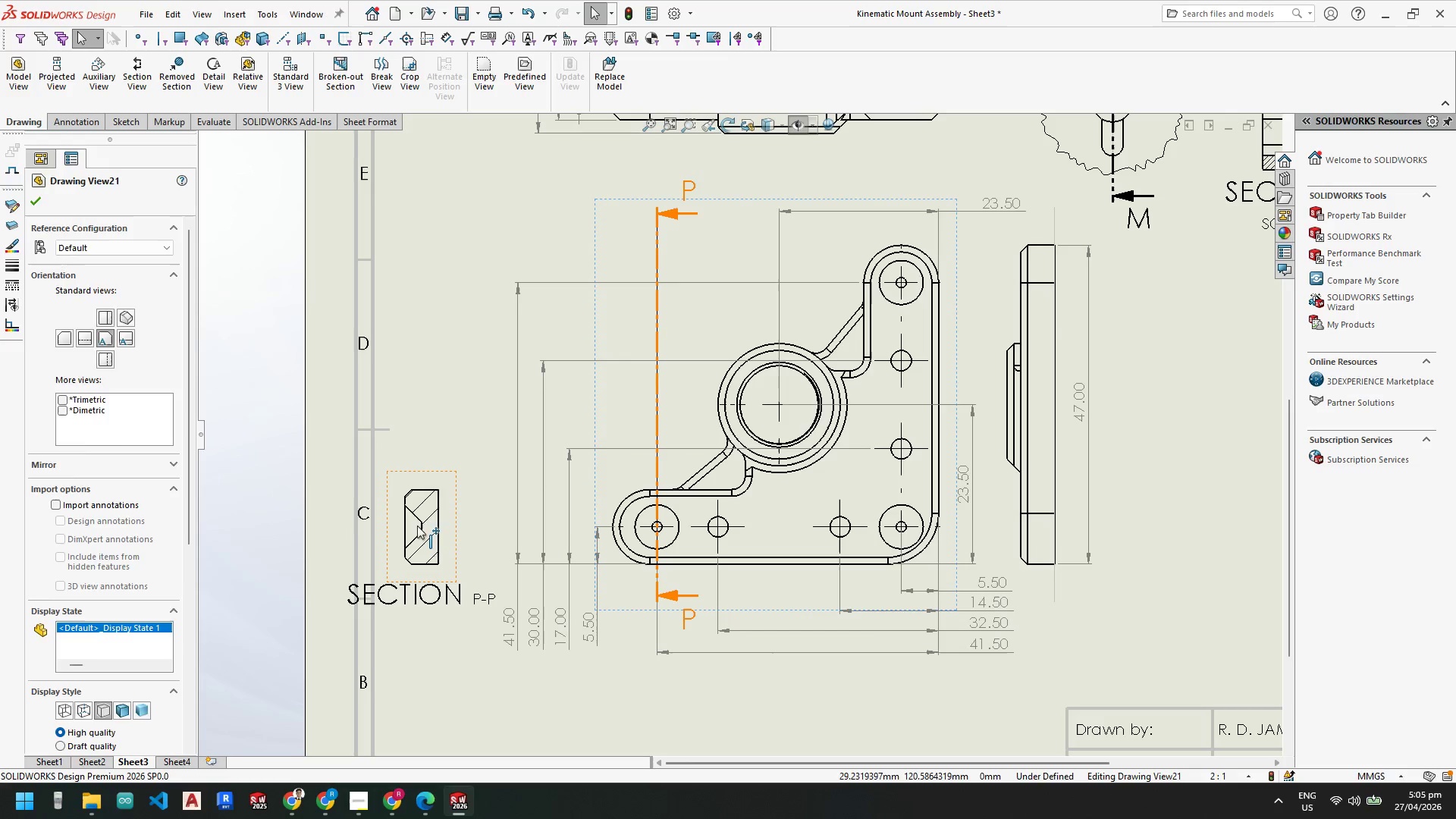 
left_click_drag(start_coordinate=[453, 523], to_coordinate=[485, 514])
 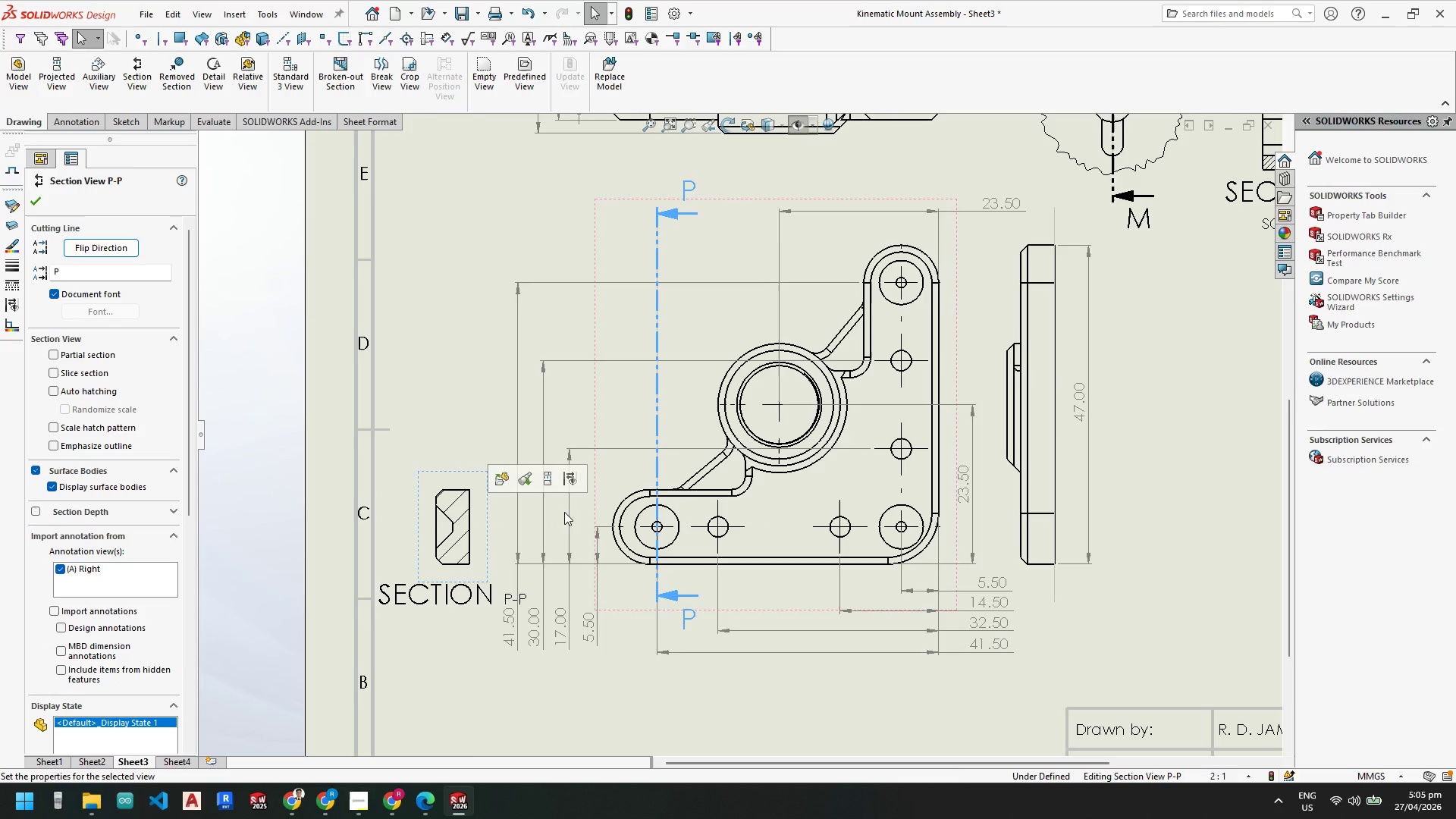 
scroll: coordinate [629, 515], scroll_direction: up, amount: 2.0
 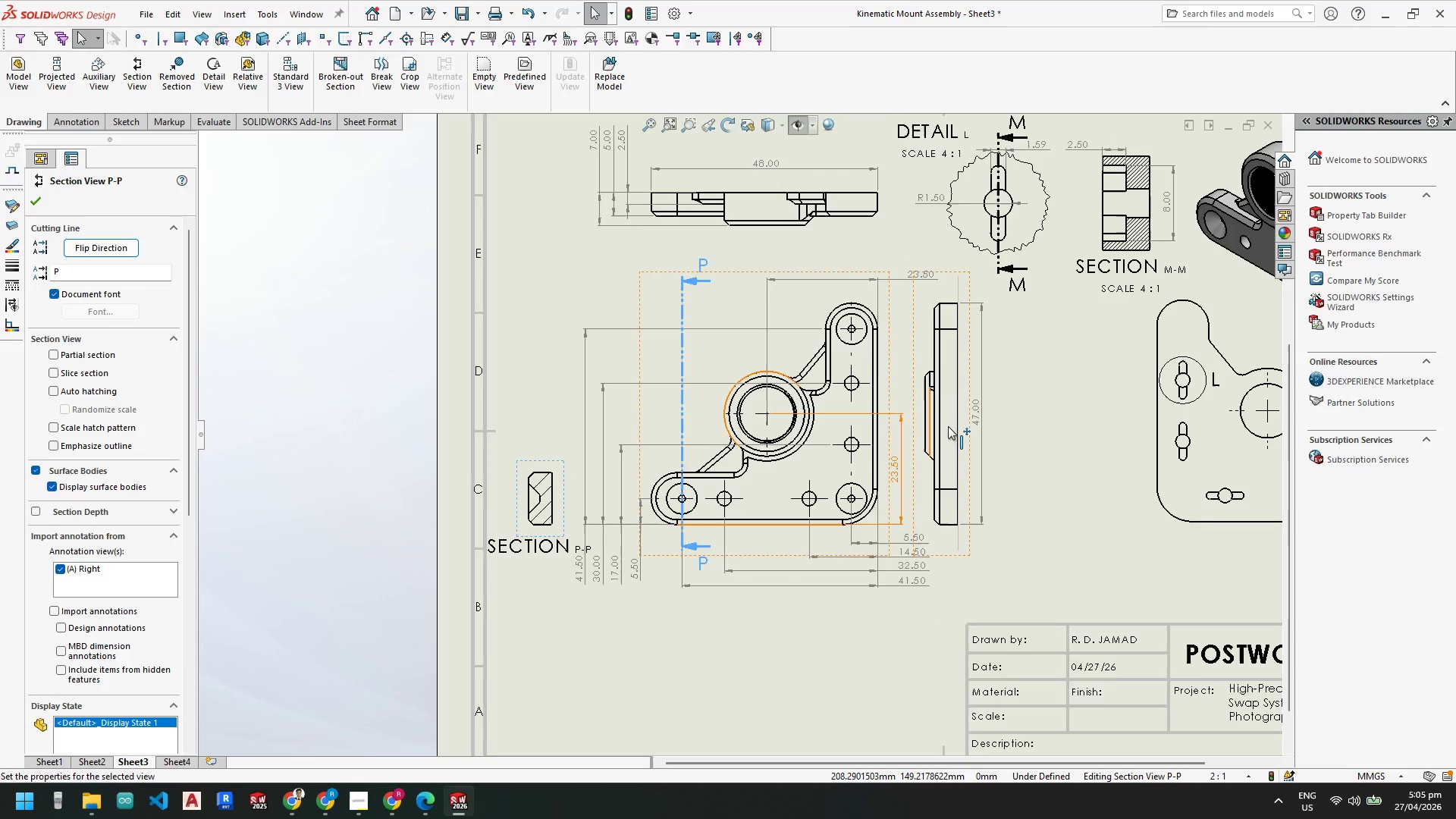 
scroll: coordinate [949, 428], scroll_direction: down, amount: 2.0
 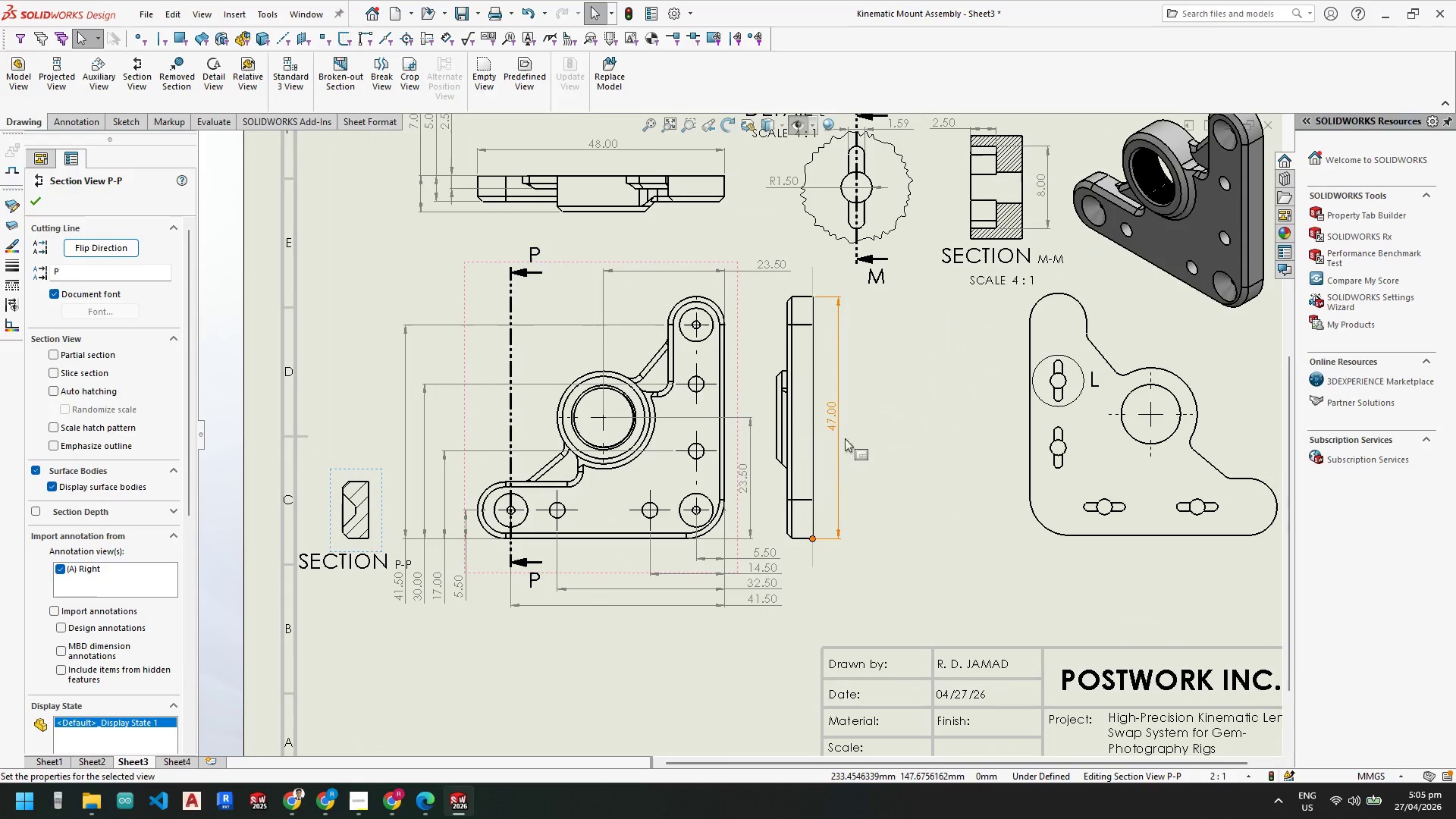 
key(Escape)
 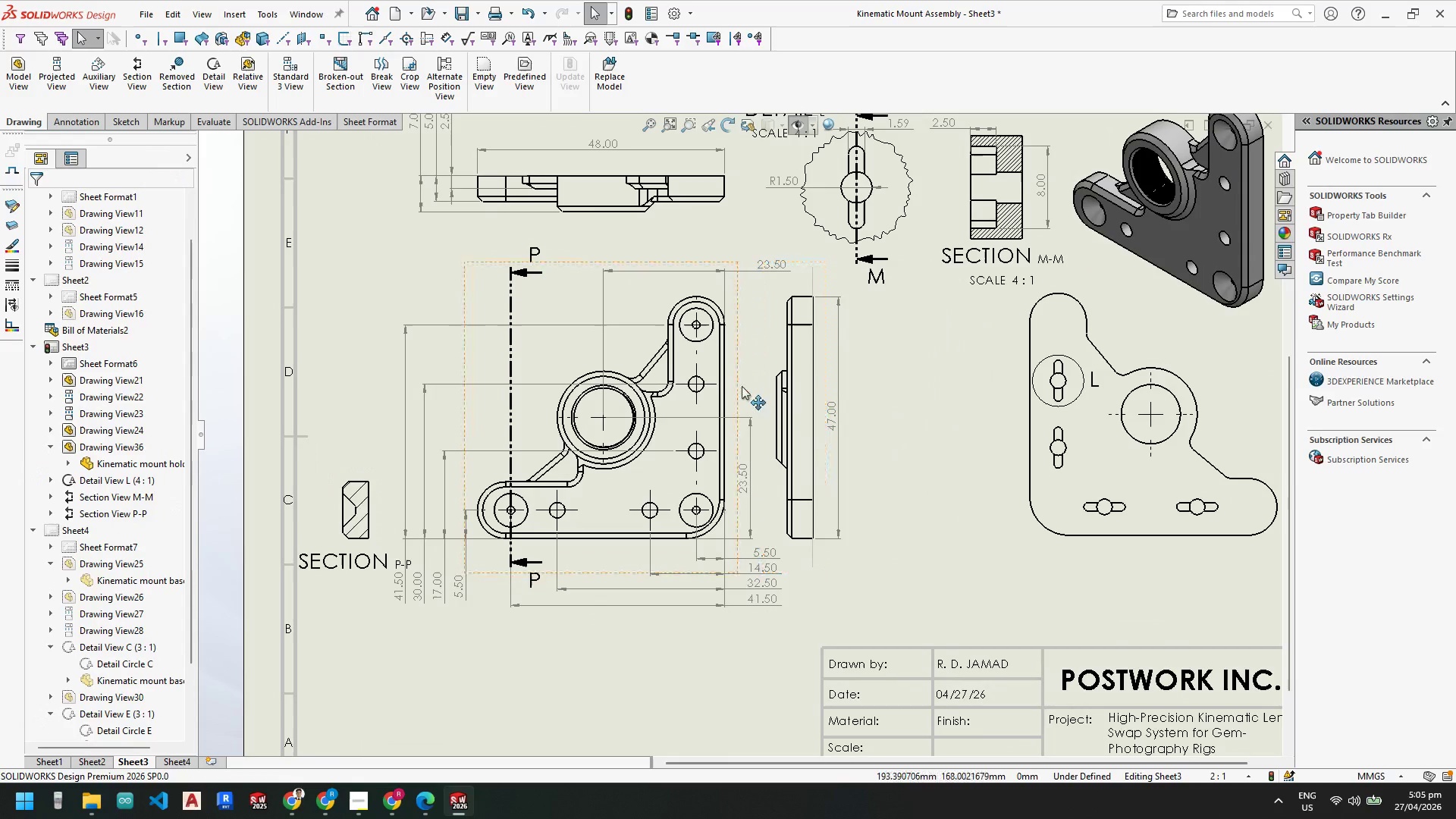 
left_click_drag(start_coordinate=[738, 387], to_coordinate=[765, 389])
 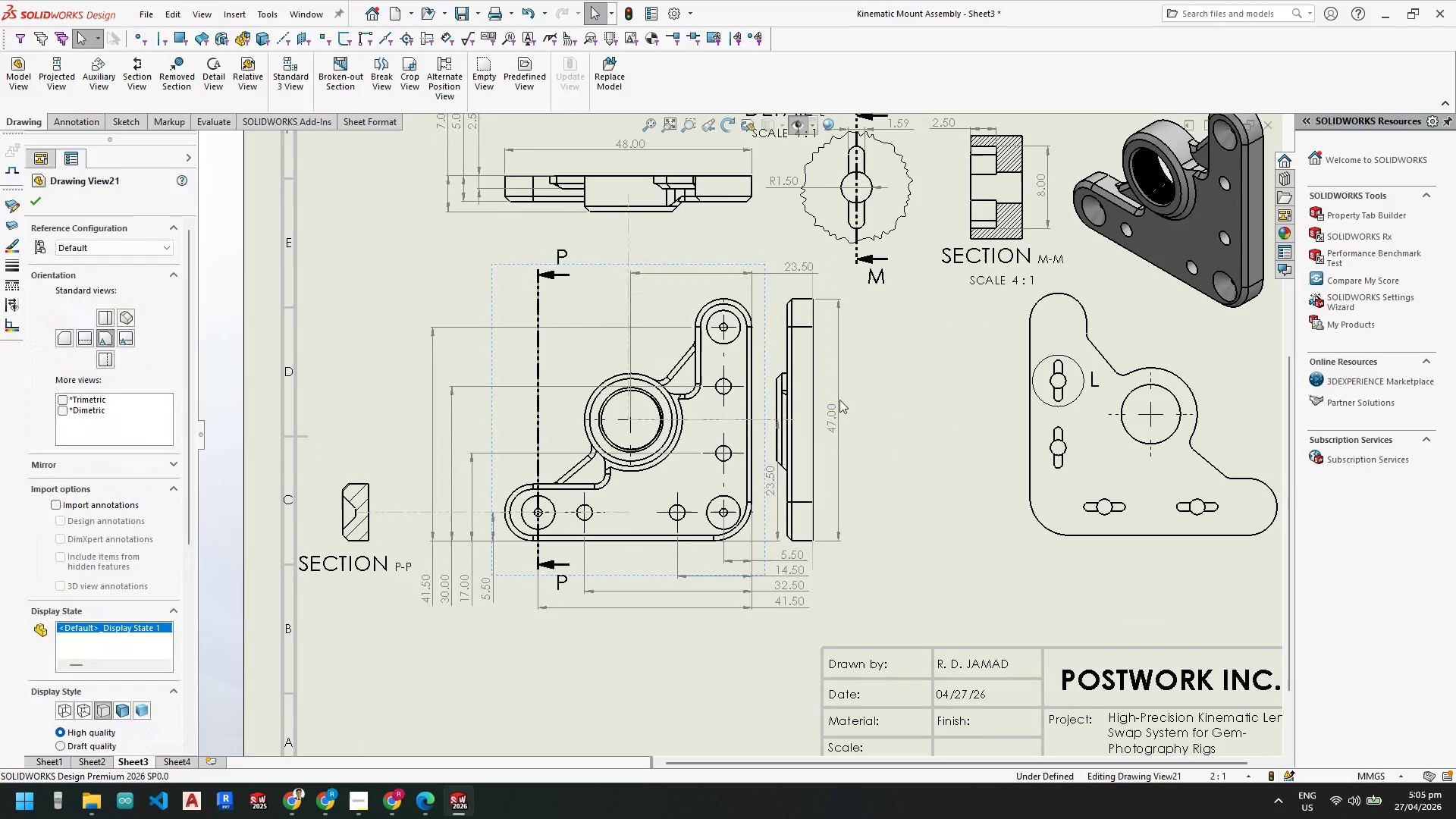 
key(Escape)
 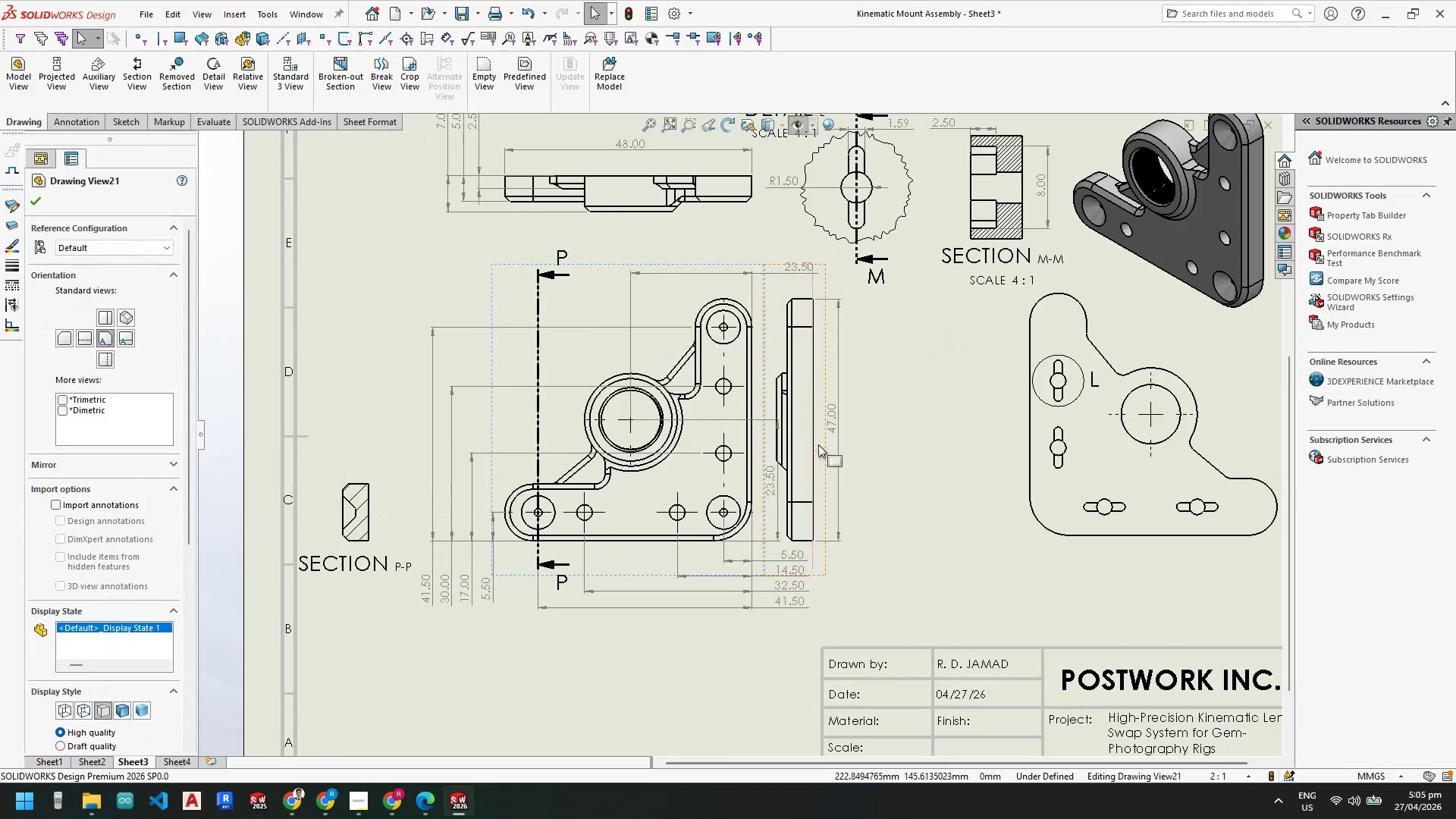 
left_click_drag(start_coordinate=[820, 445], to_coordinate=[855, 451])
 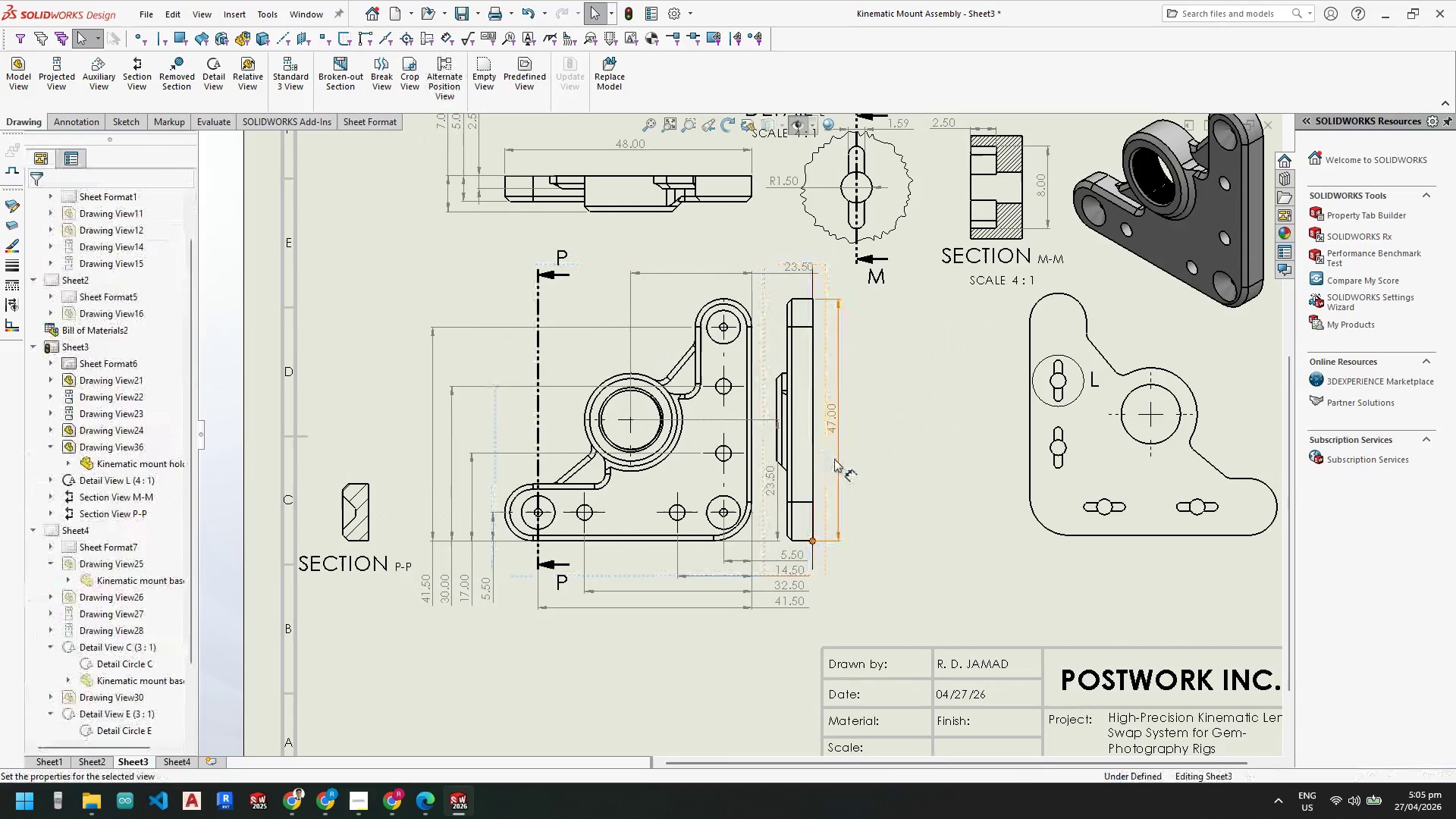 
key(Escape)
 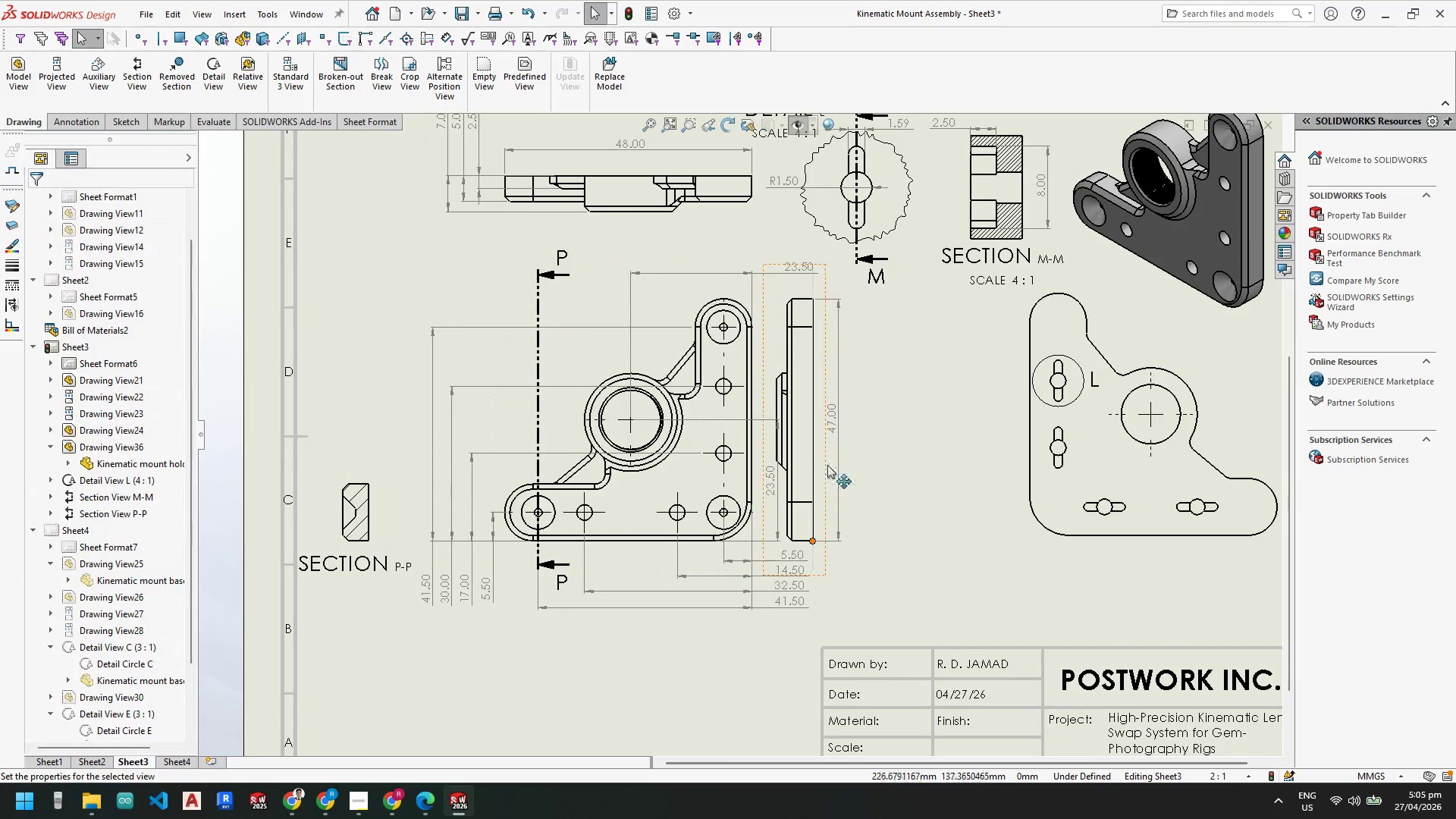 
left_click_drag(start_coordinate=[827, 465], to_coordinate=[861, 483])
 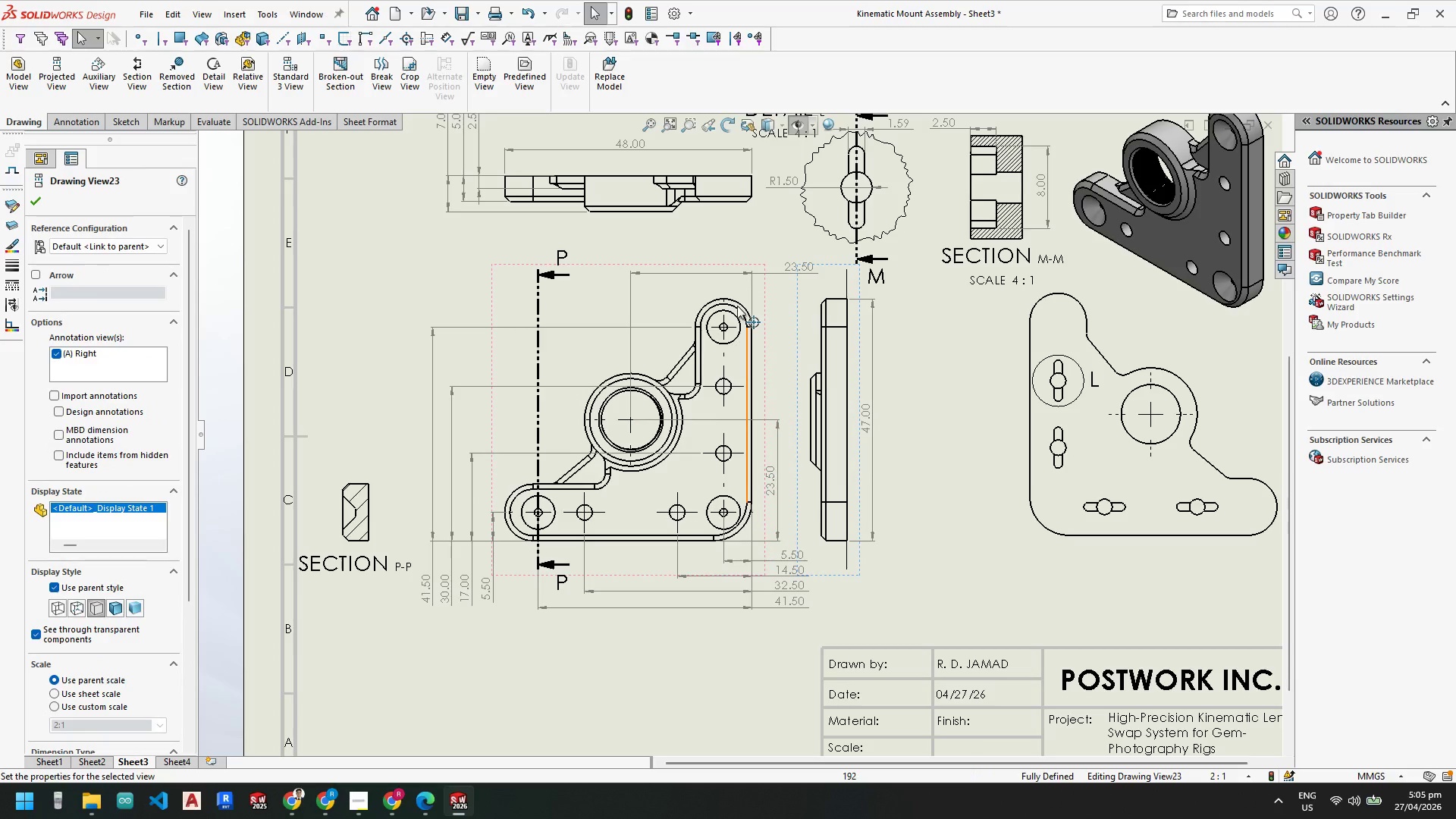 
left_click_drag(start_coordinate=[686, 264], to_coordinate=[685, 301])
 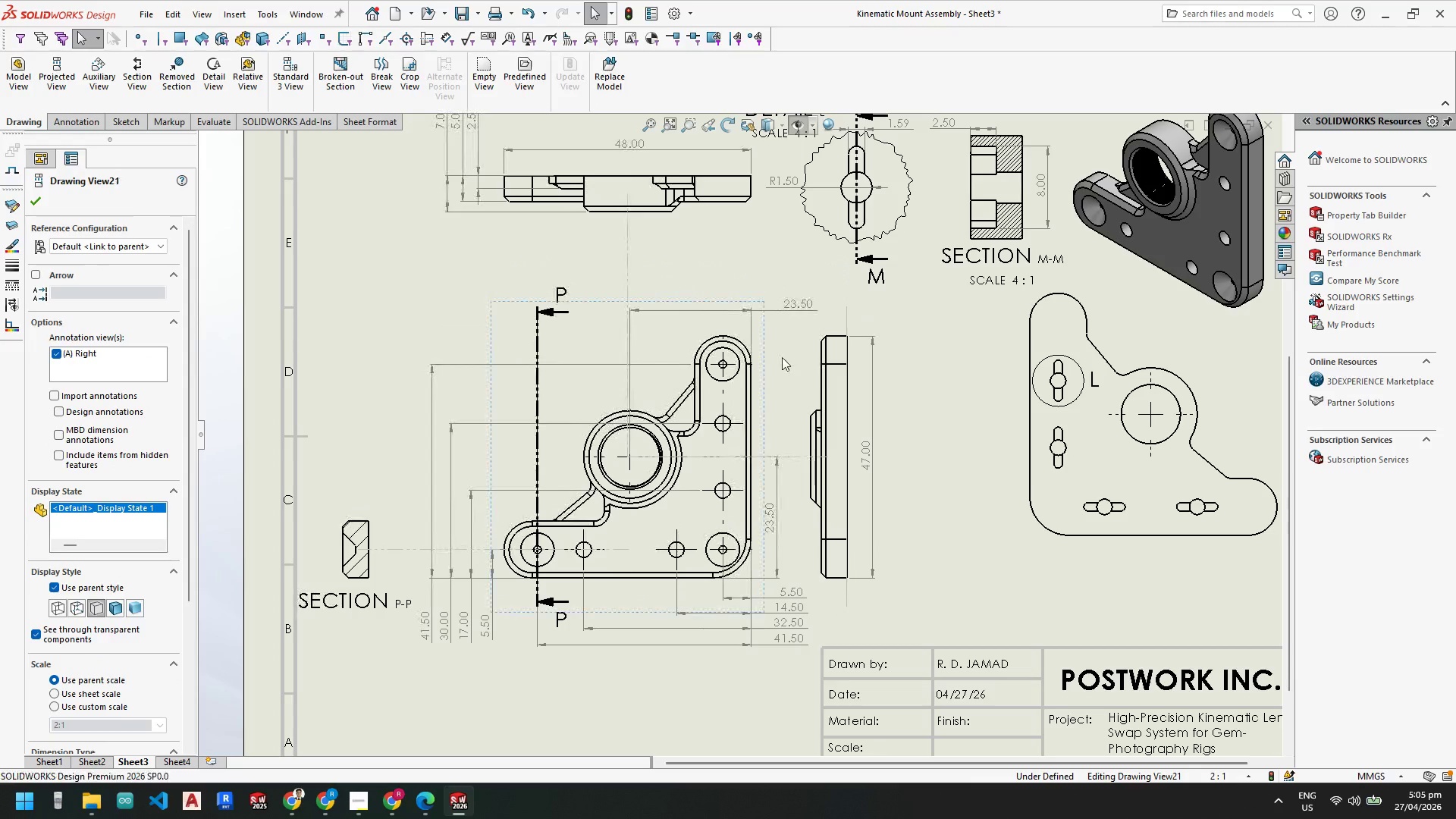 
key(Escape)
 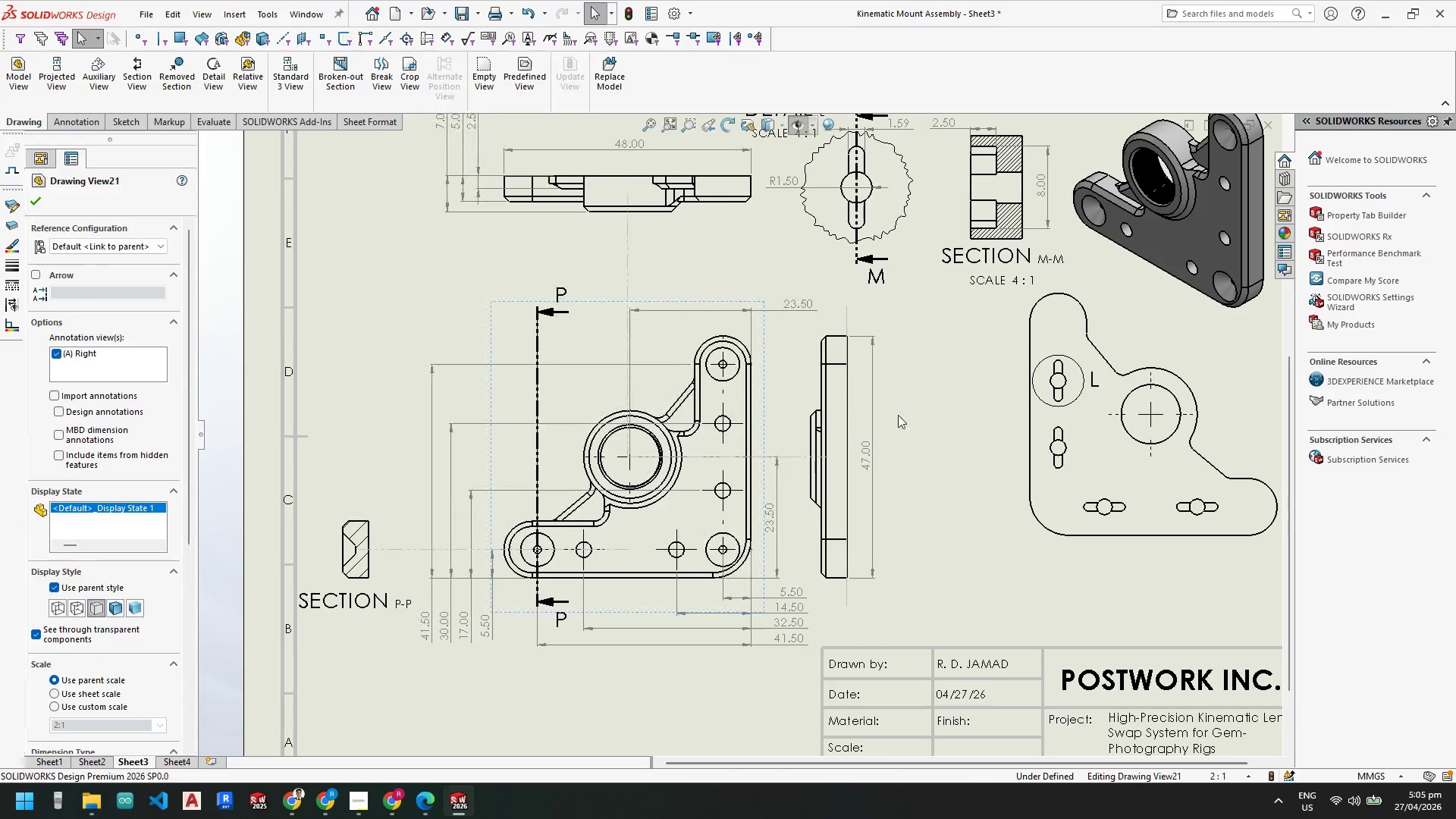 
key(Escape)
 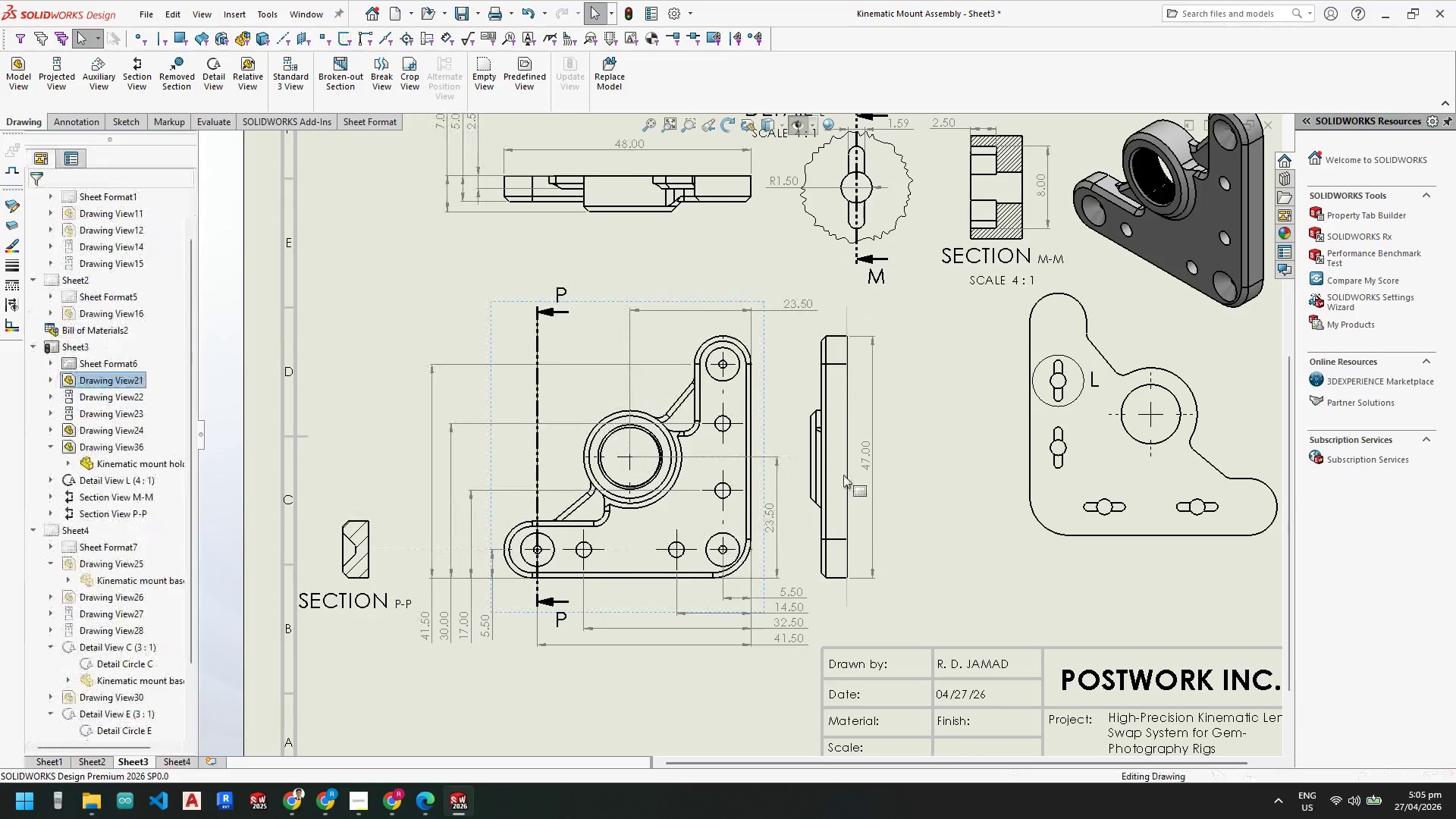 
key(Escape)
 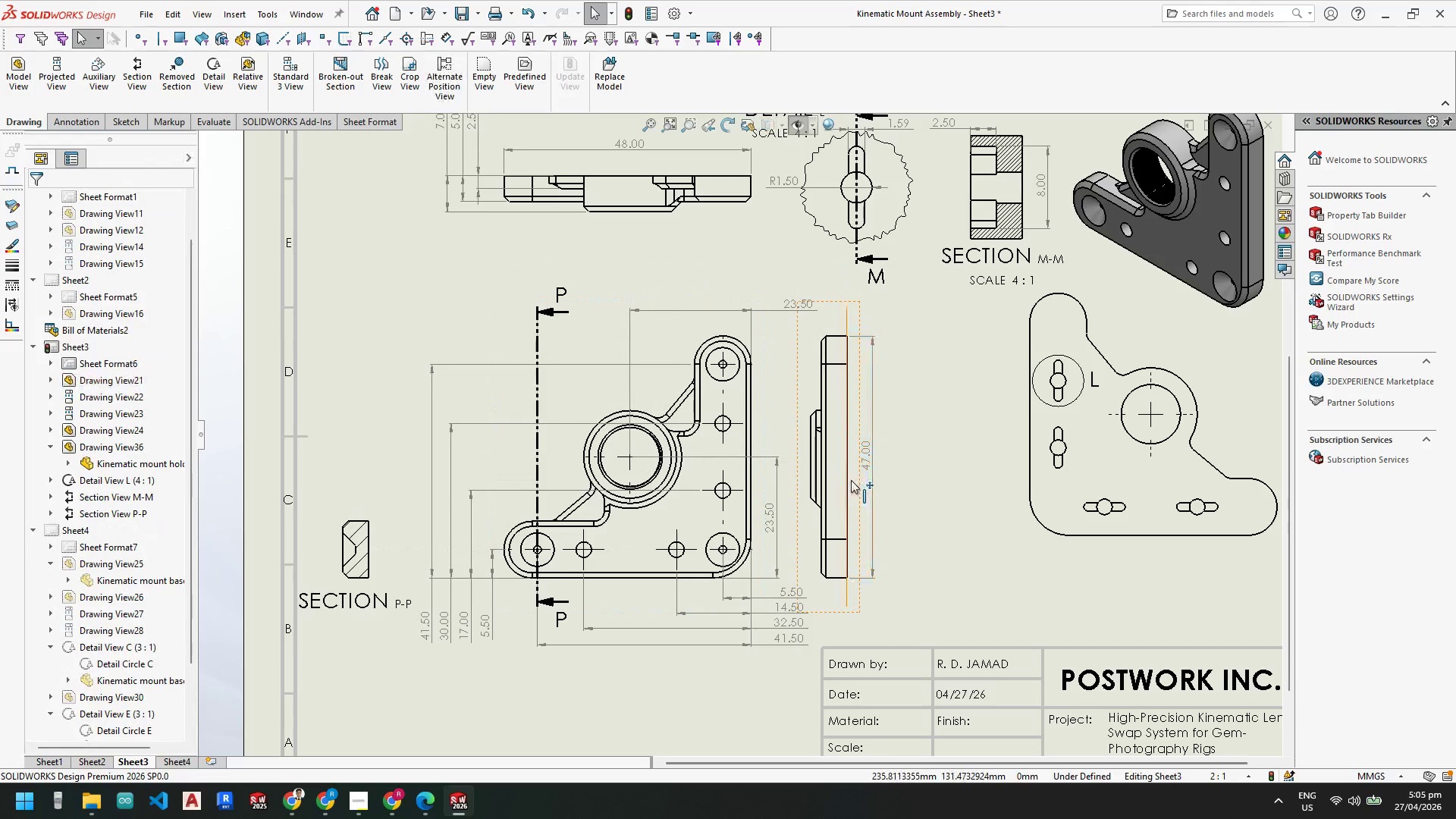 
scroll: coordinate [739, 343], scroll_direction: none, amount: 0.0
 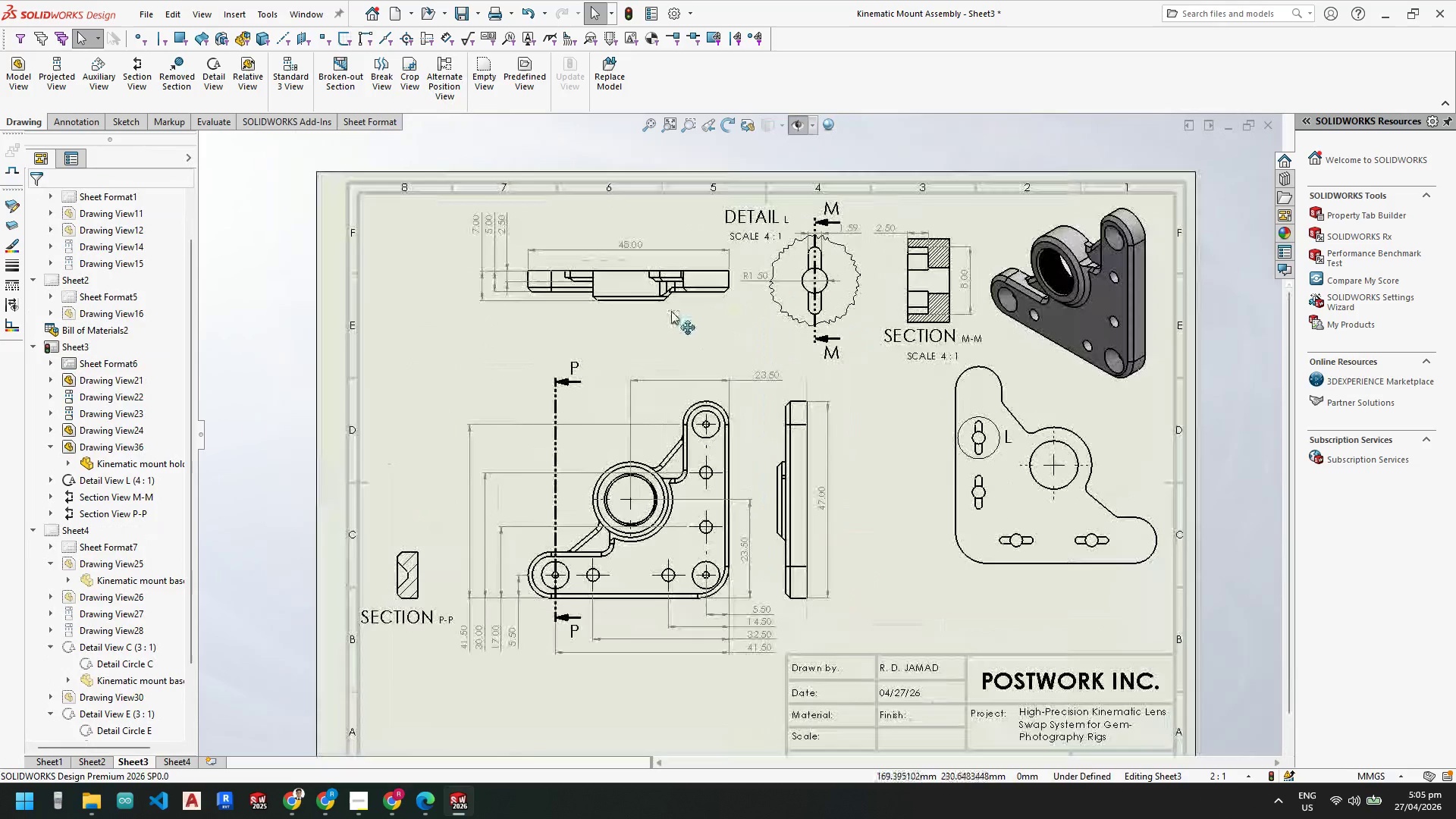 
left_click_drag(start_coordinate=[672, 311], to_coordinate=[669, 340])
 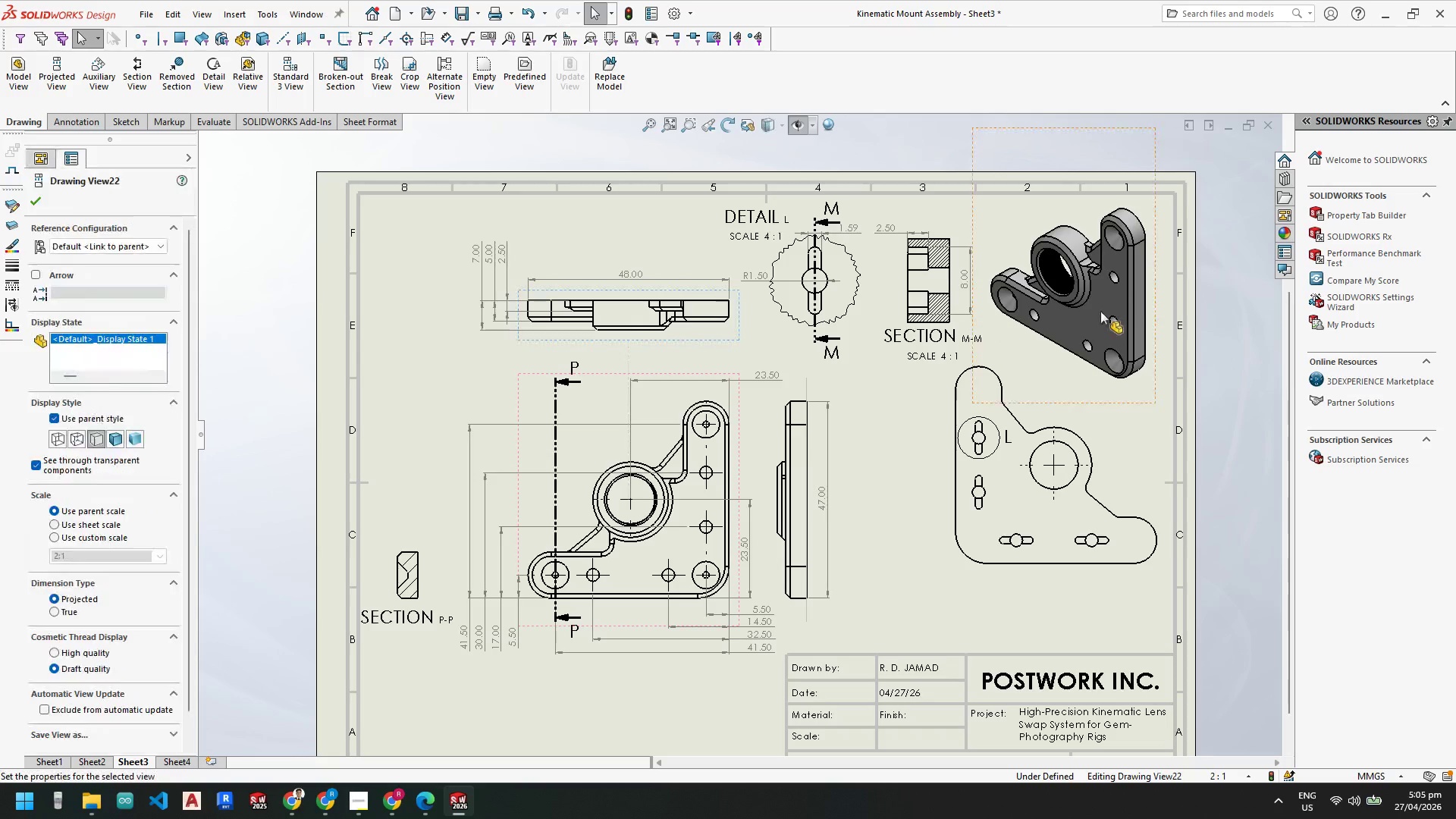 
key(Escape)
 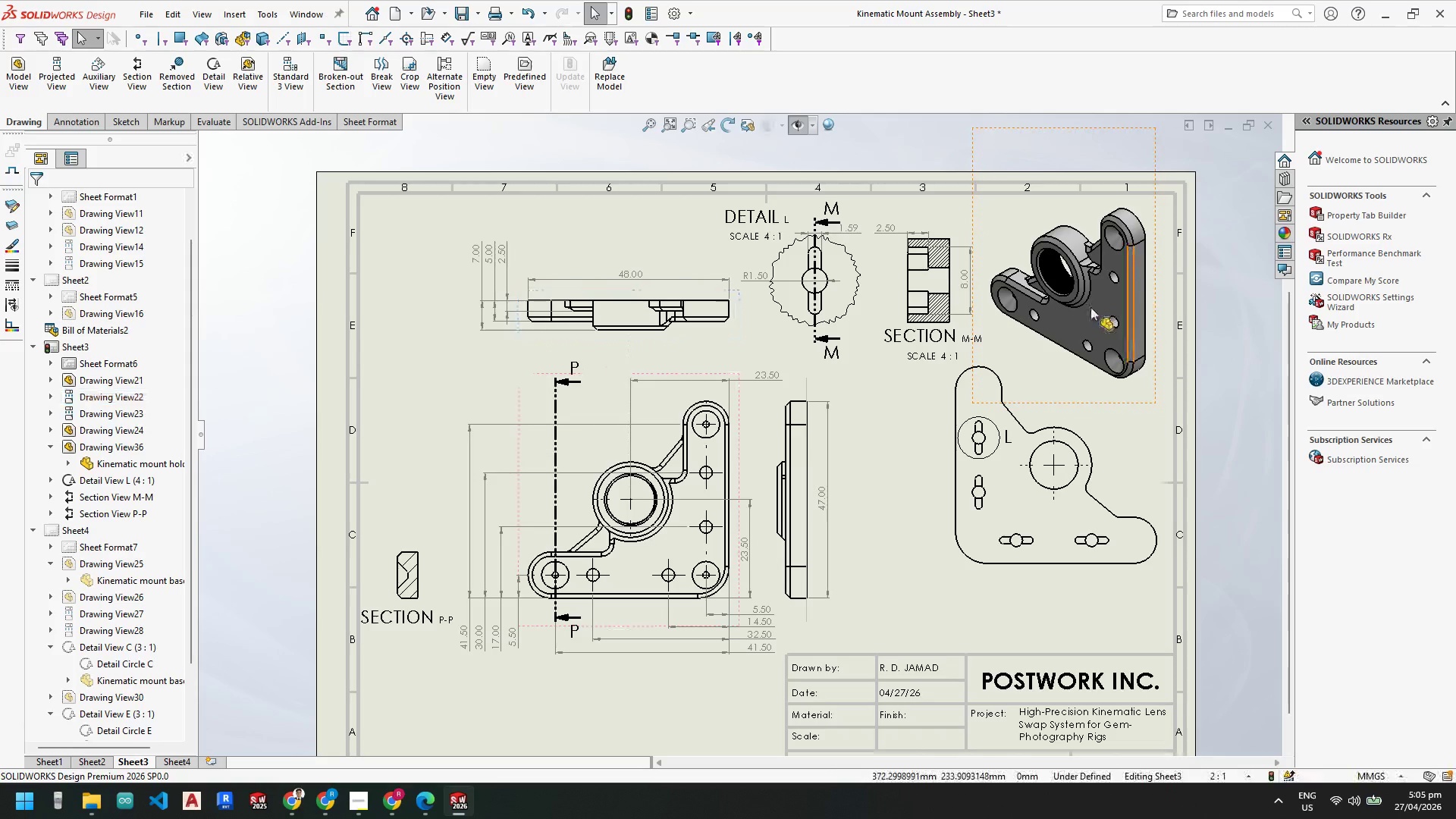 
scroll: coordinate [916, 353], scroll_direction: down, amount: 3.0
 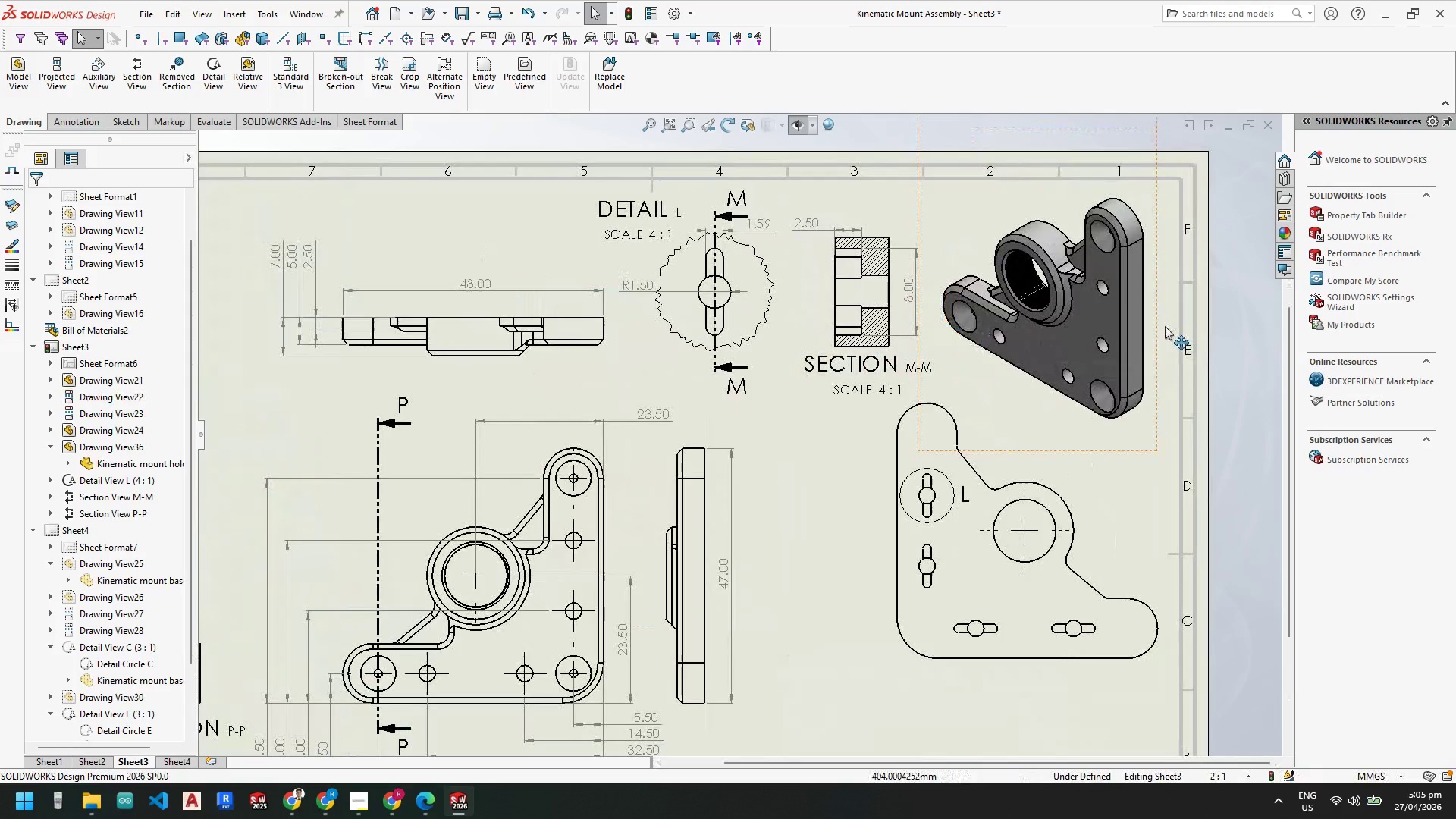 
left_click_drag(start_coordinate=[1157, 325], to_coordinate=[1179, 331])
 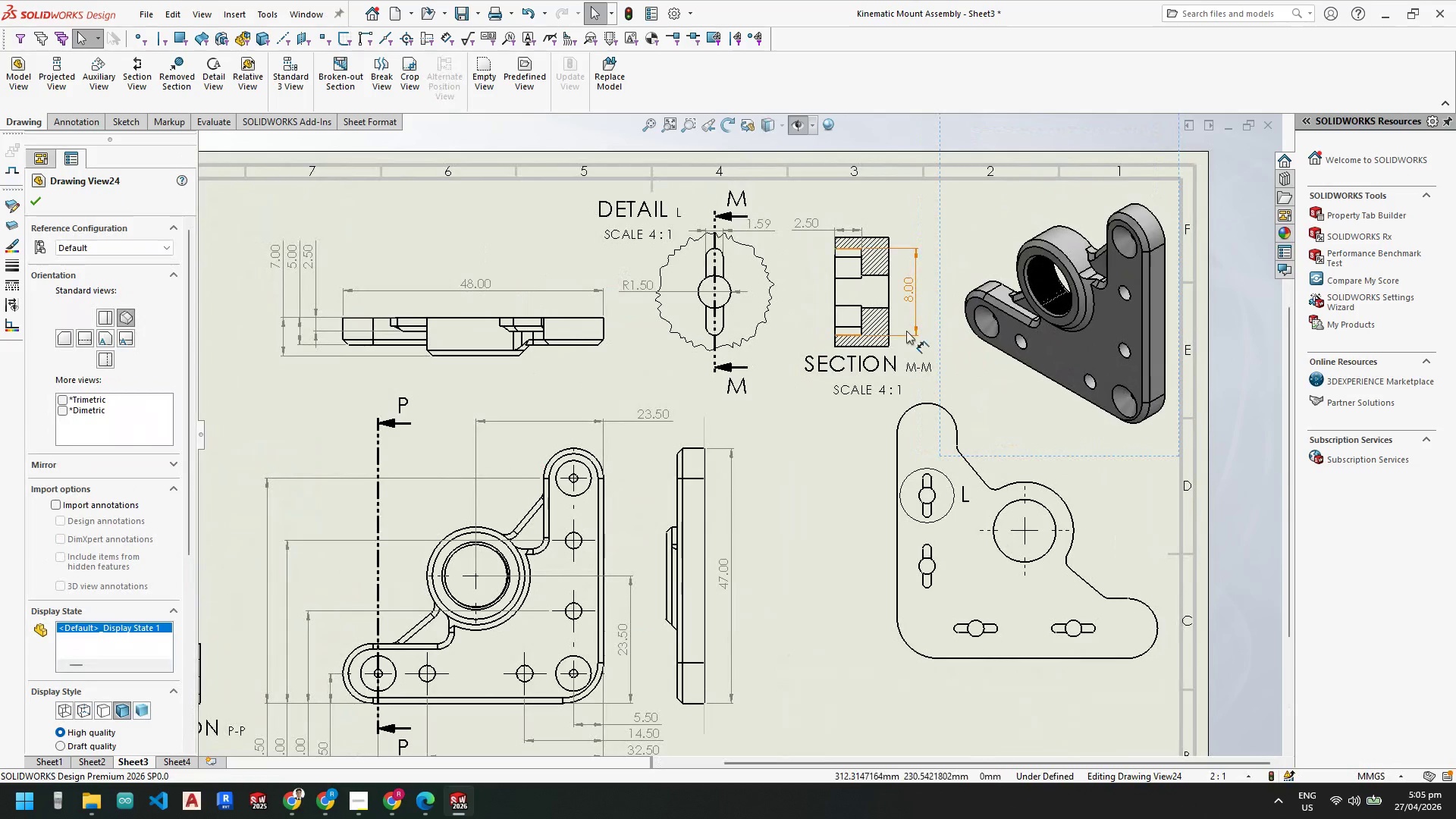 
key(Escape)
 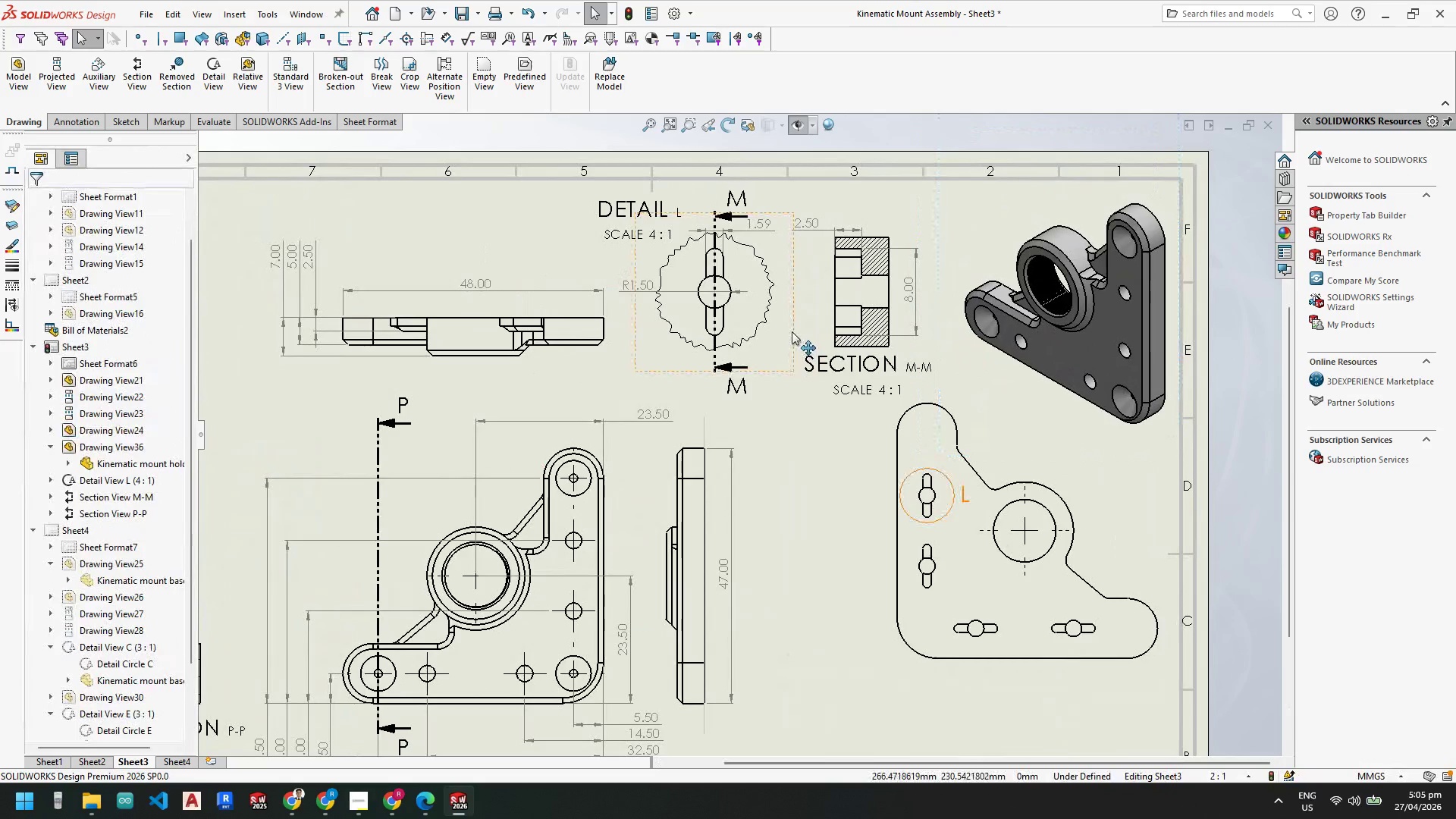 
left_click_drag(start_coordinate=[793, 331], to_coordinate=[813, 331])
 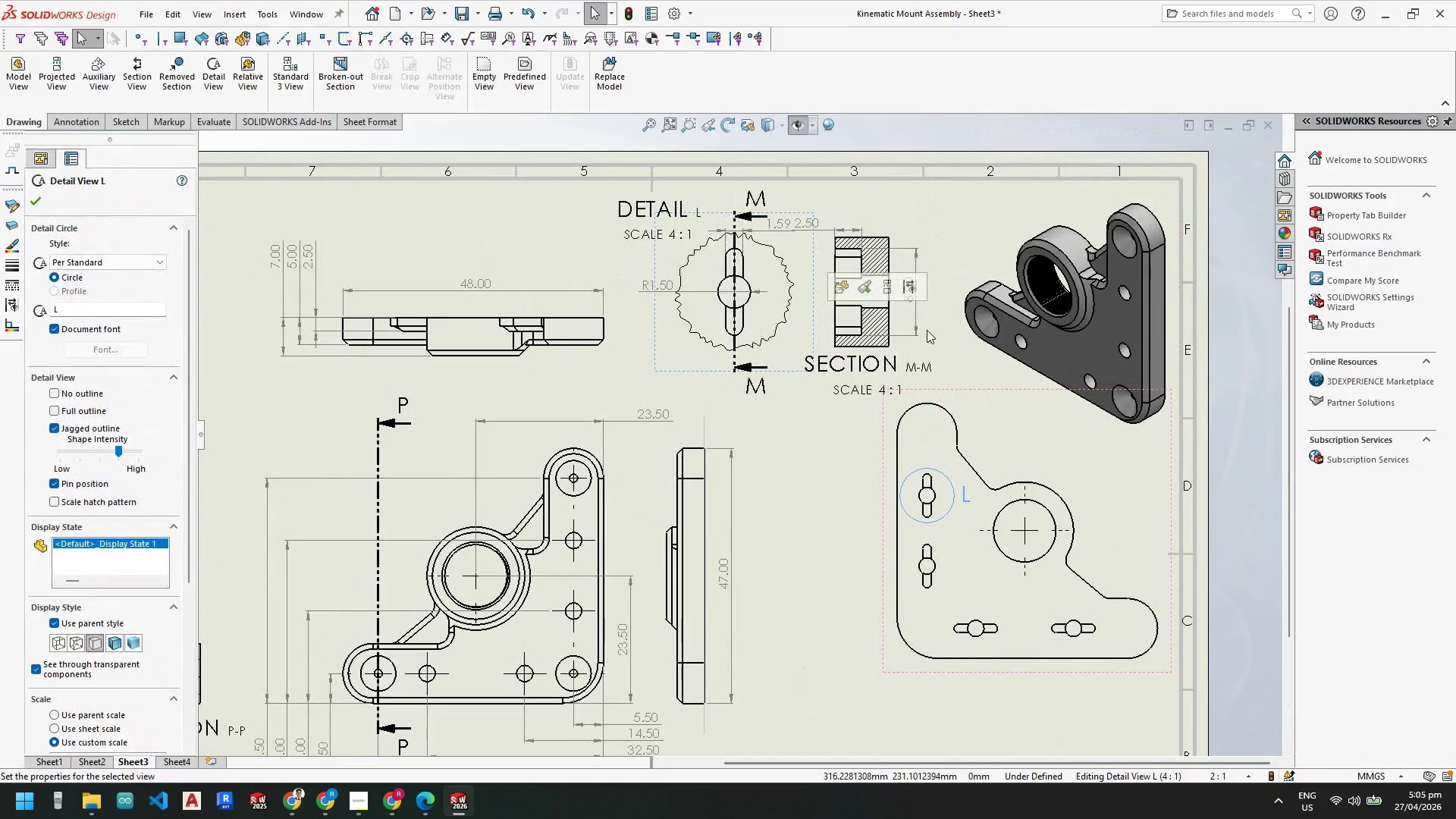 
key(Escape)
 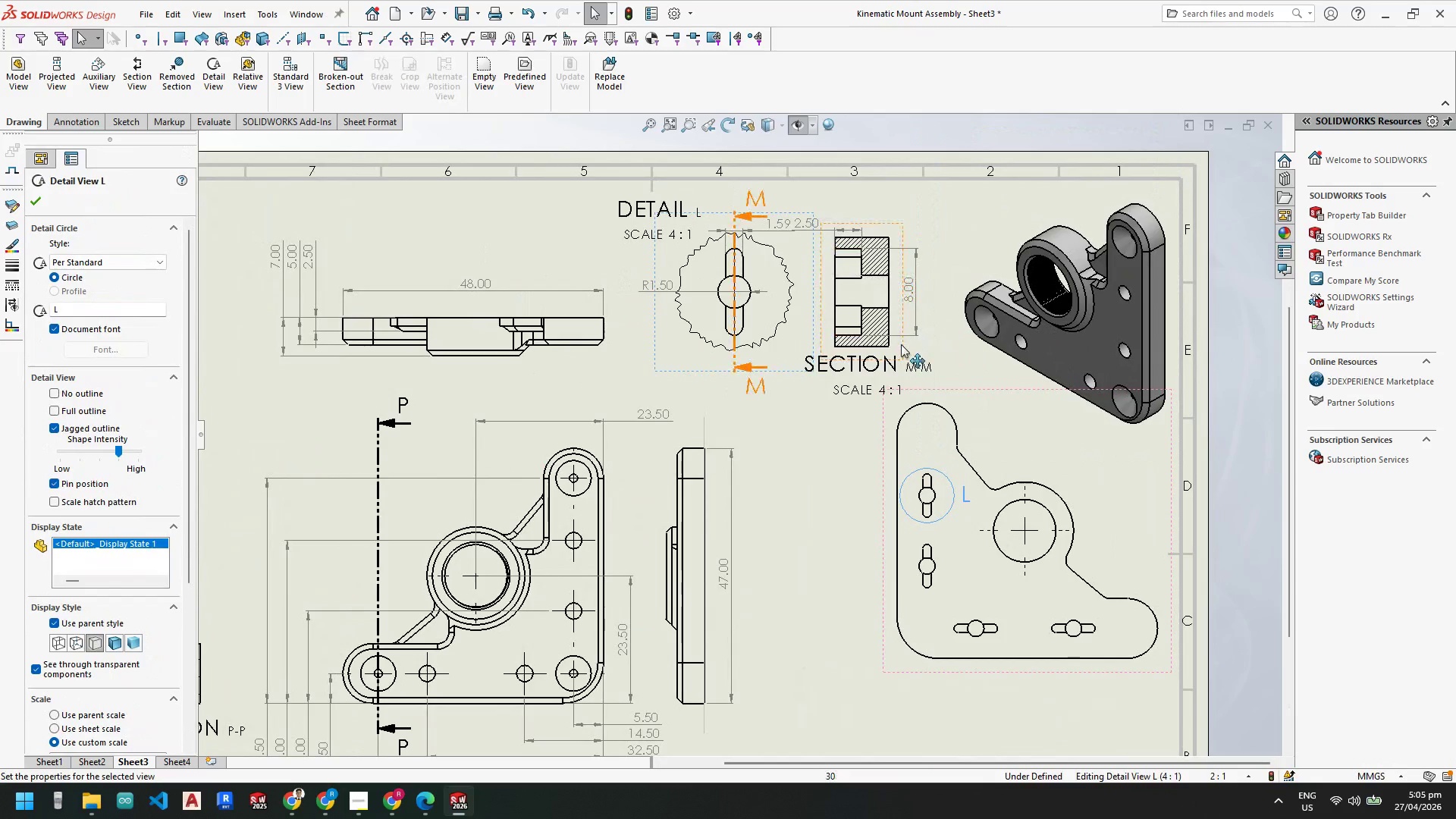 
left_click_drag(start_coordinate=[902, 344], to_coordinate=[927, 344])
 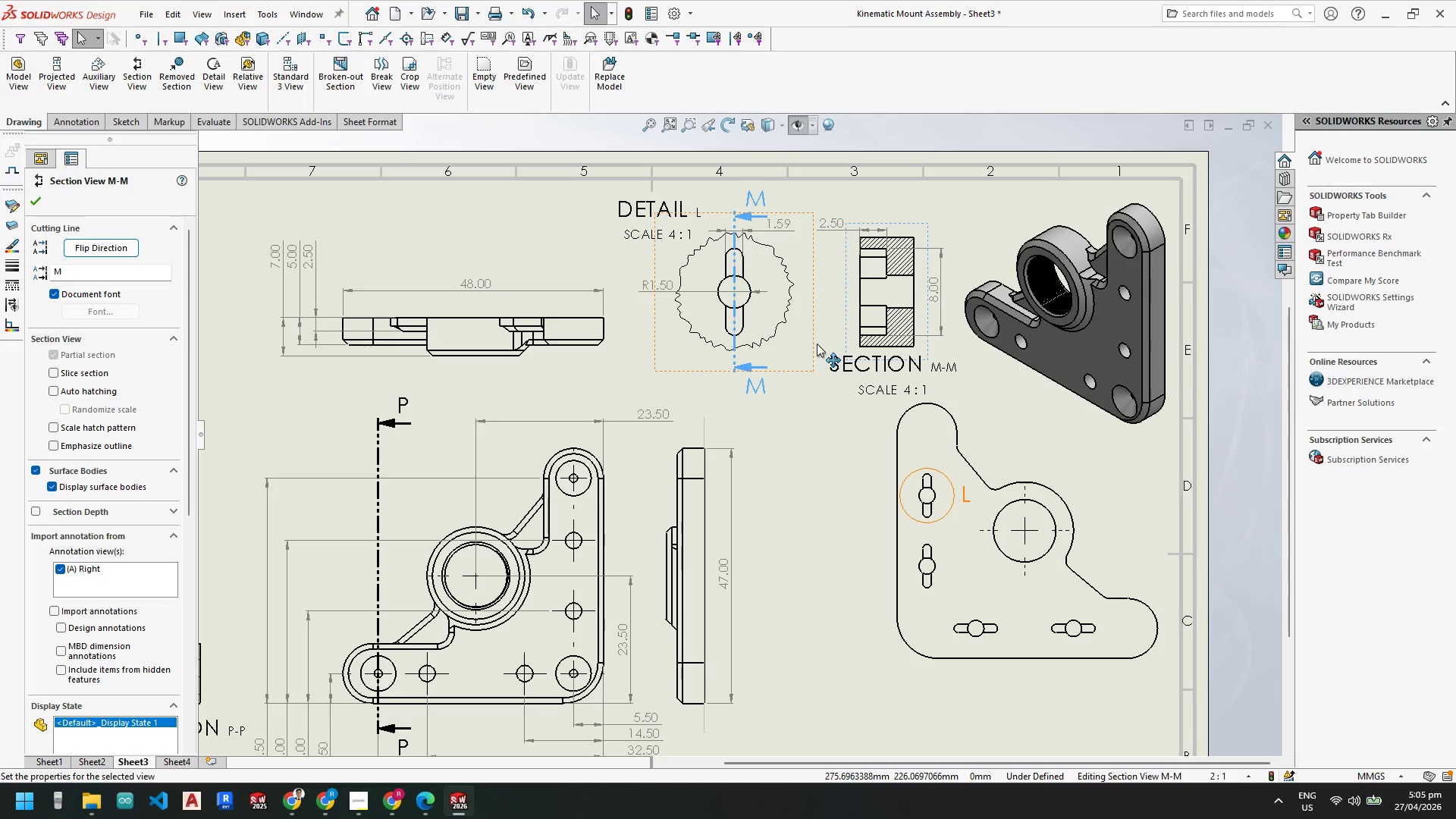 
left_click_drag(start_coordinate=[814, 344], to_coordinate=[819, 343])
 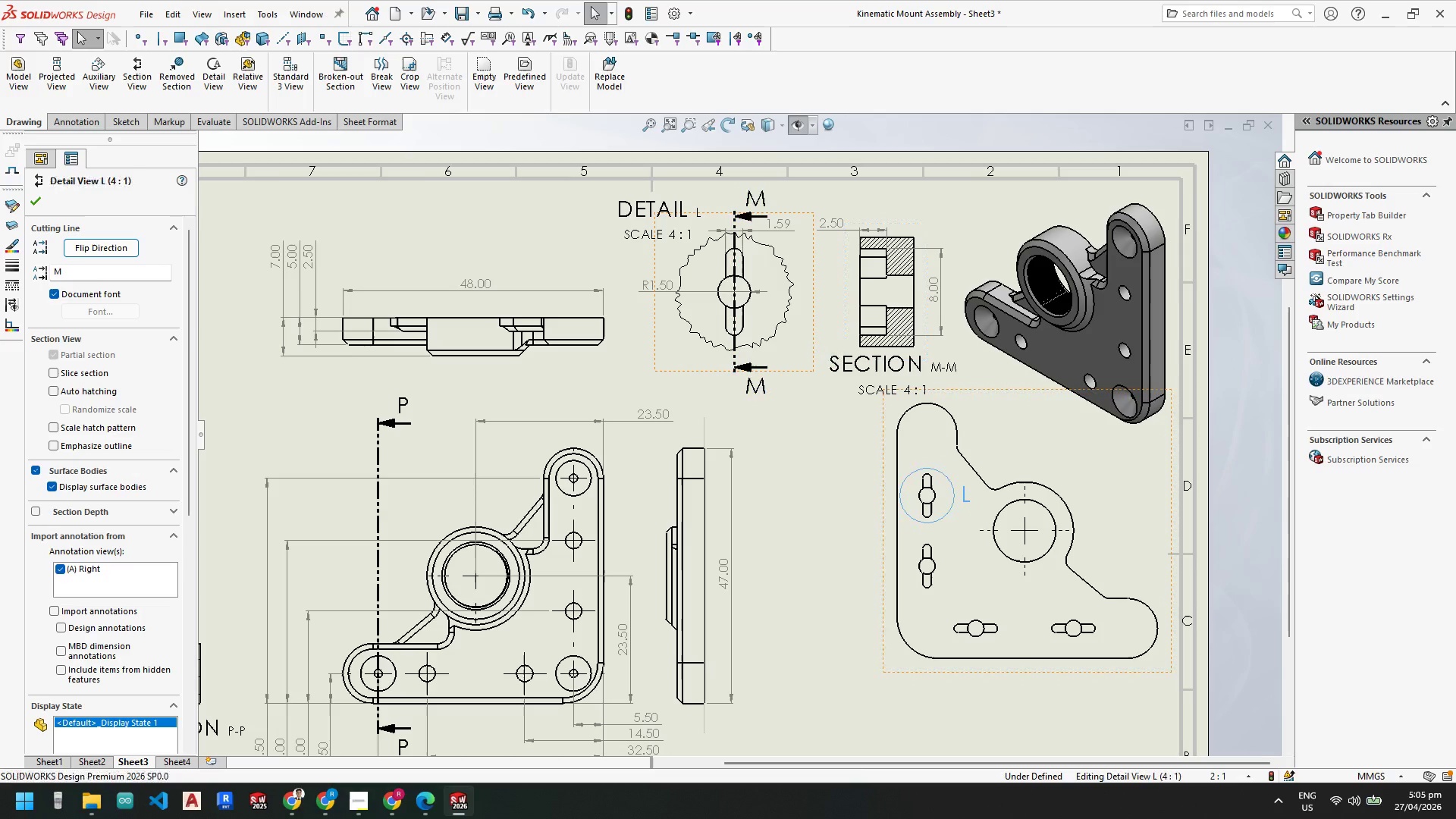 
key(Escape)
 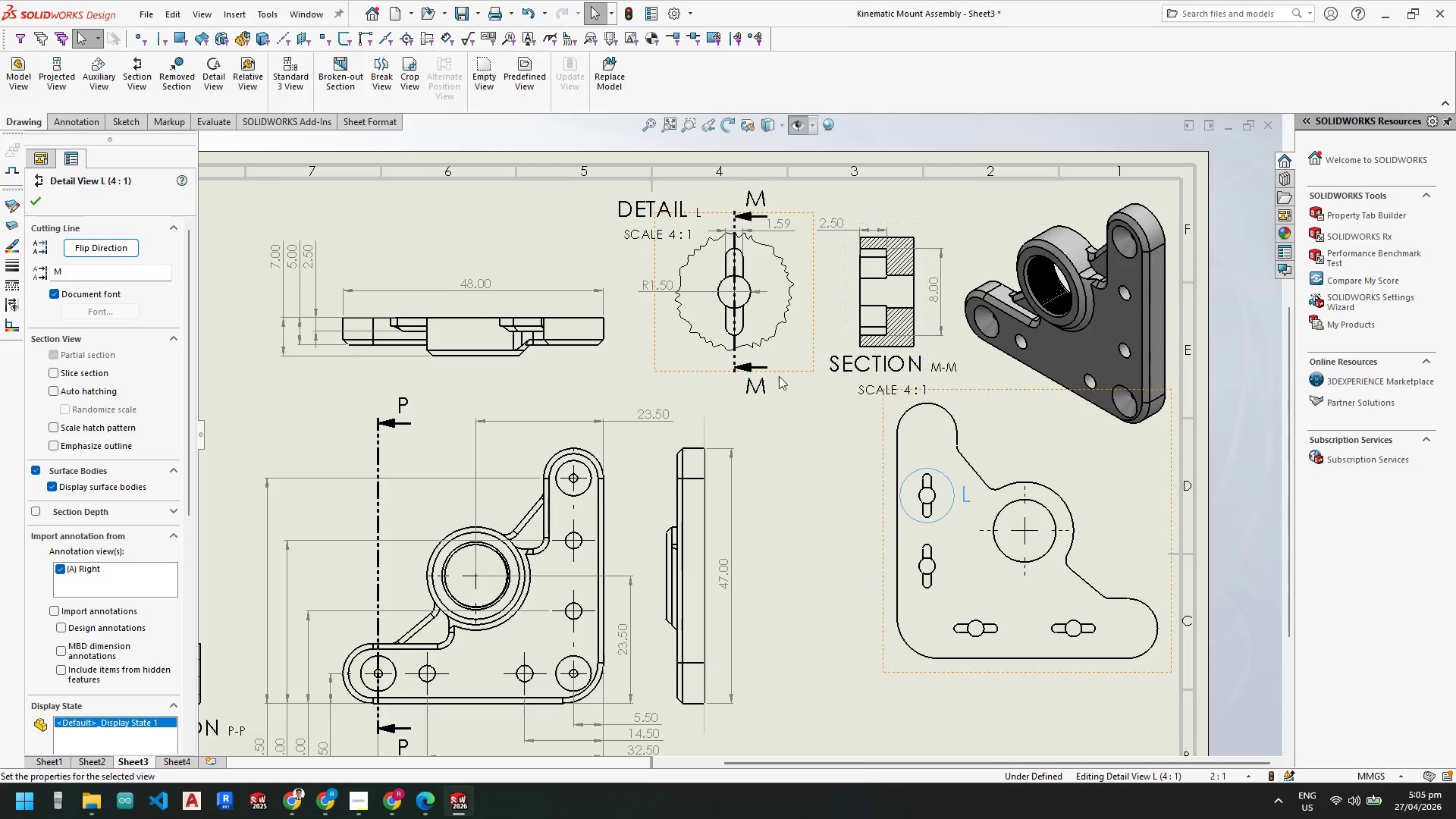 
key(Escape)
 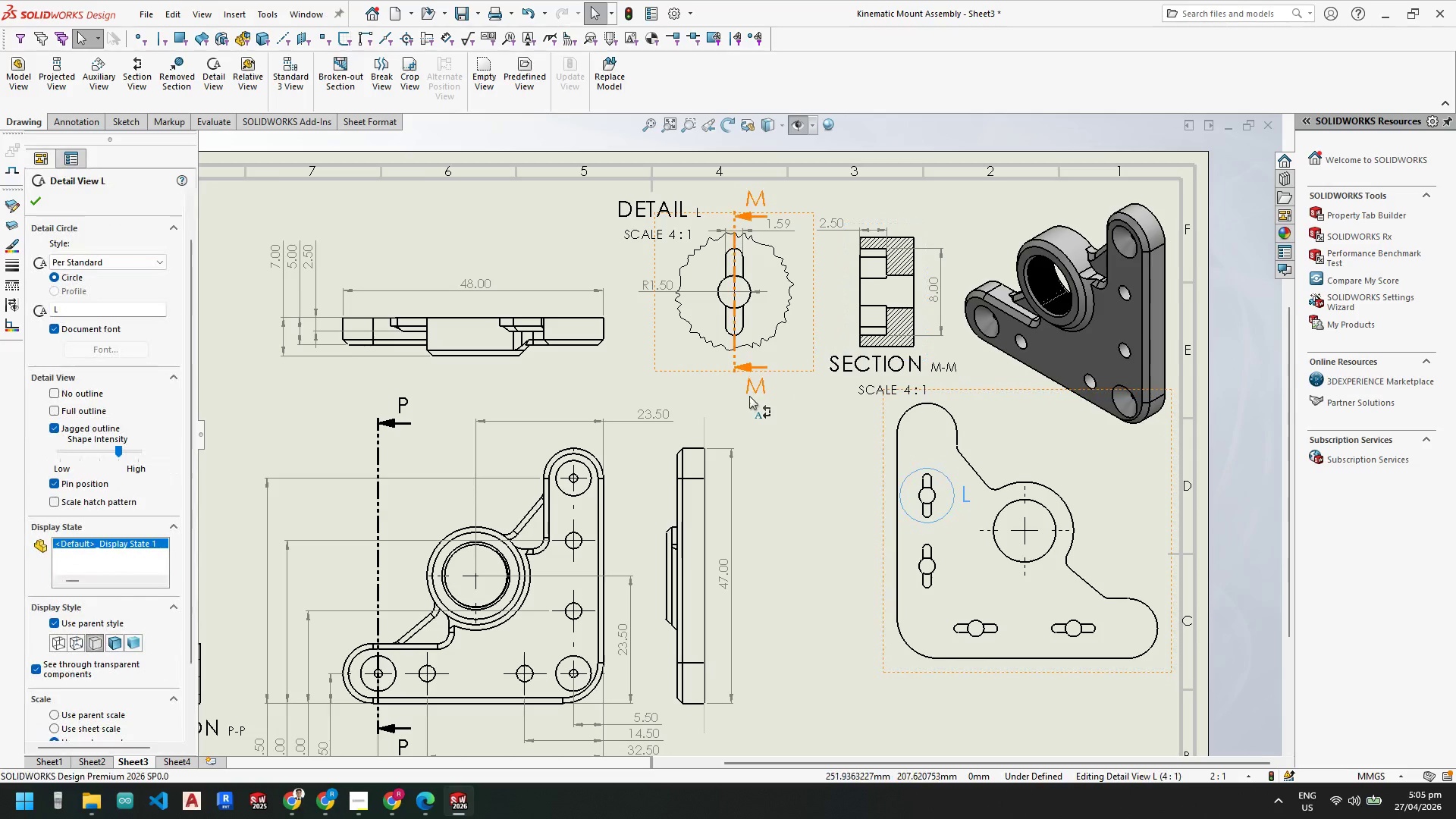 
key(Escape)
 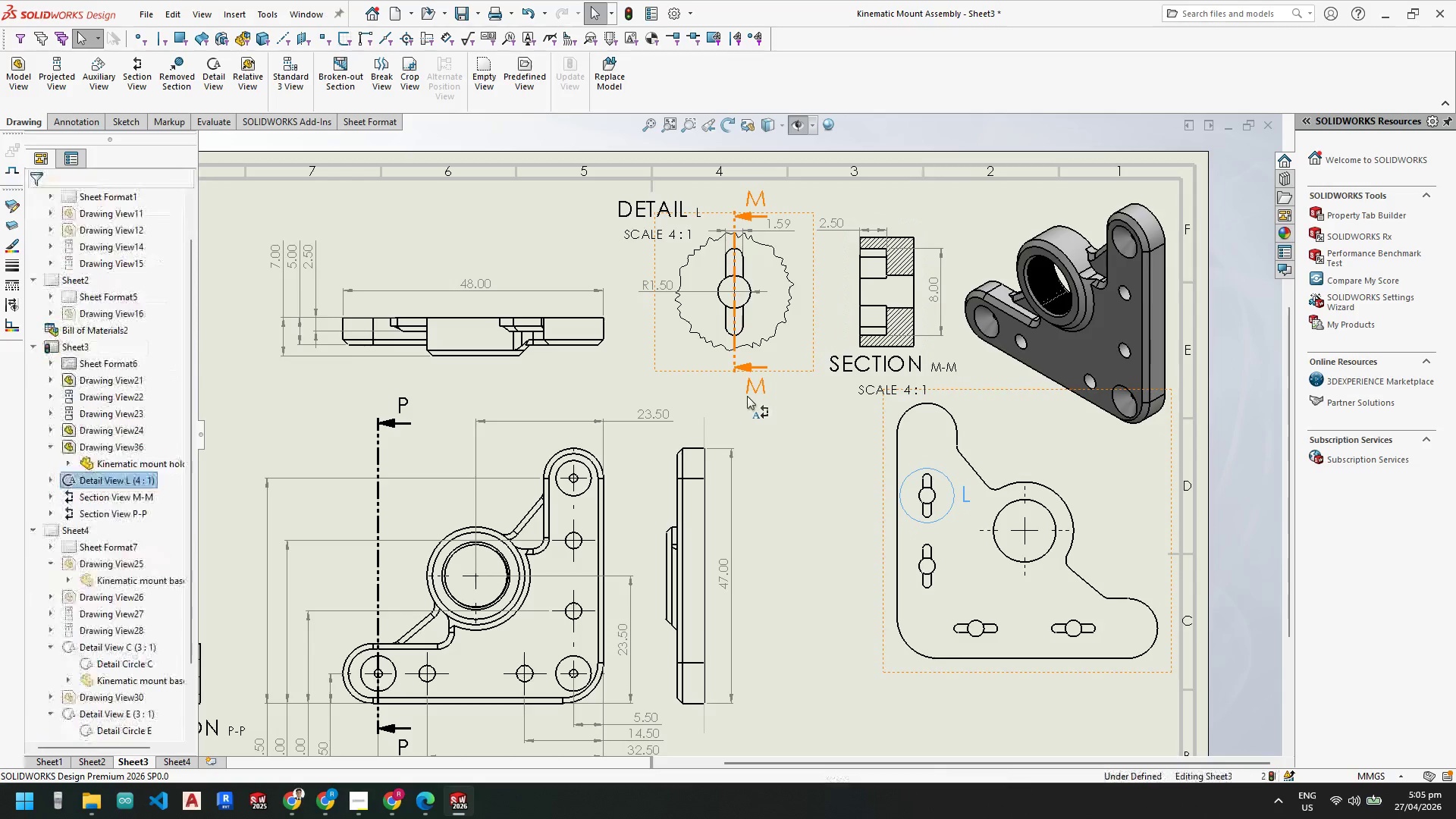 
scroll: coordinate [573, 529], scroll_direction: down, amount: 2.0
 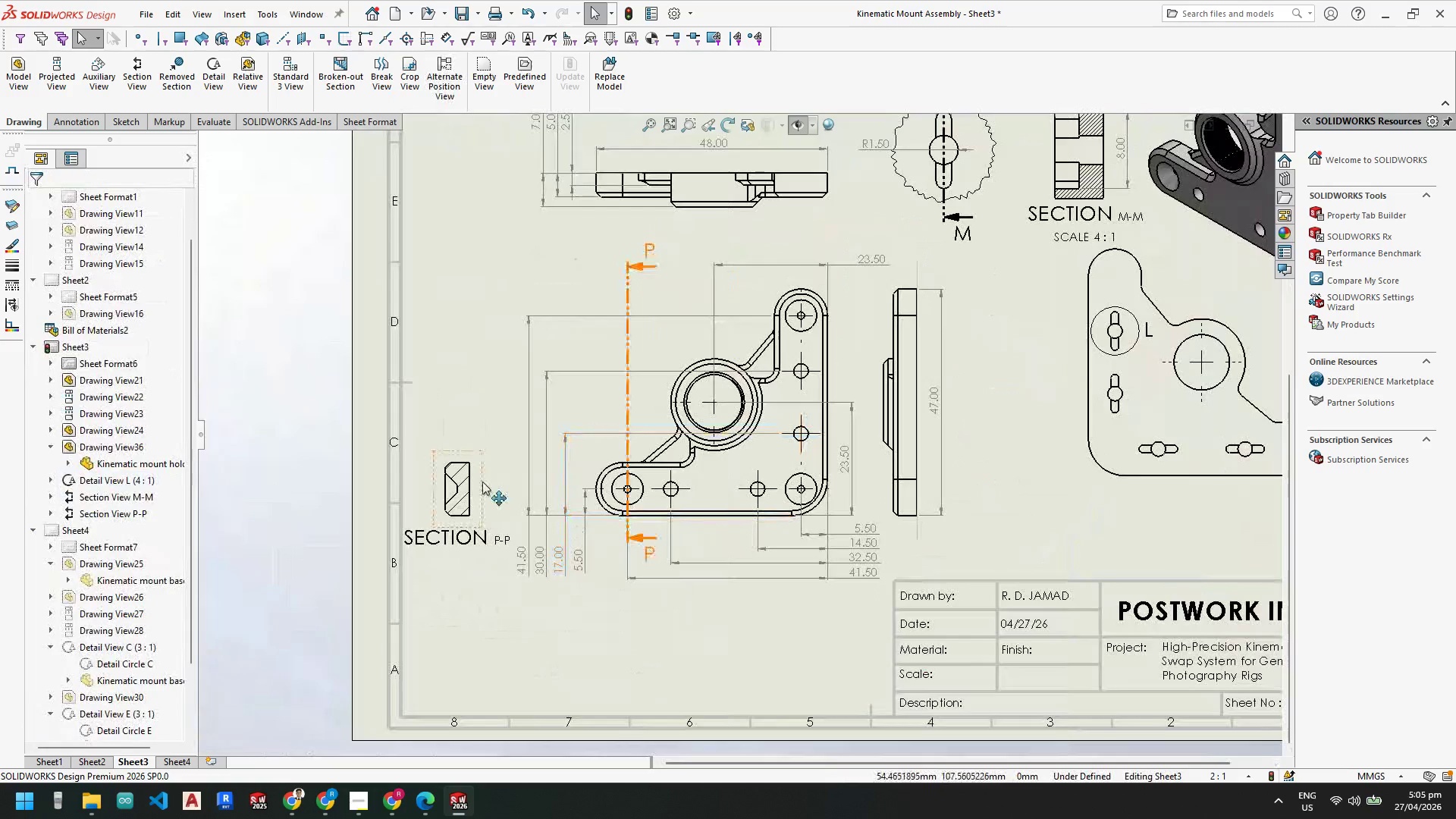 
left_click_drag(start_coordinate=[474, 481], to_coordinate=[487, 463])
 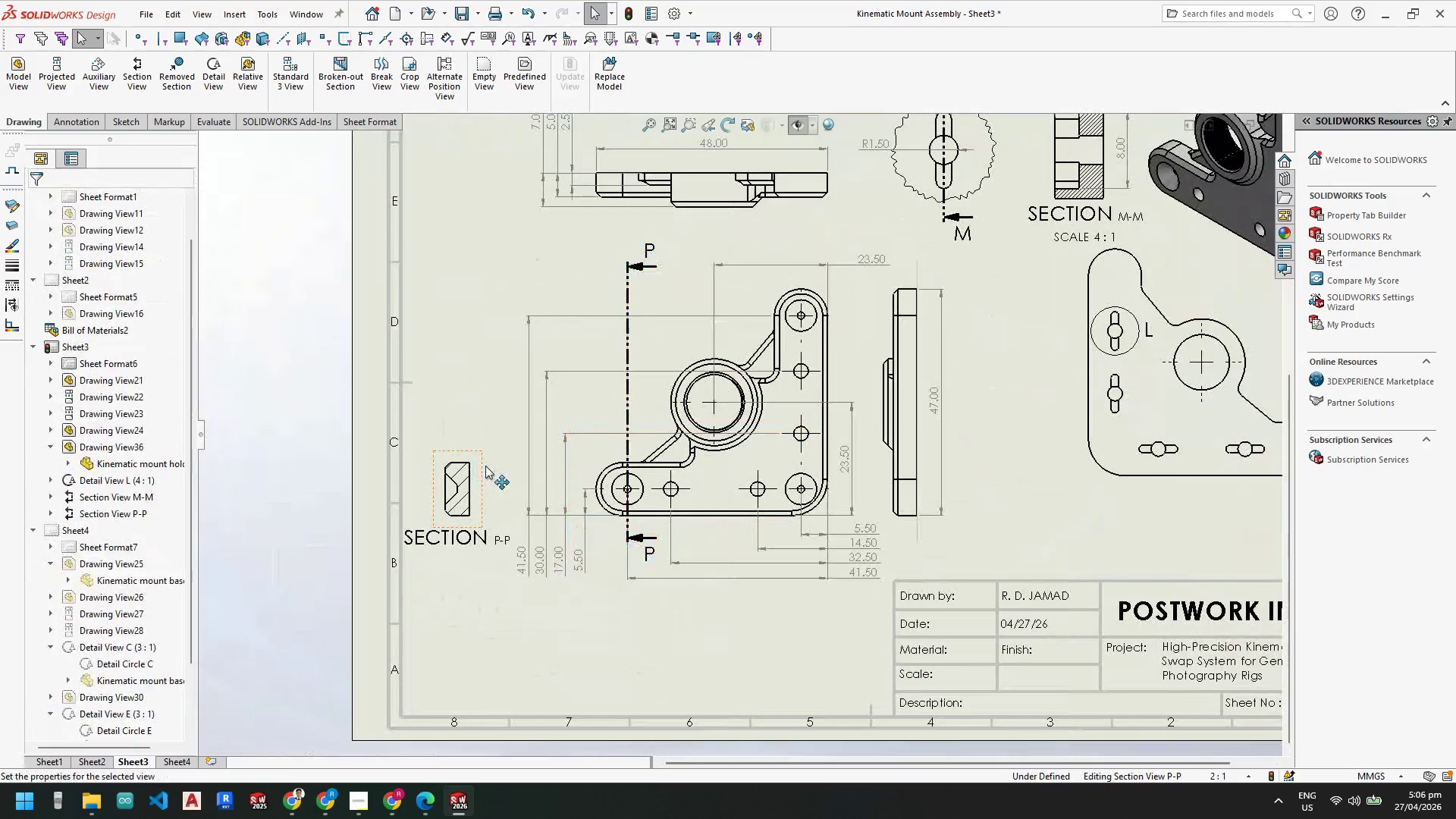 
key(Escape)
 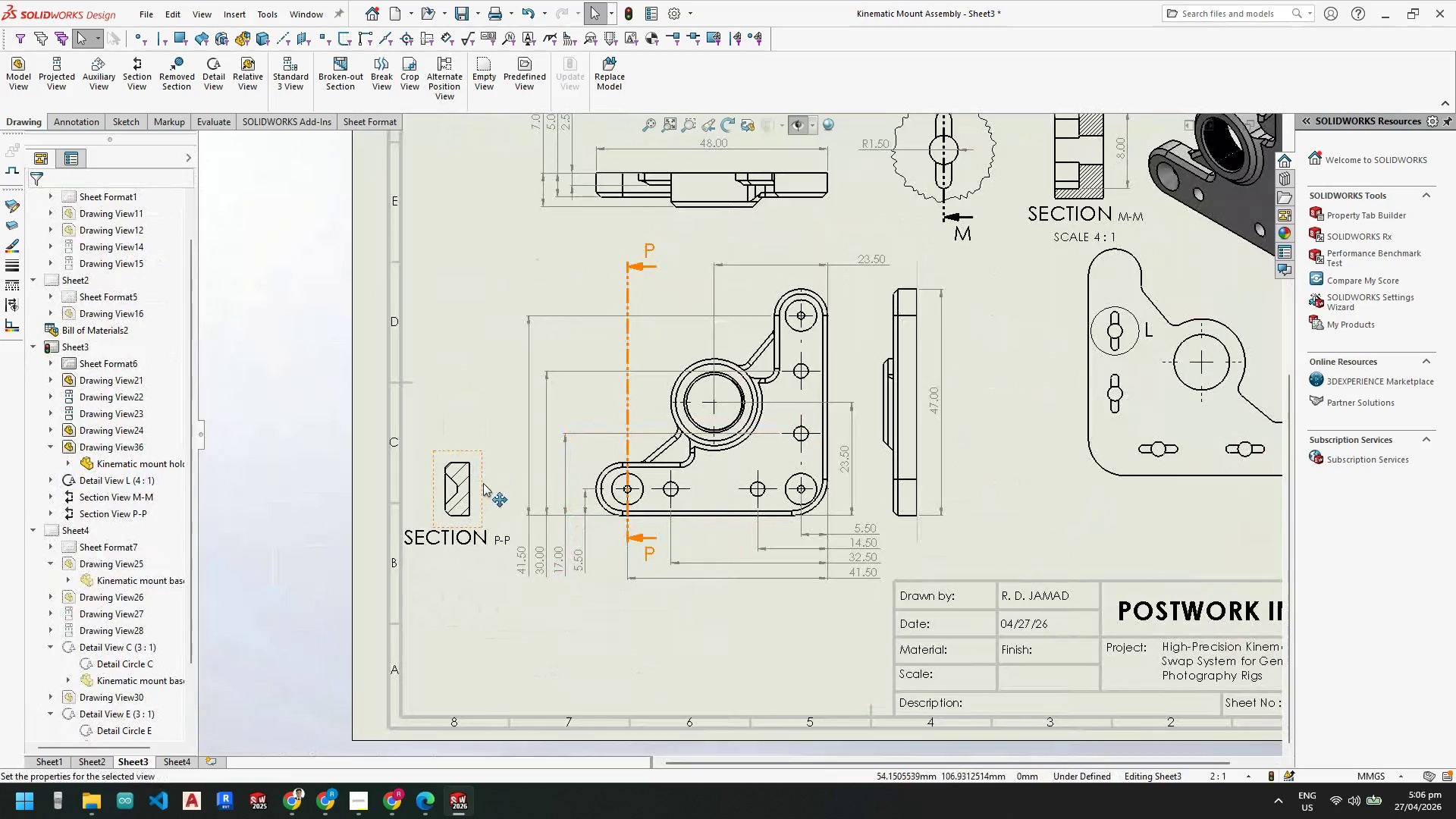 
key(Escape)
 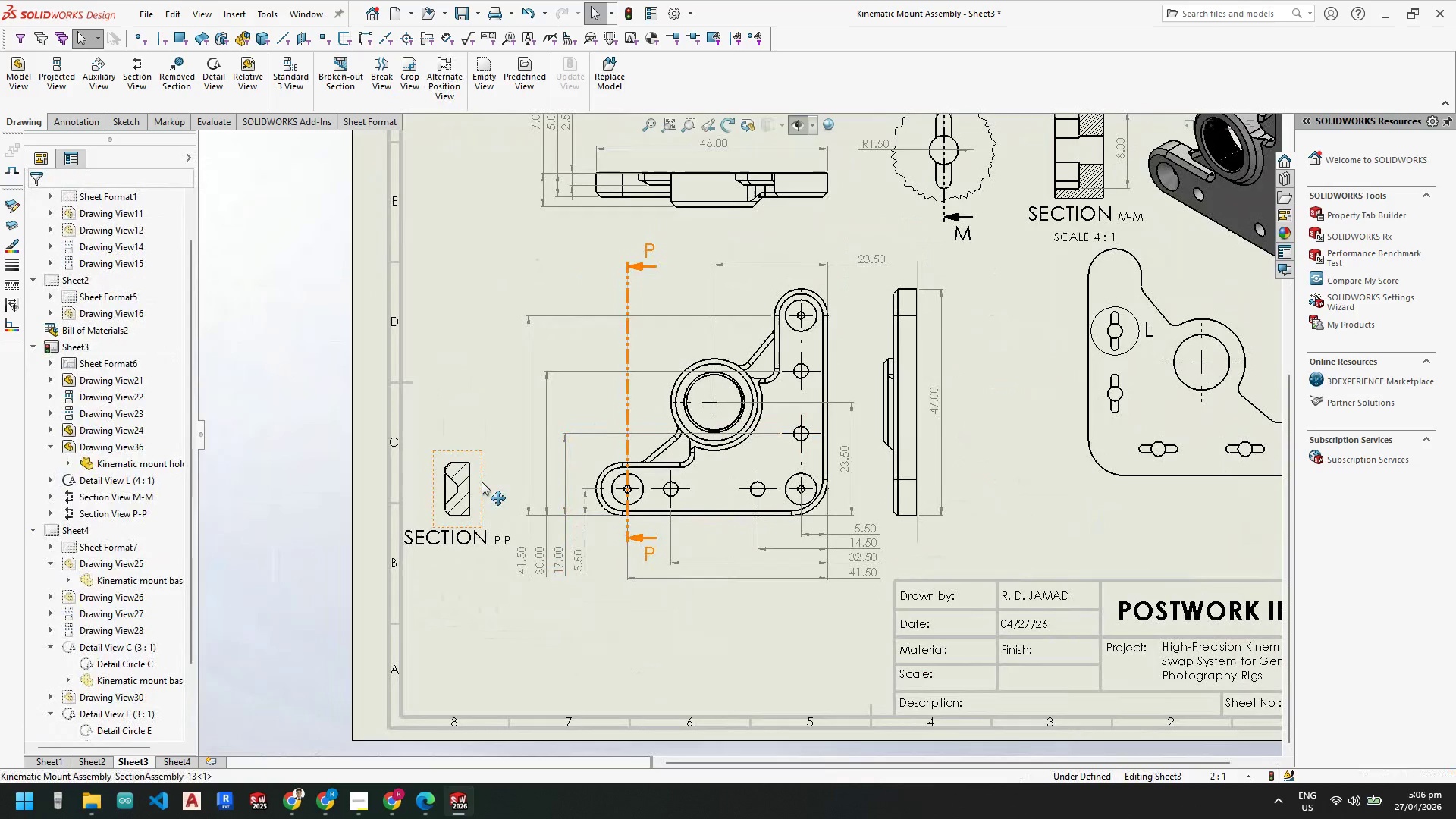 
left_click_drag(start_coordinate=[482, 483], to_coordinate=[494, 465])
 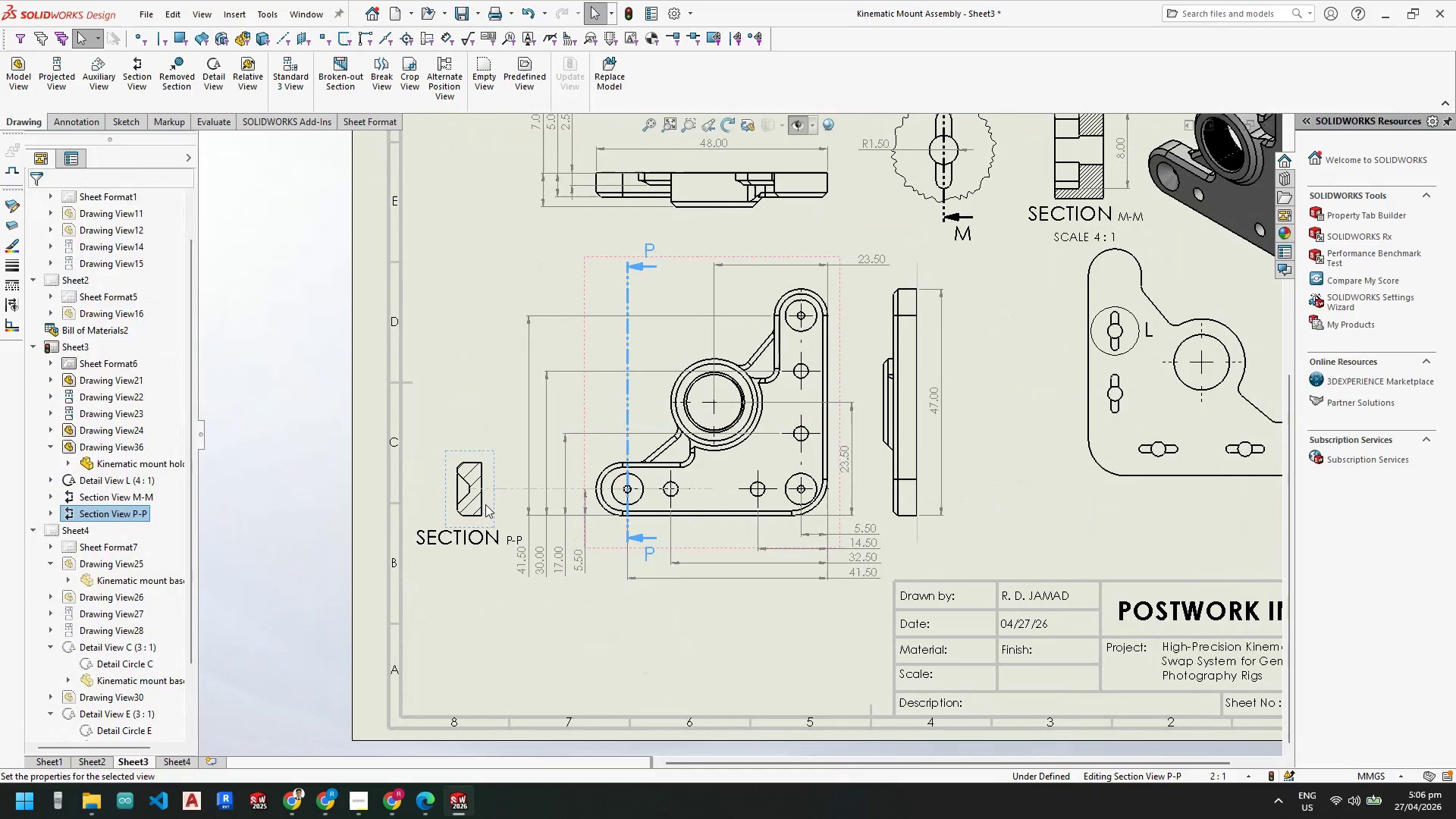 
key(Escape)
 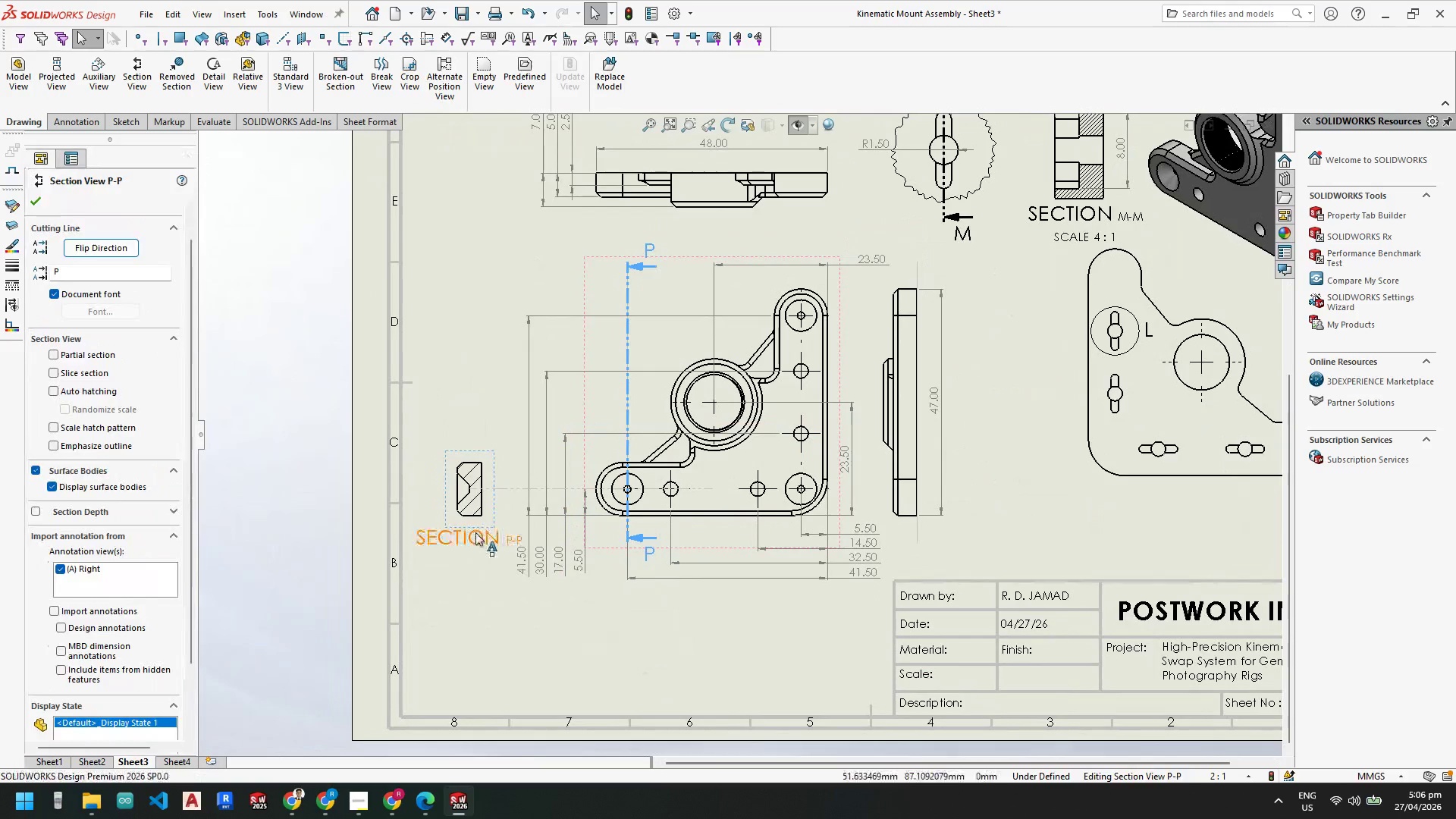 
key(Escape)
 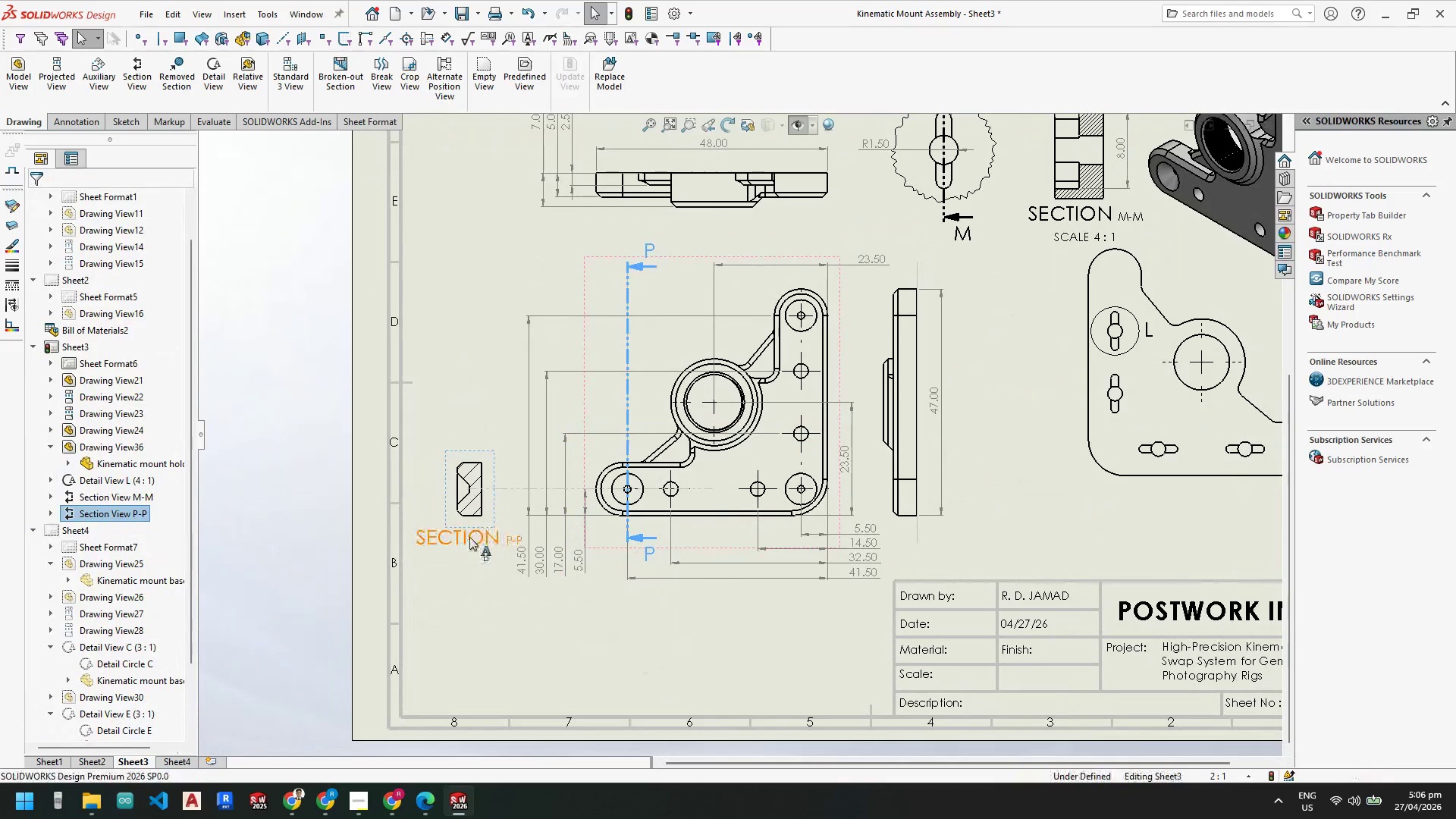 
left_click_drag(start_coordinate=[469, 537], to_coordinate=[476, 429])
 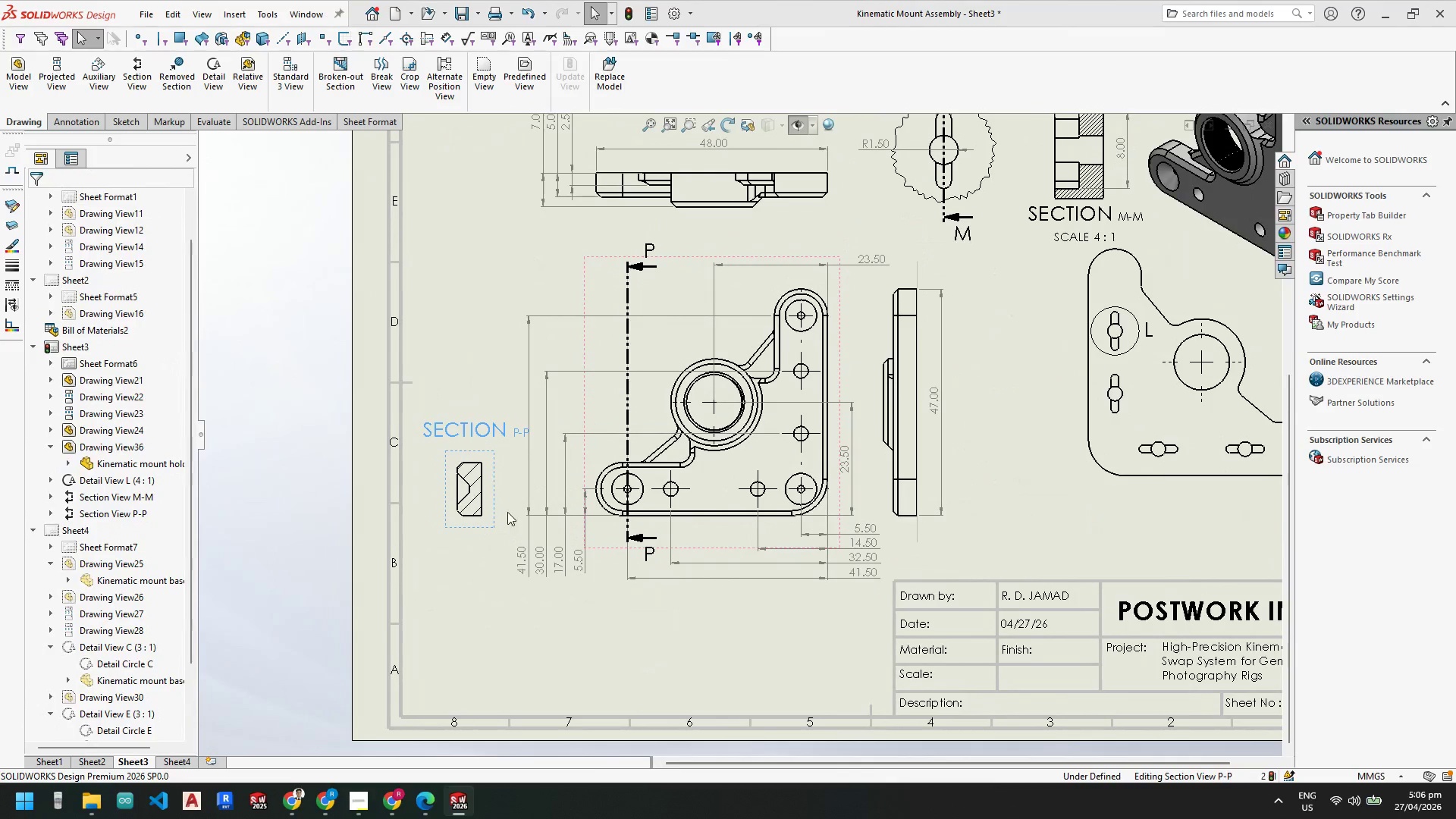 
scroll: coordinate [499, 513], scroll_direction: down, amount: 4.0
 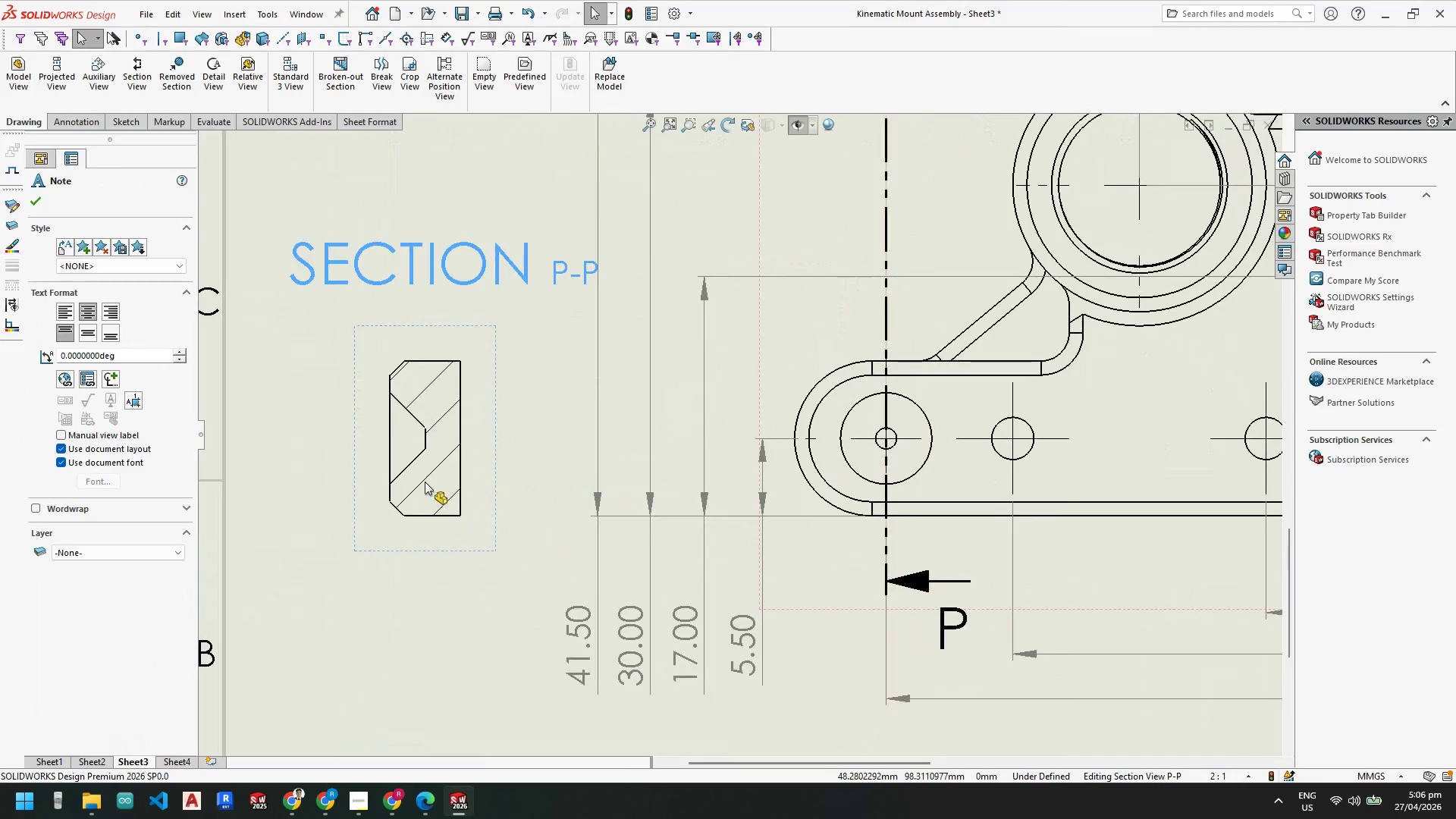 
scroll: coordinate [421, 471], scroll_direction: none, amount: 0.0
 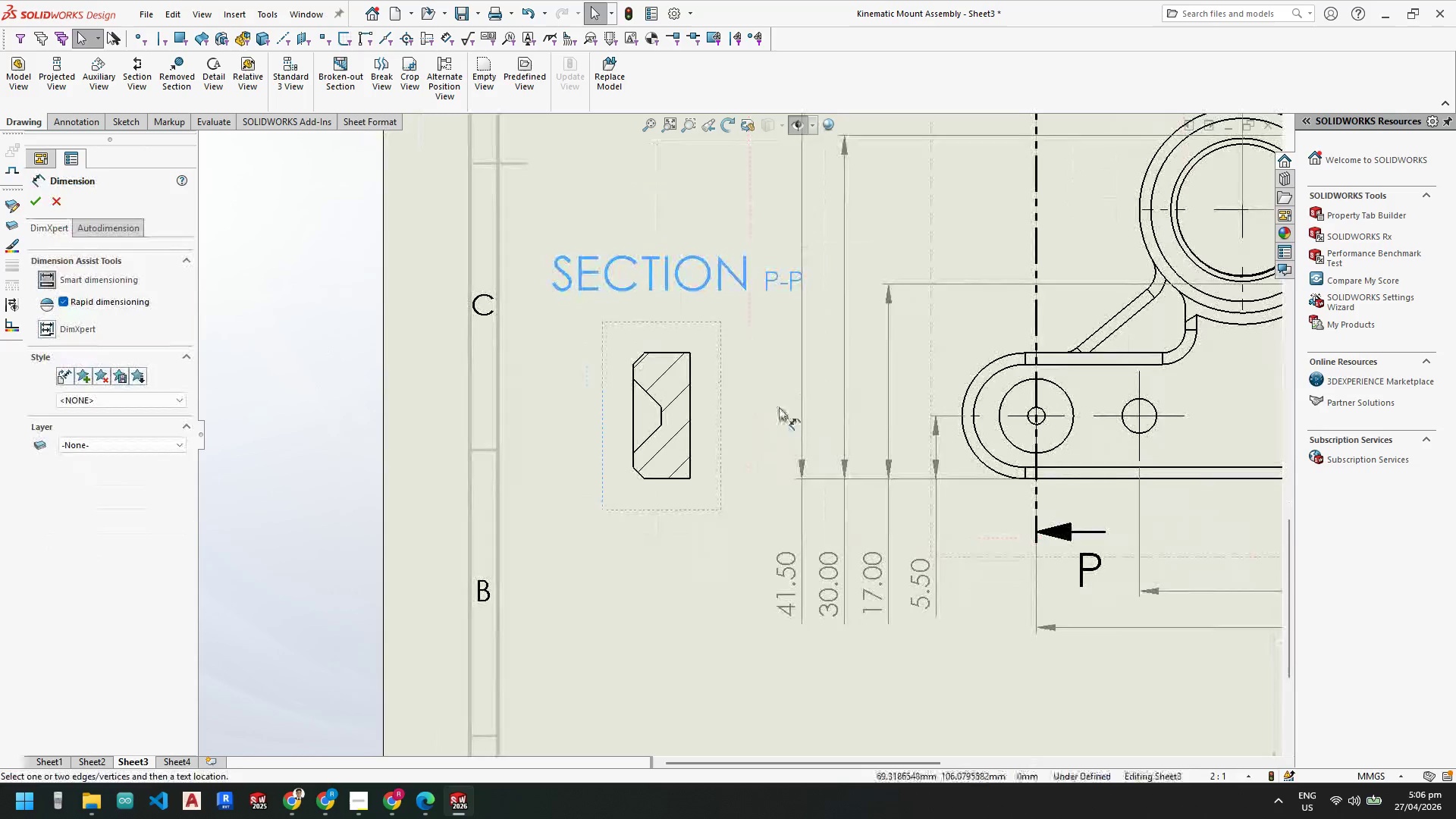 
scroll: coordinate [672, 404], scroll_direction: down, amount: 3.0
 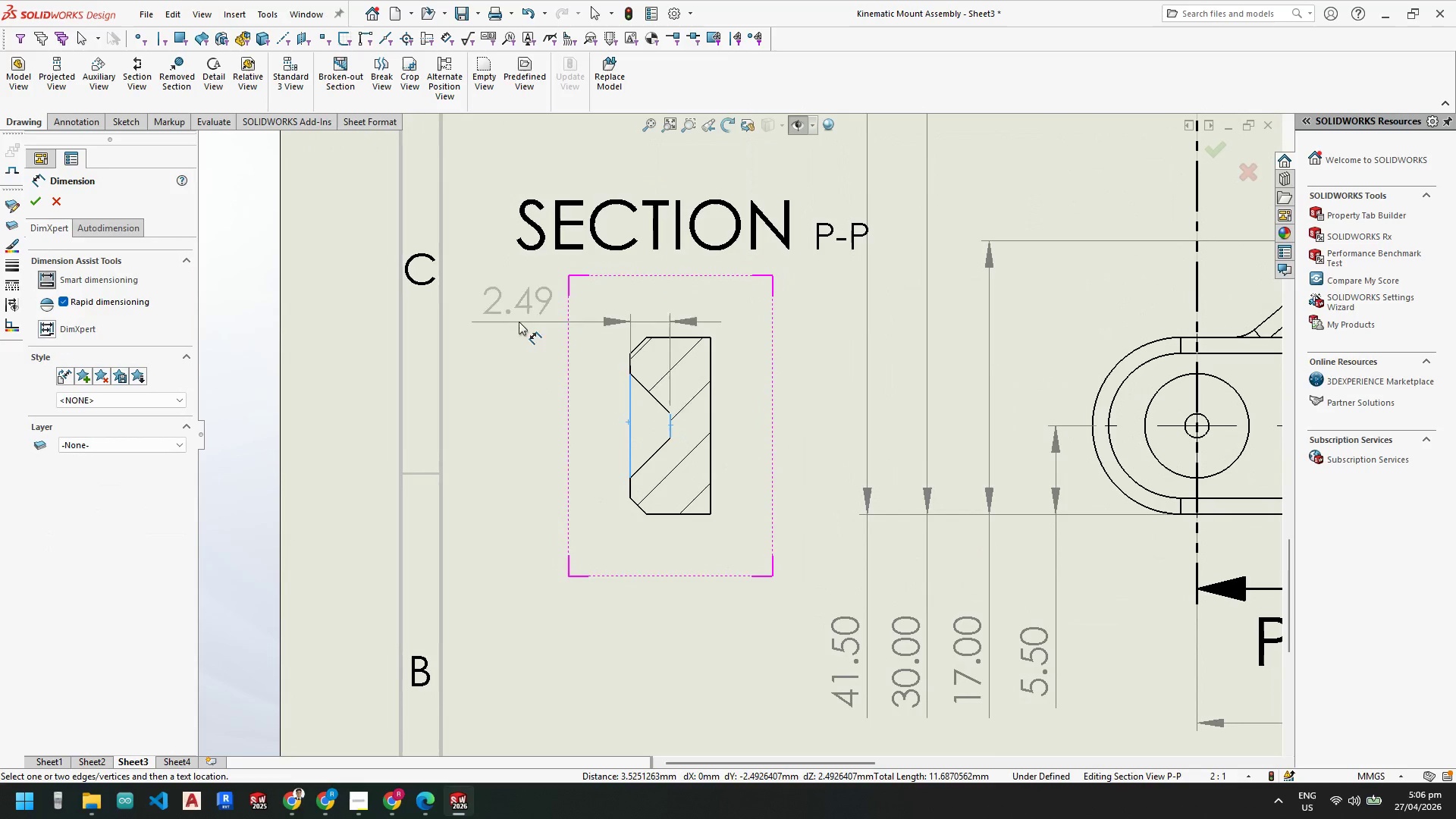 
wait(5.69)
 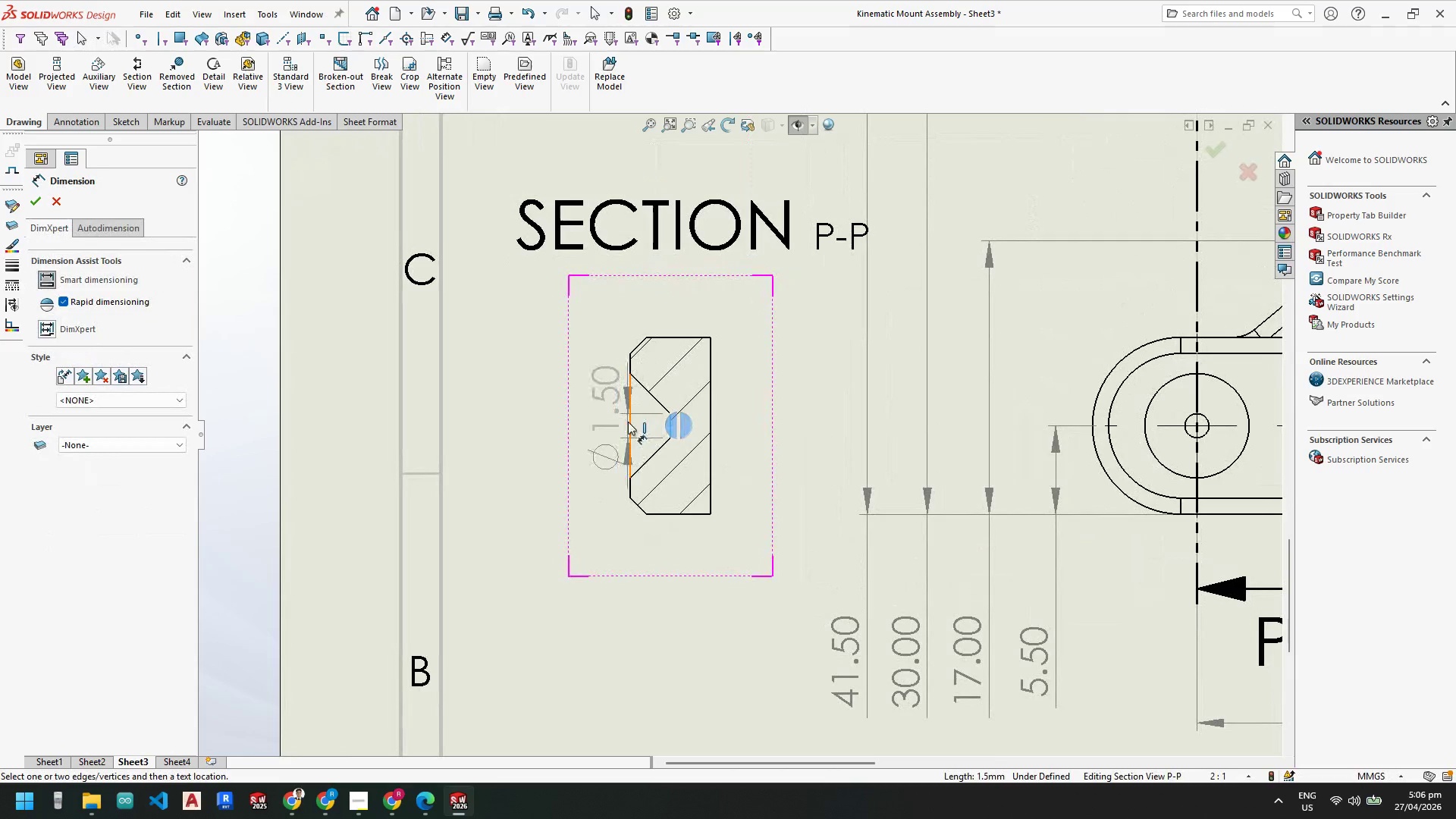 
left_click([544, 576])
 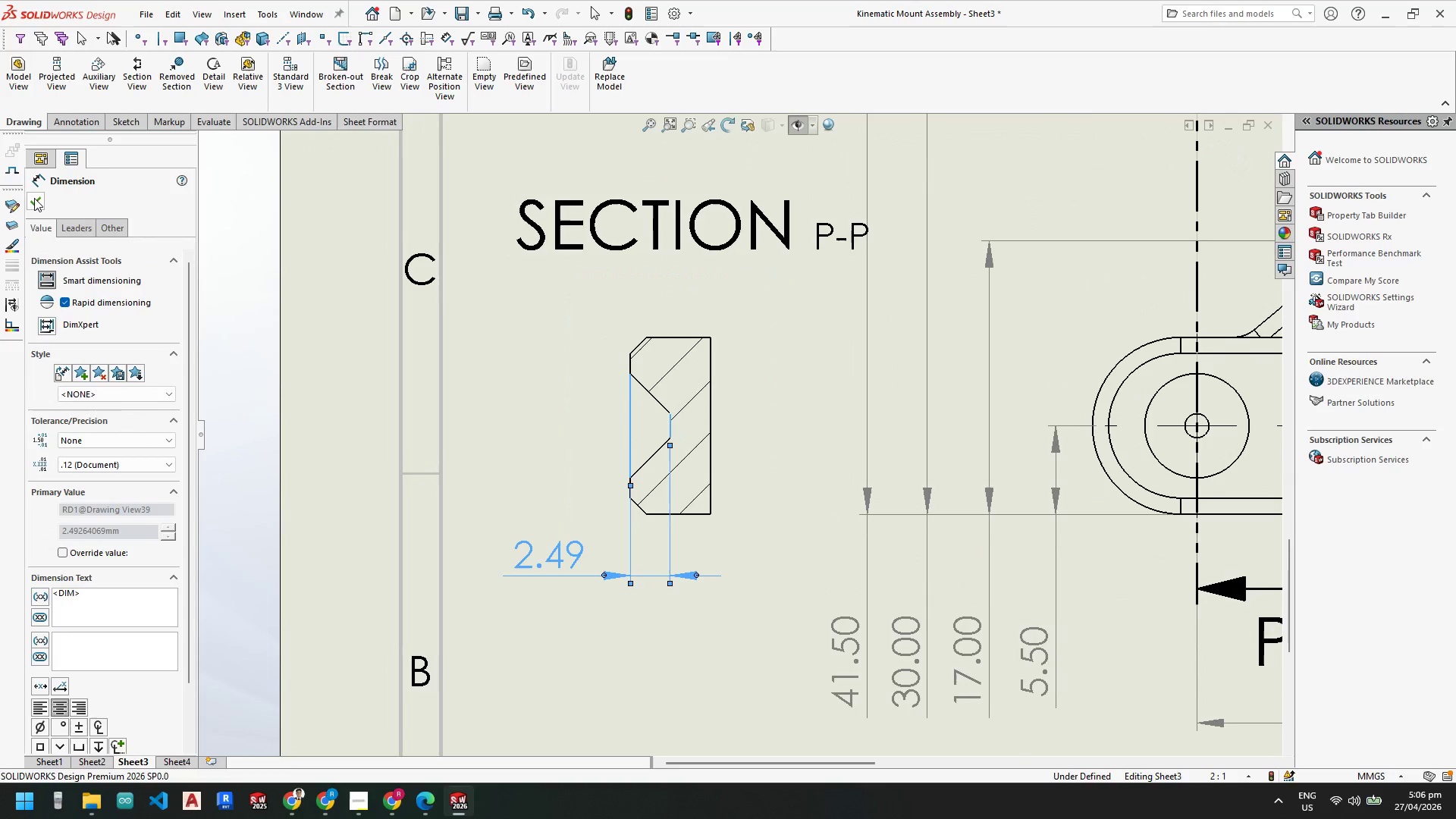 
key(Escape)
 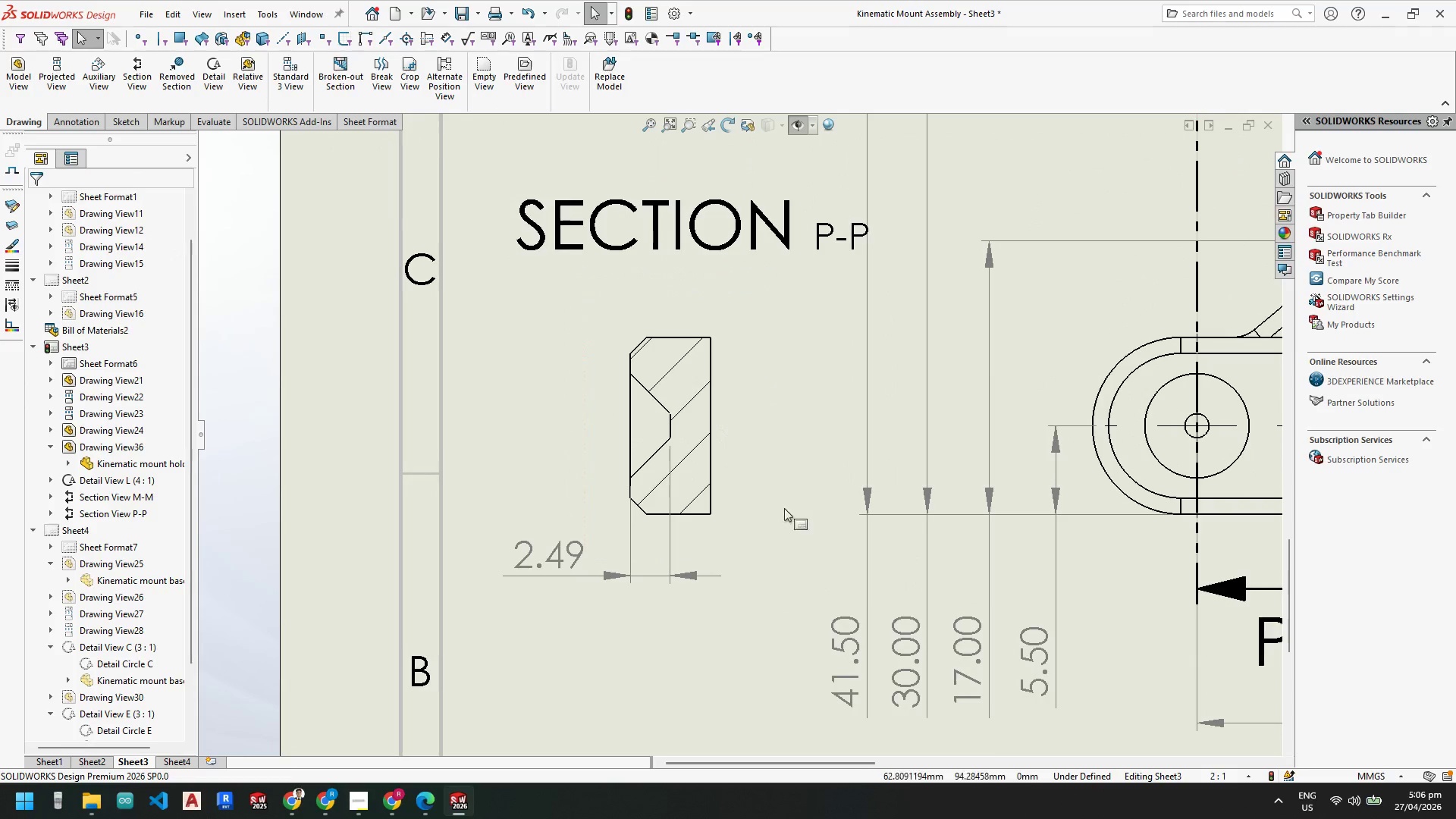 
key(Escape)
 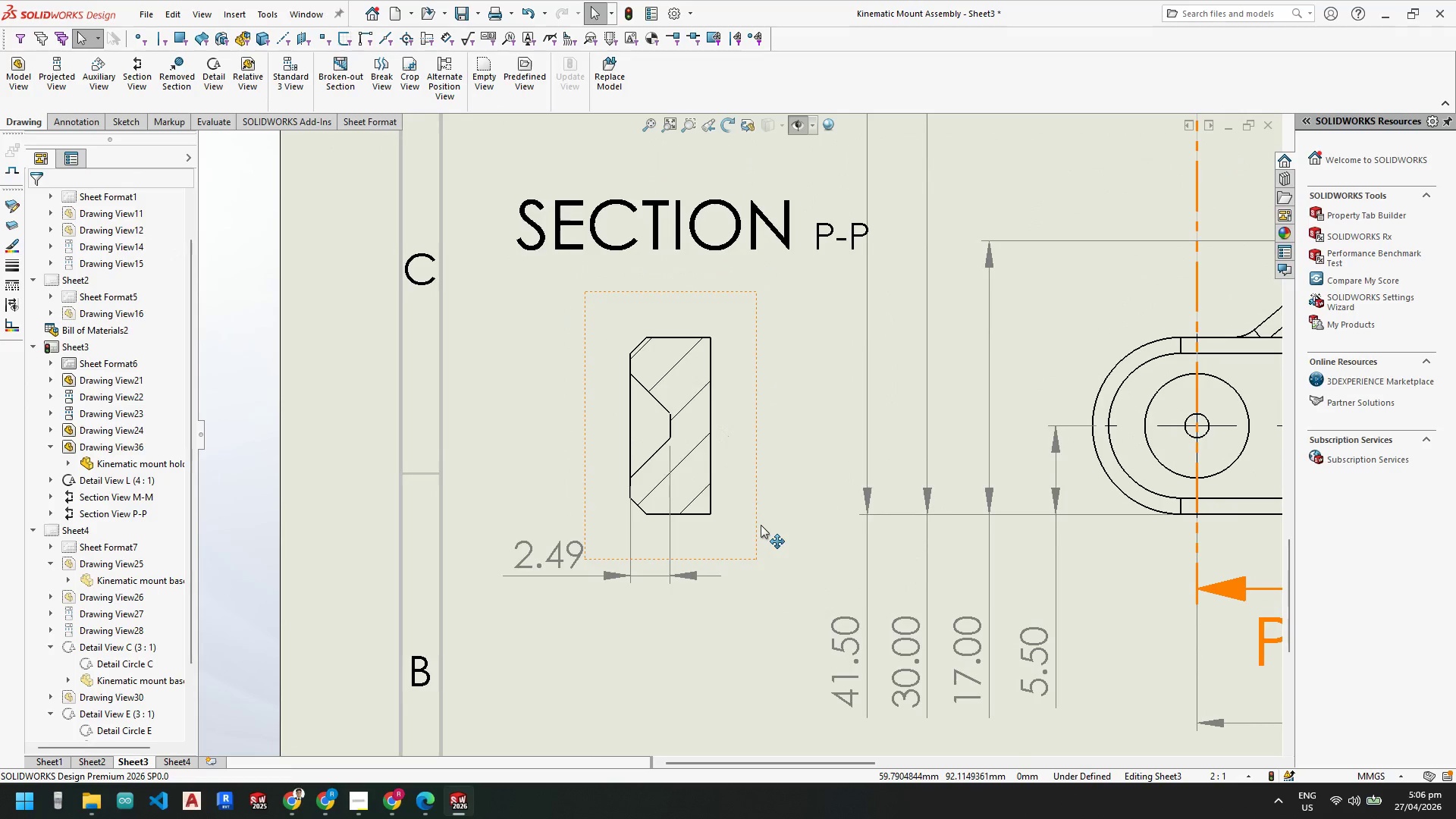 
key(Escape)
 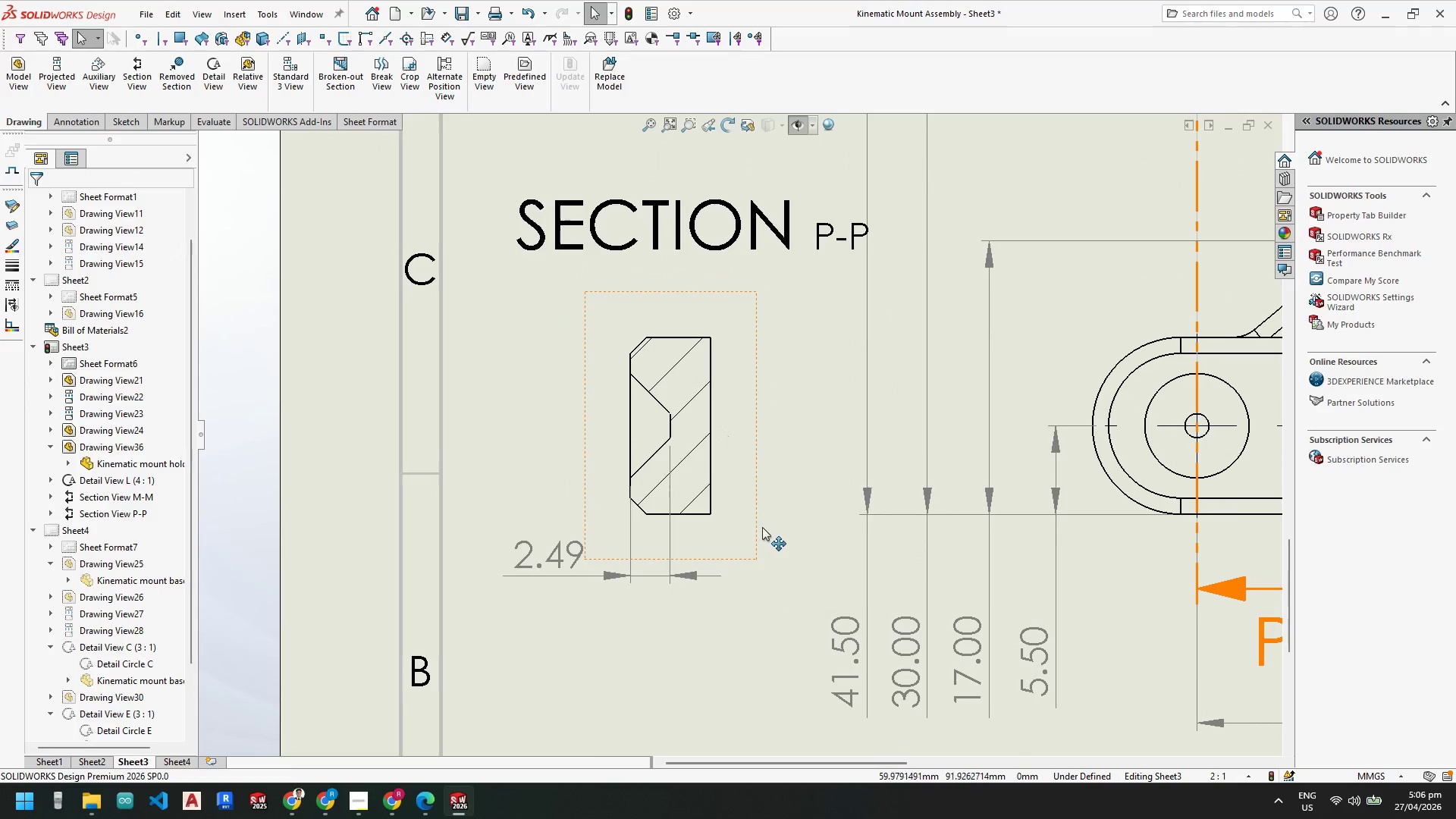 
scroll: coordinate [763, 529], scroll_direction: up, amount: 5.0
 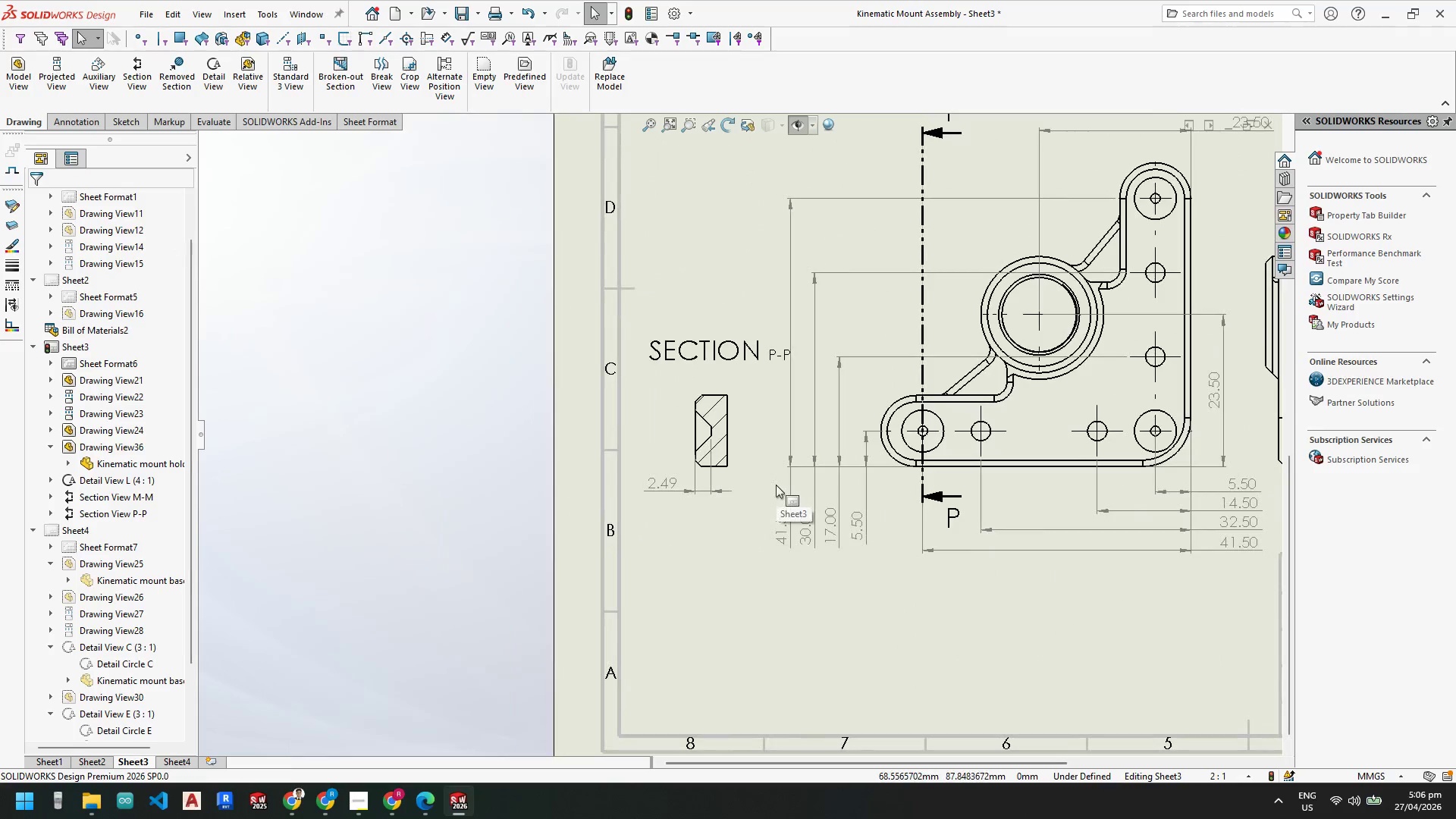 
scroll: coordinate [758, 496], scroll_direction: down, amount: 4.0
 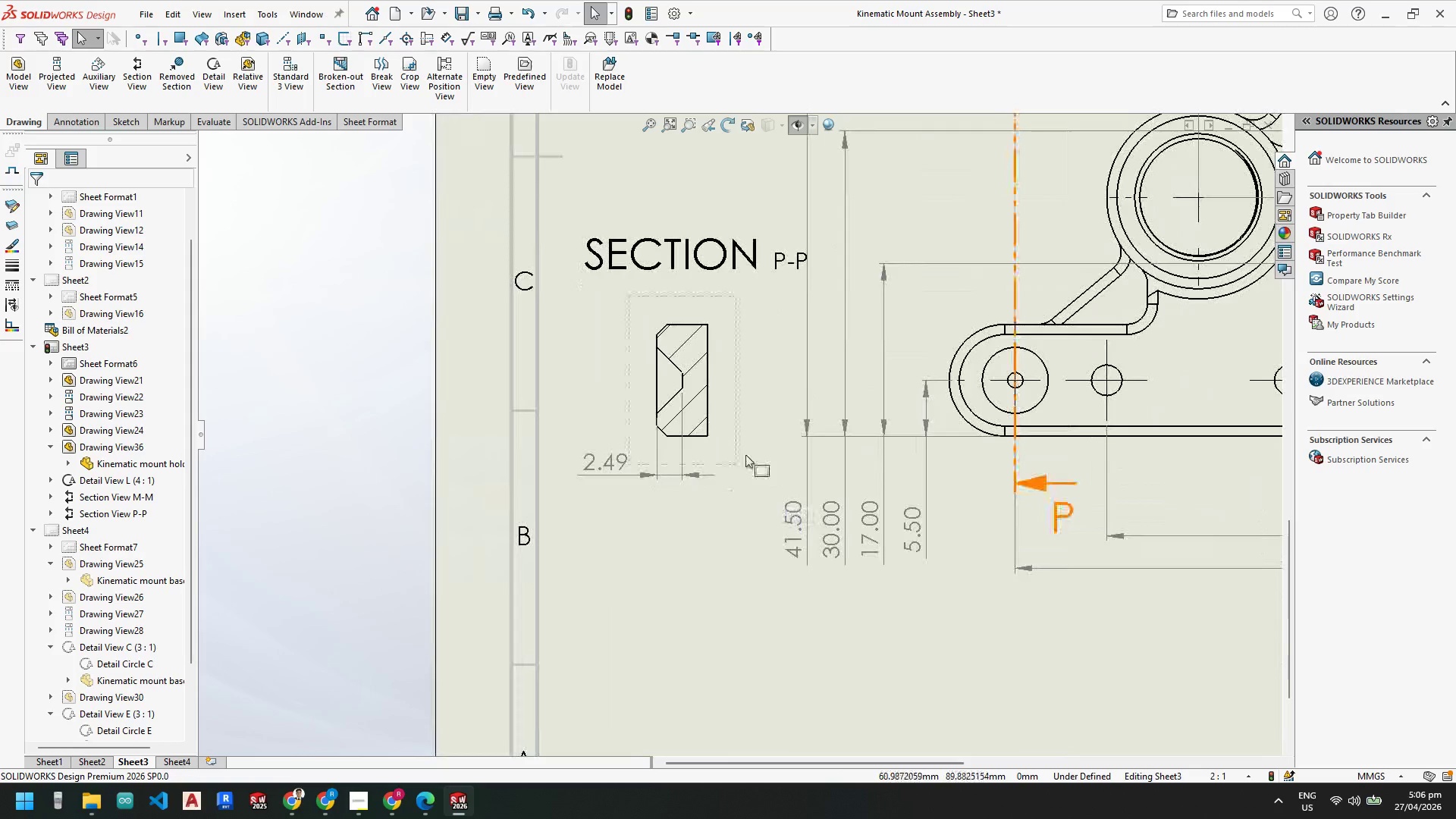 
key(Escape)
 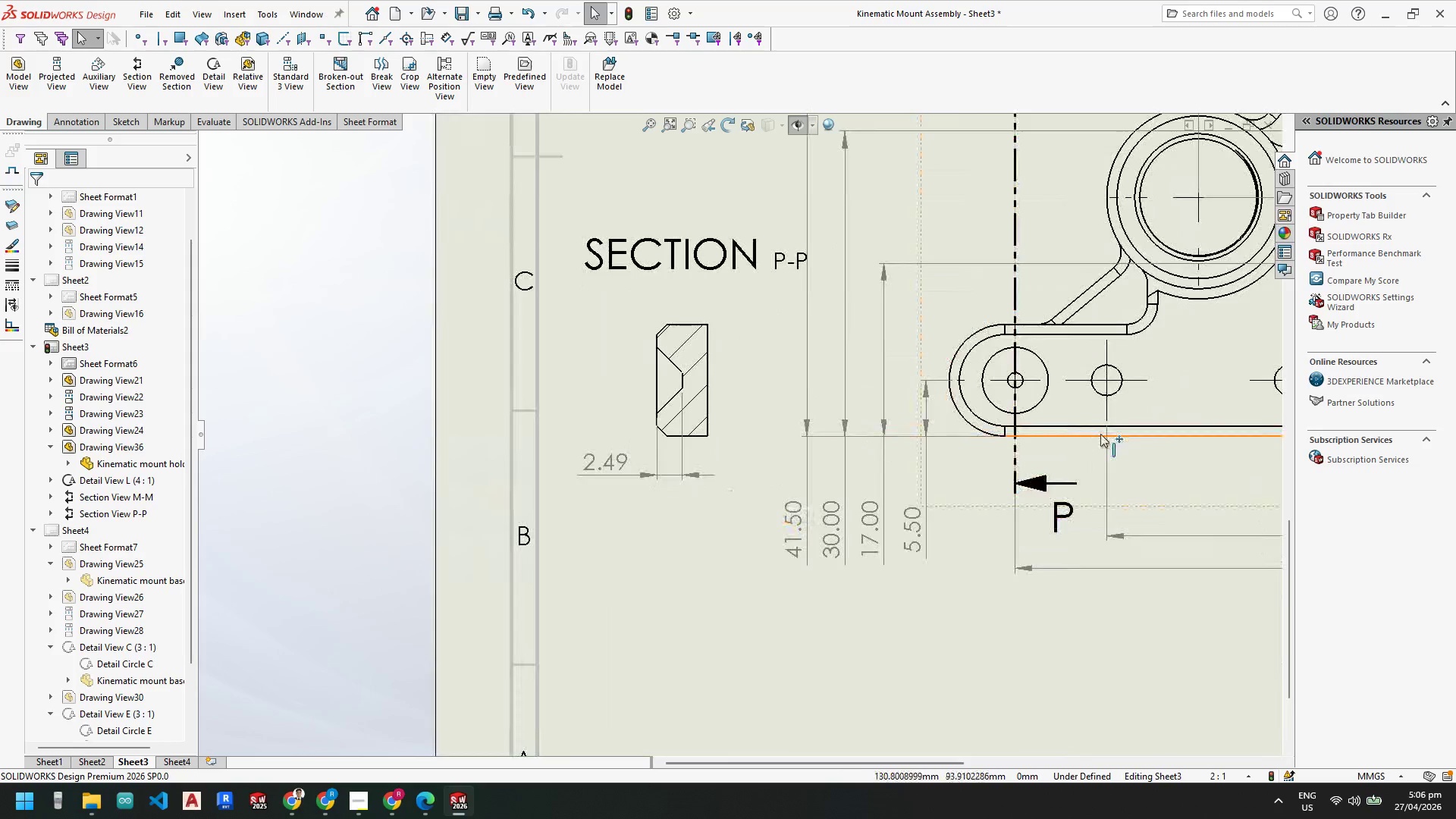 
scroll: coordinate [1078, 435], scroll_direction: up, amount: 3.0
 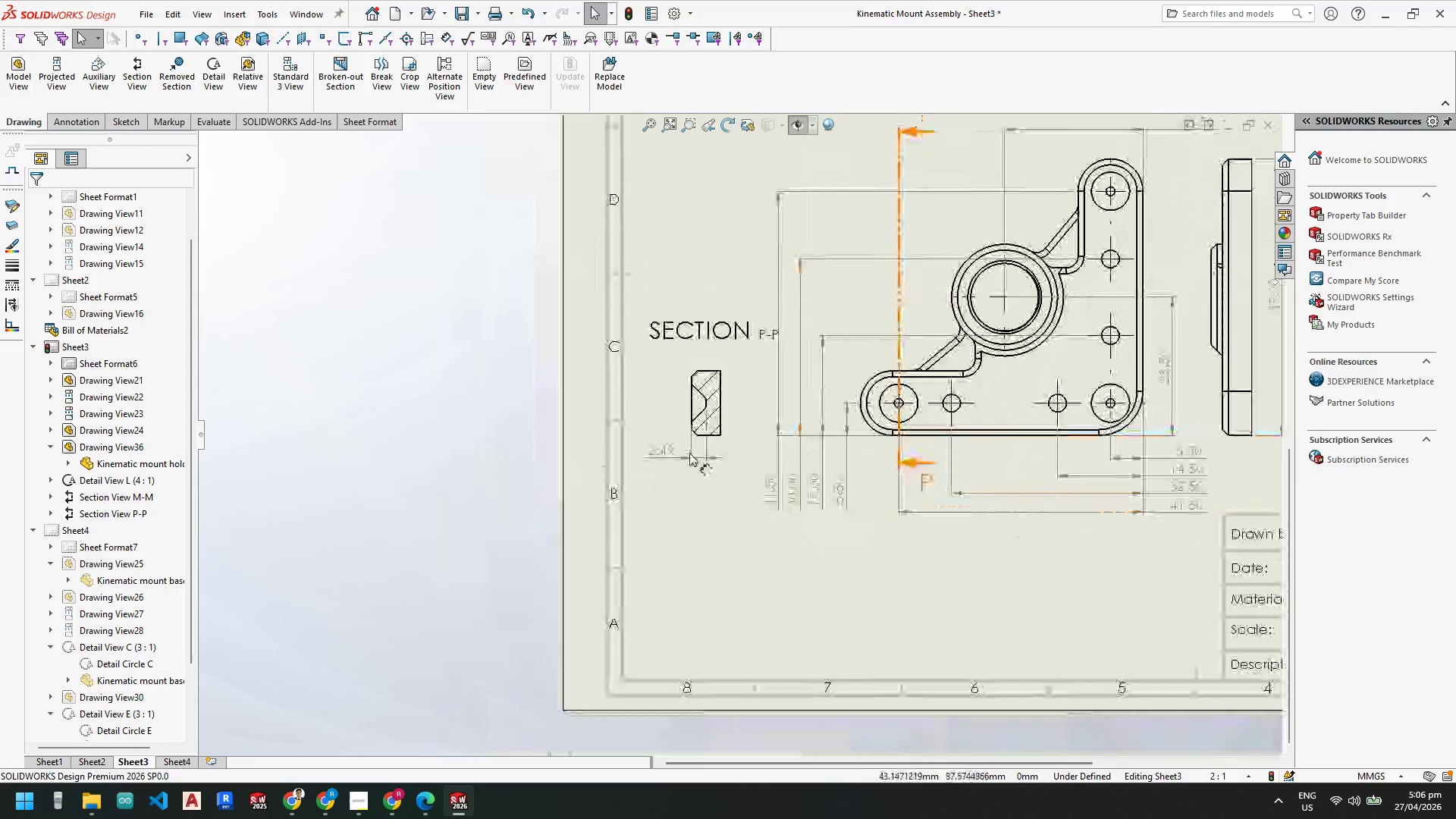 
scroll: coordinate [694, 455], scroll_direction: down, amount: 3.0
 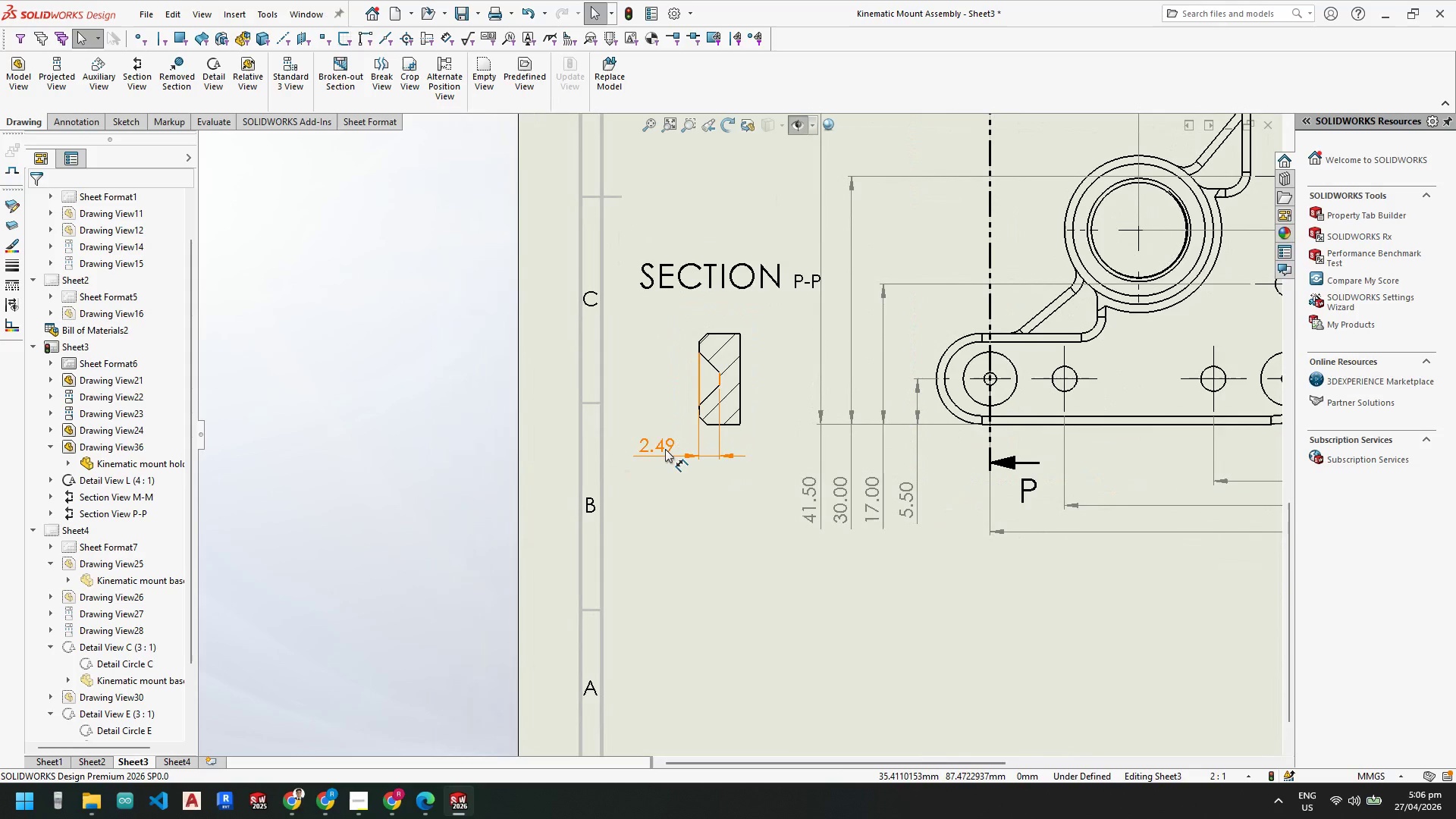 
key(Escape)
 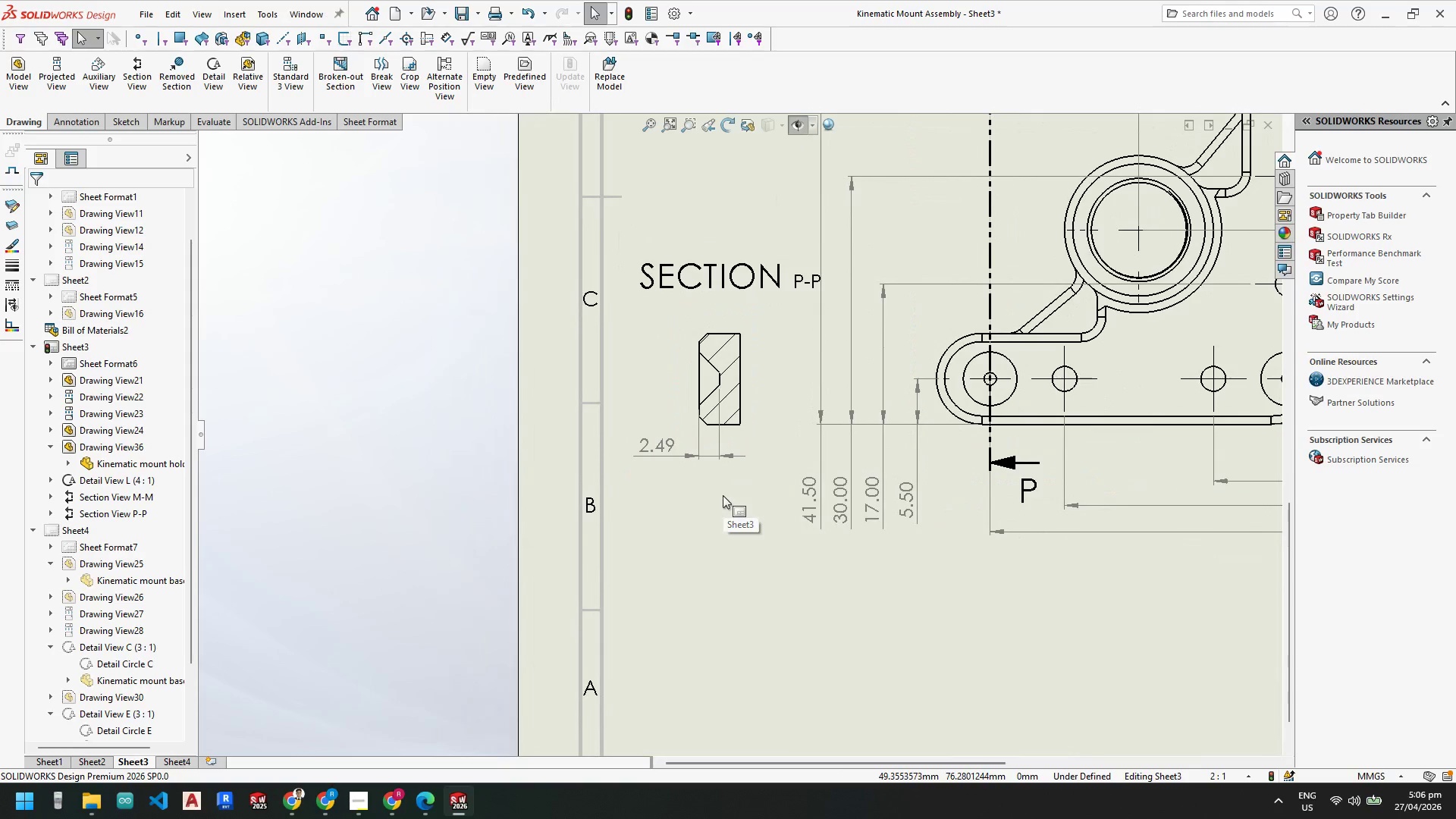 
key(Escape)
 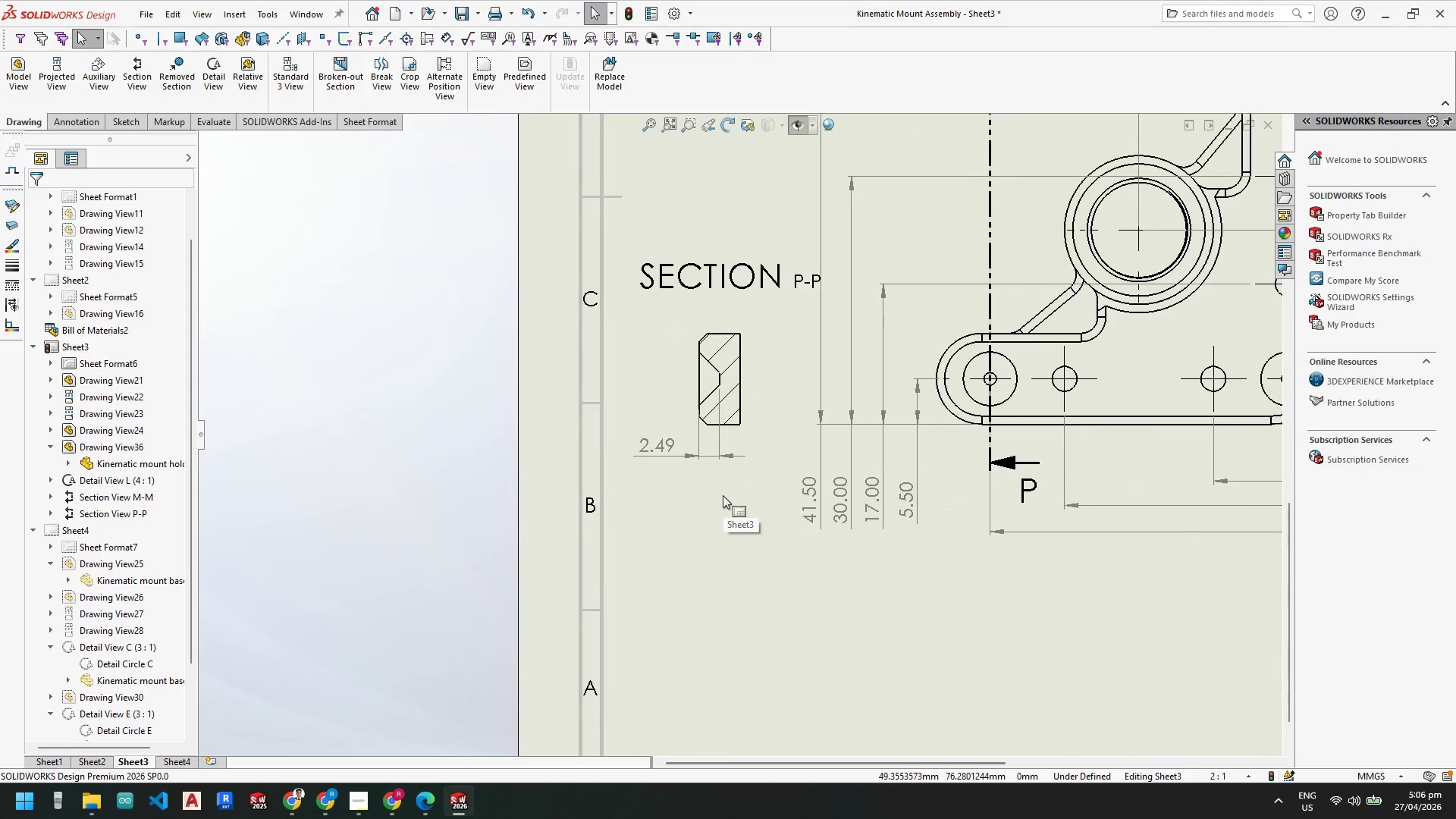 
key(Escape)
 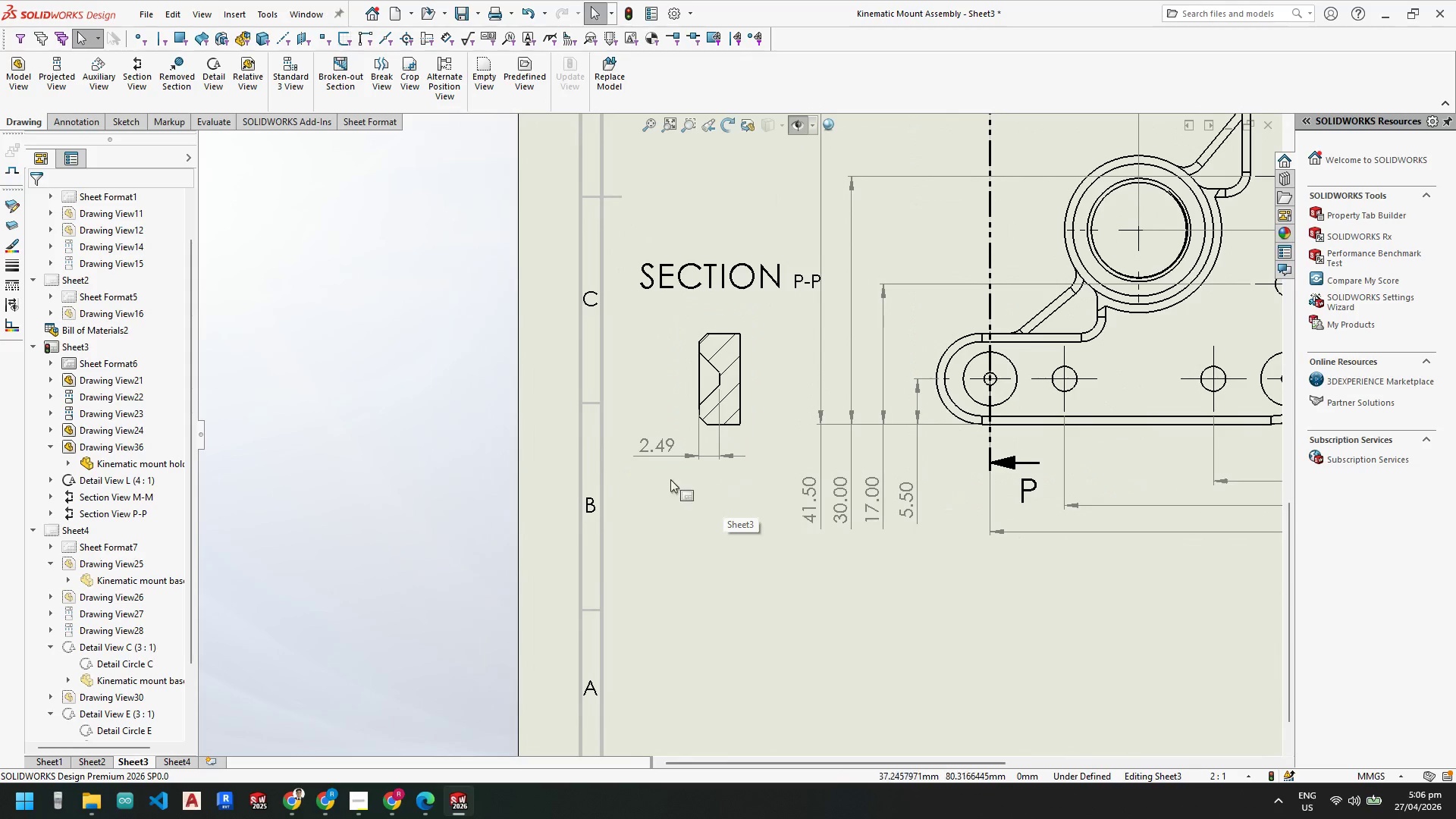 
key(Escape)
 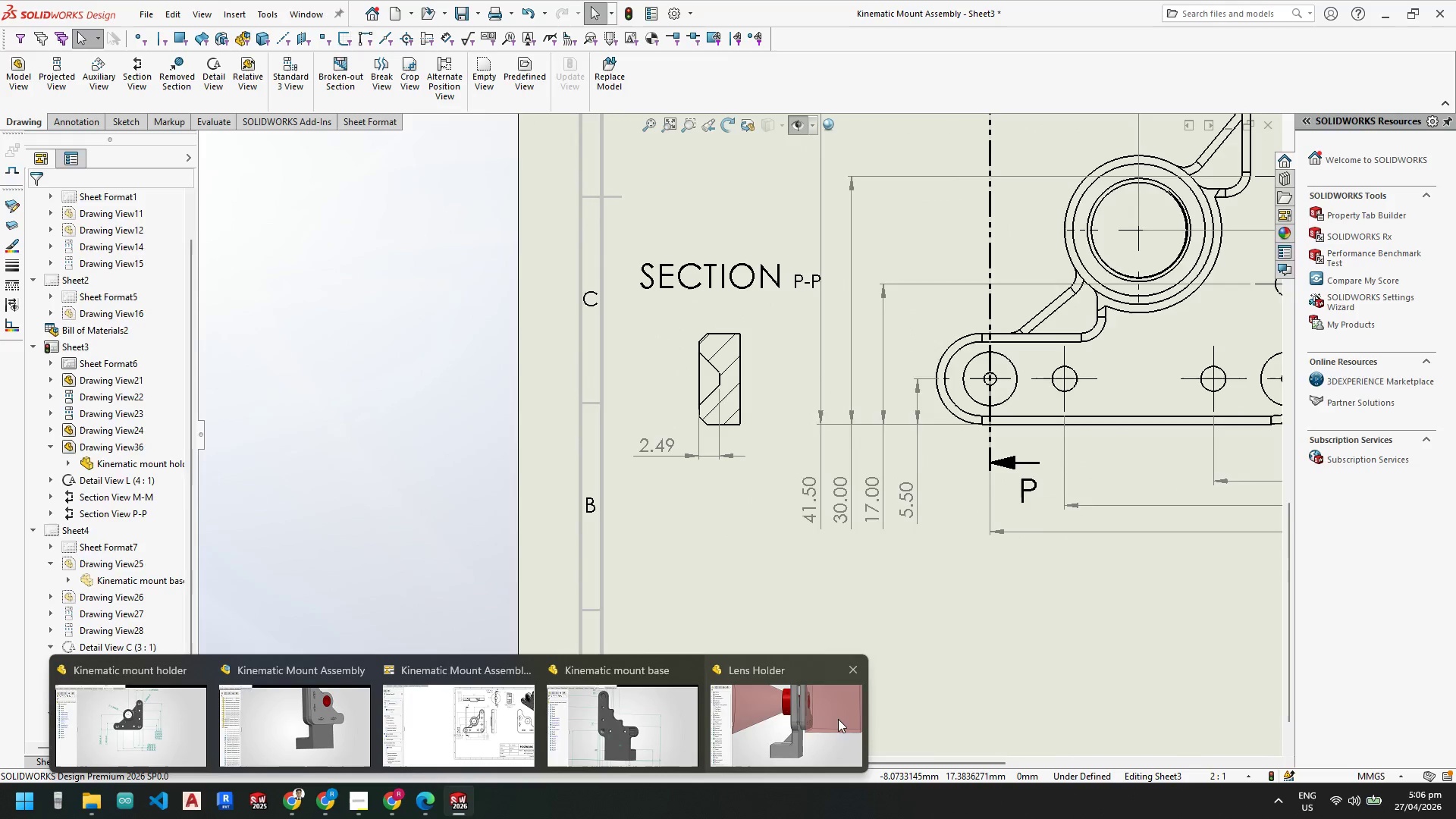 
left_click([804, 722])
 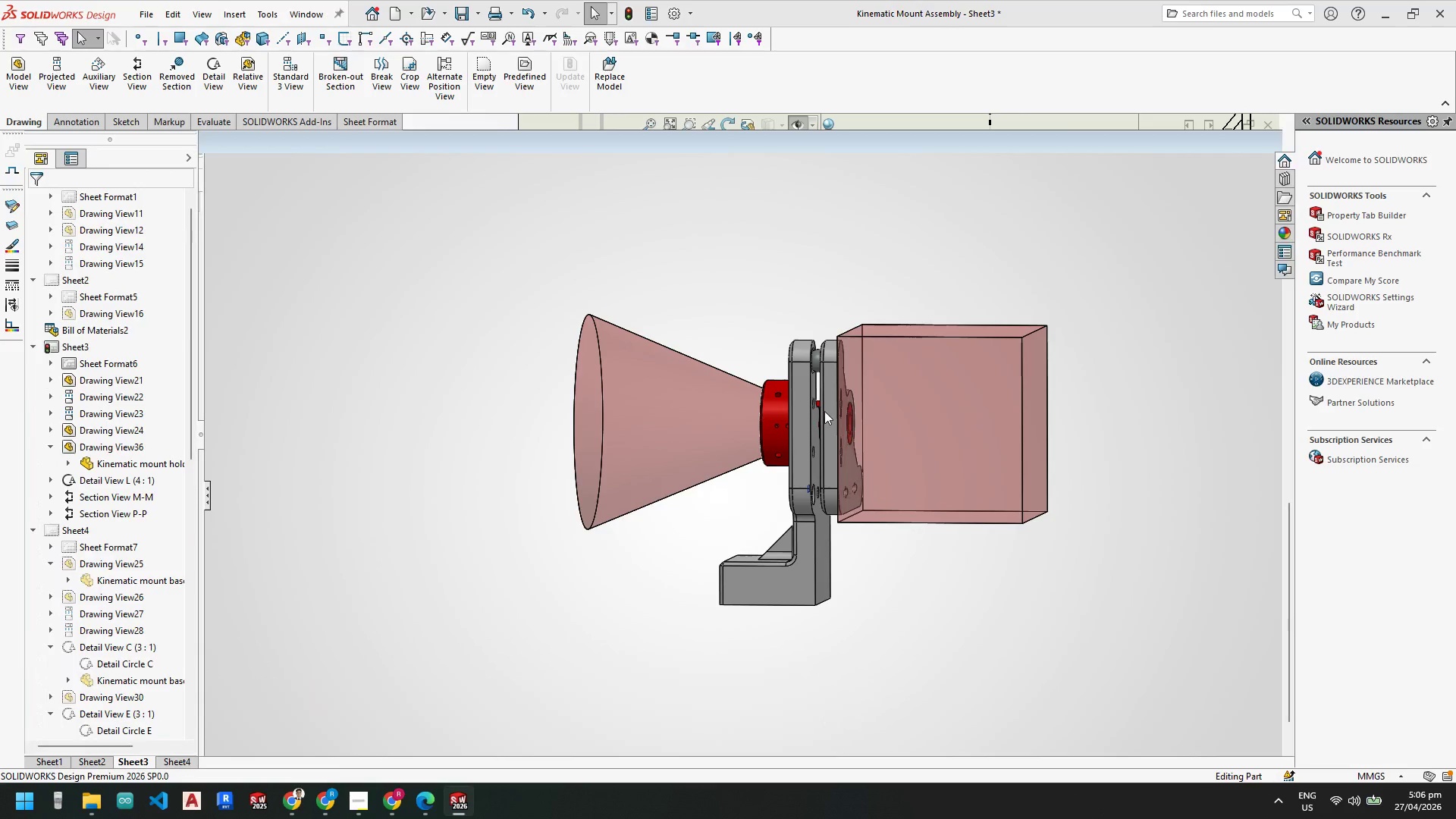 
scroll: coordinate [706, 262], scroll_direction: down, amount: 15.0
 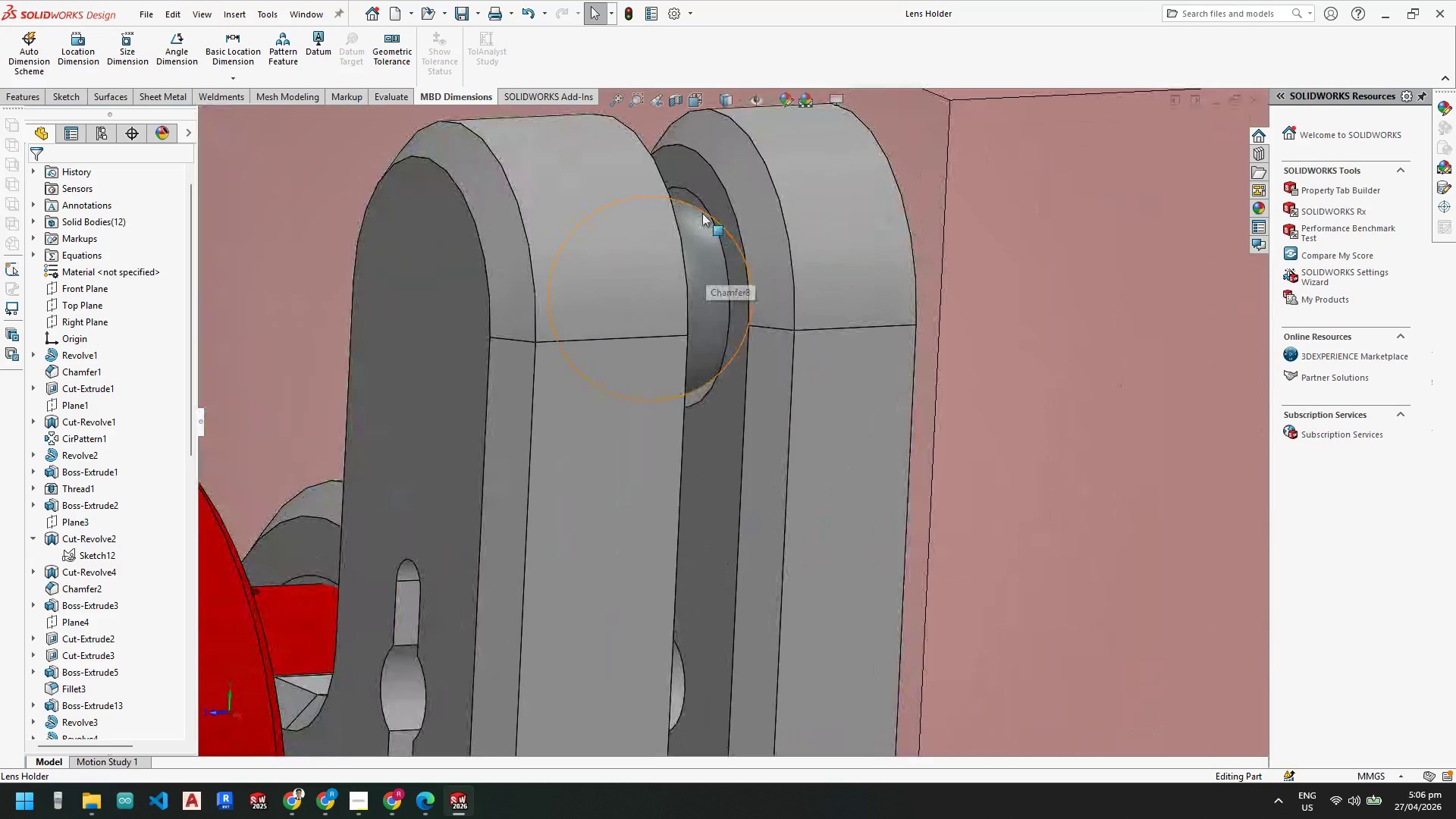 
left_click([696, 200])
 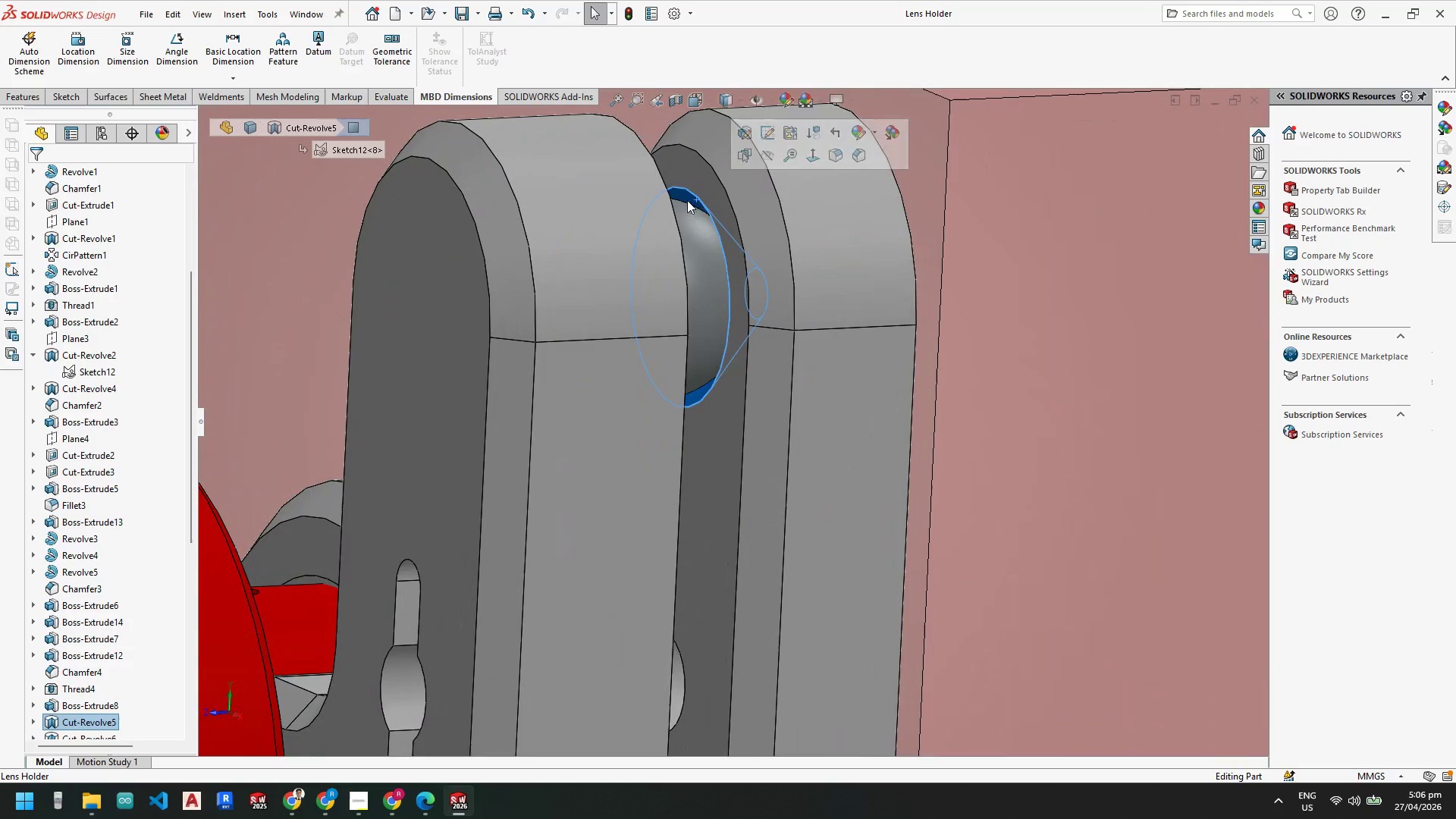 
right_click([688, 199])
 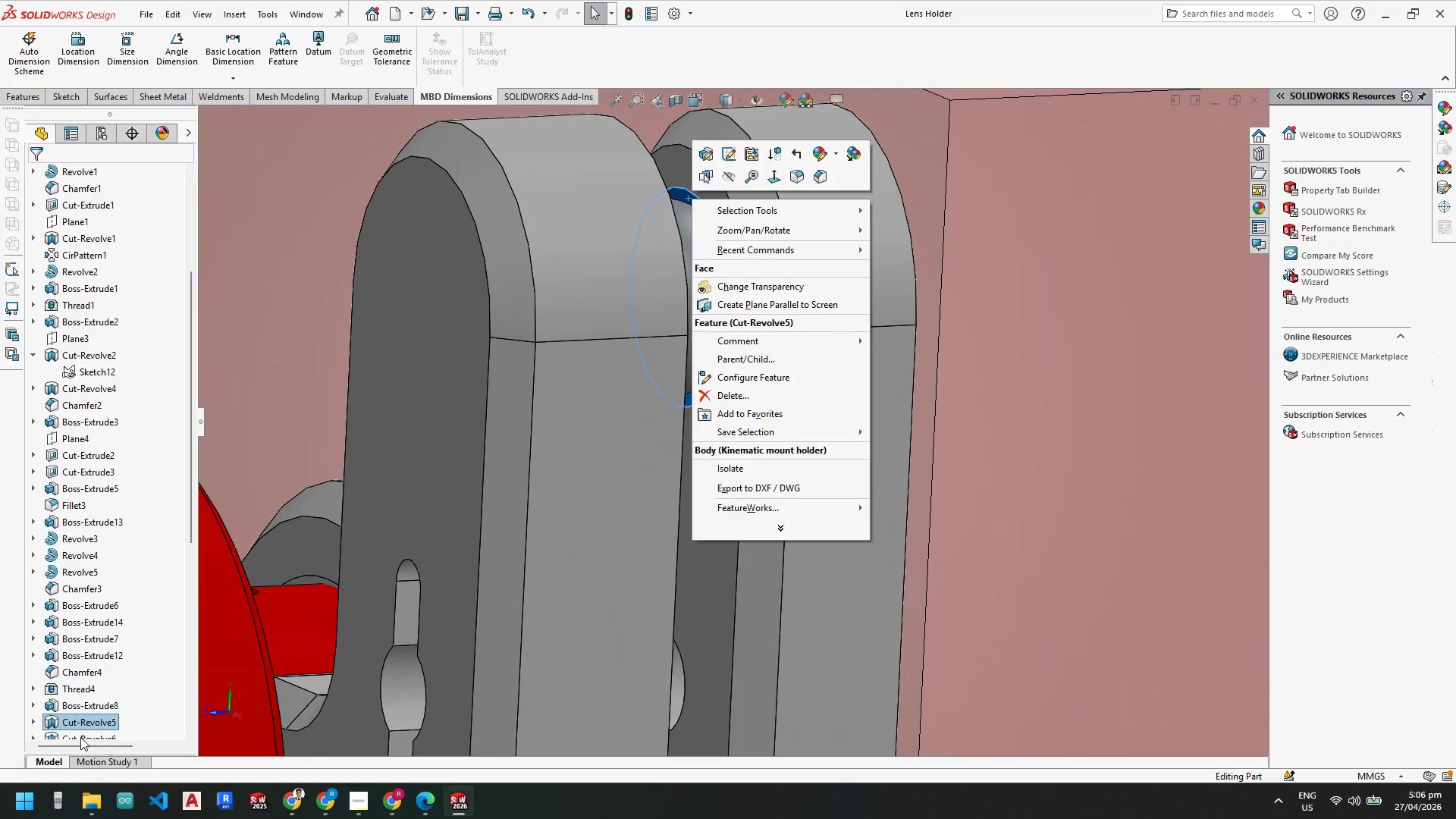 
right_click([102, 723])
 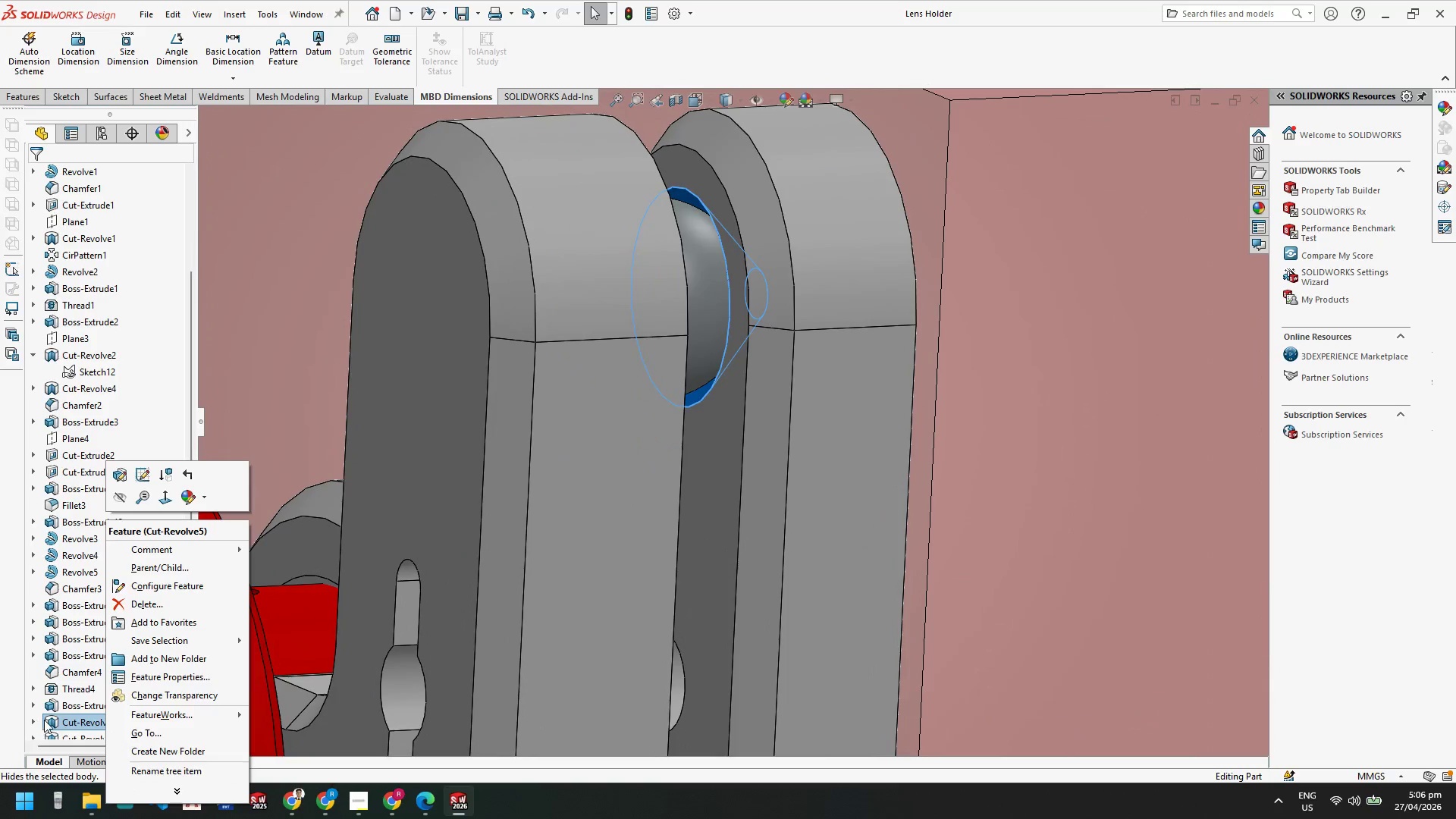 
right_click([76, 717])
 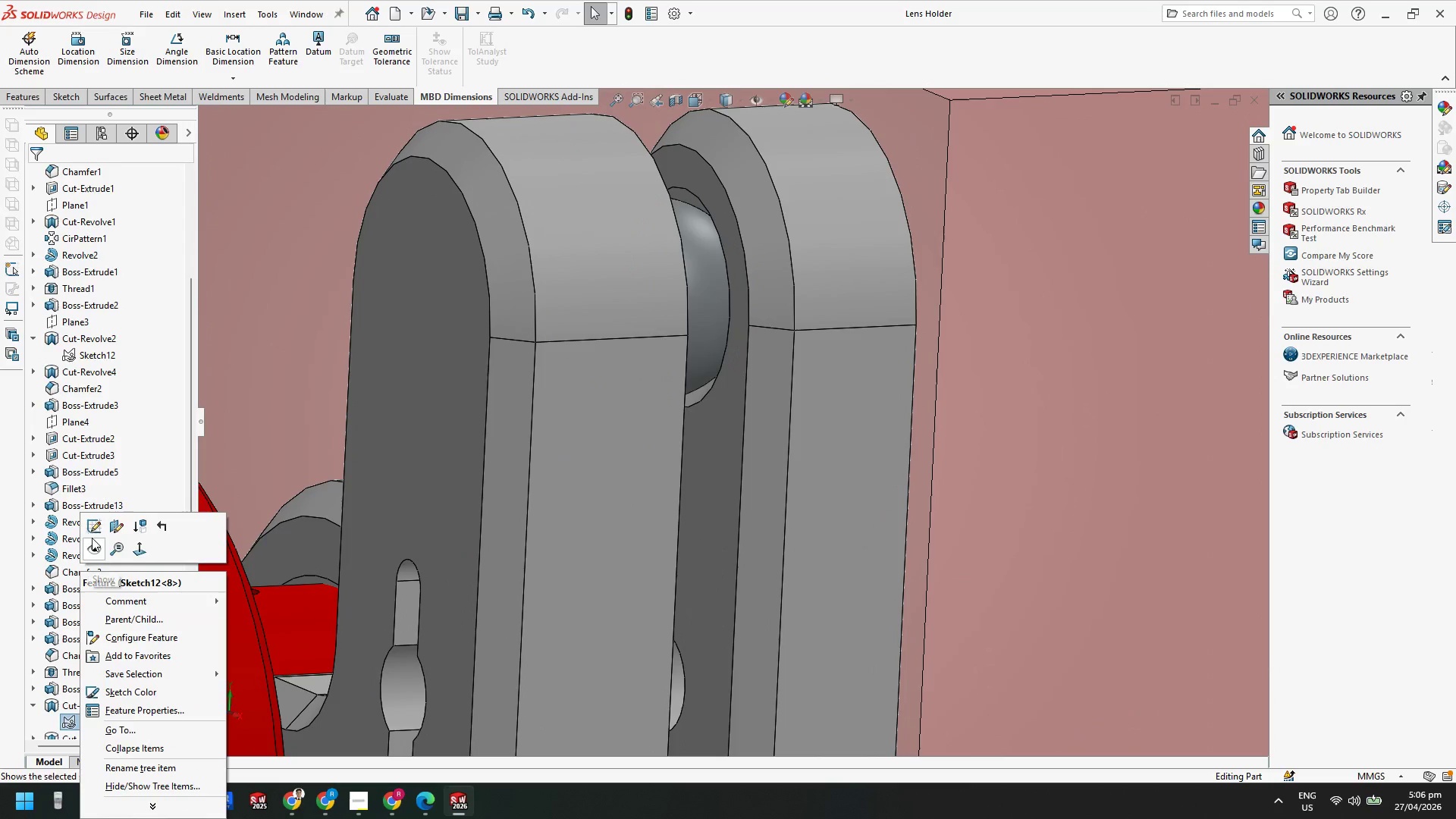 
left_click([93, 522])
 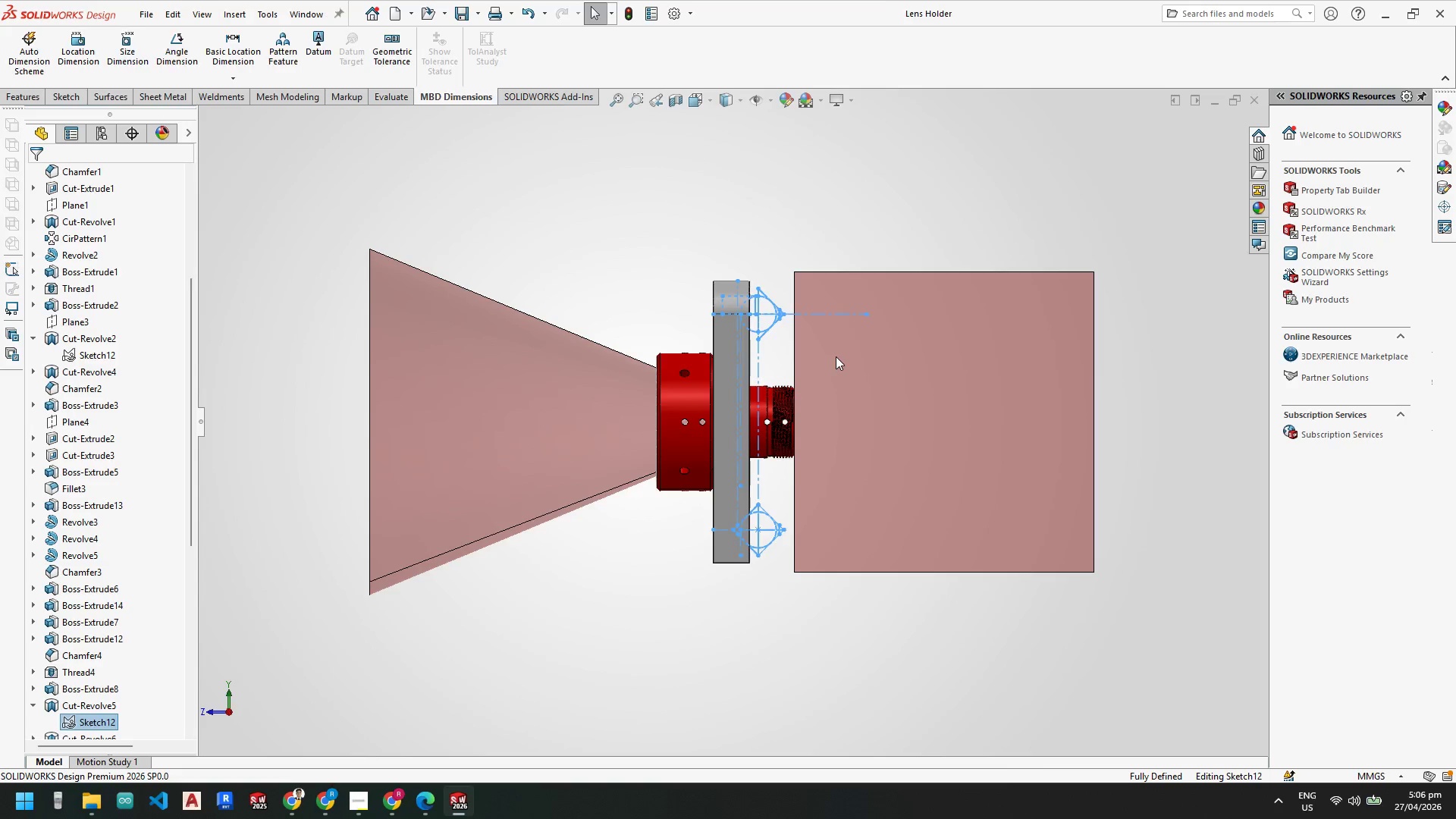 
key(Escape)
 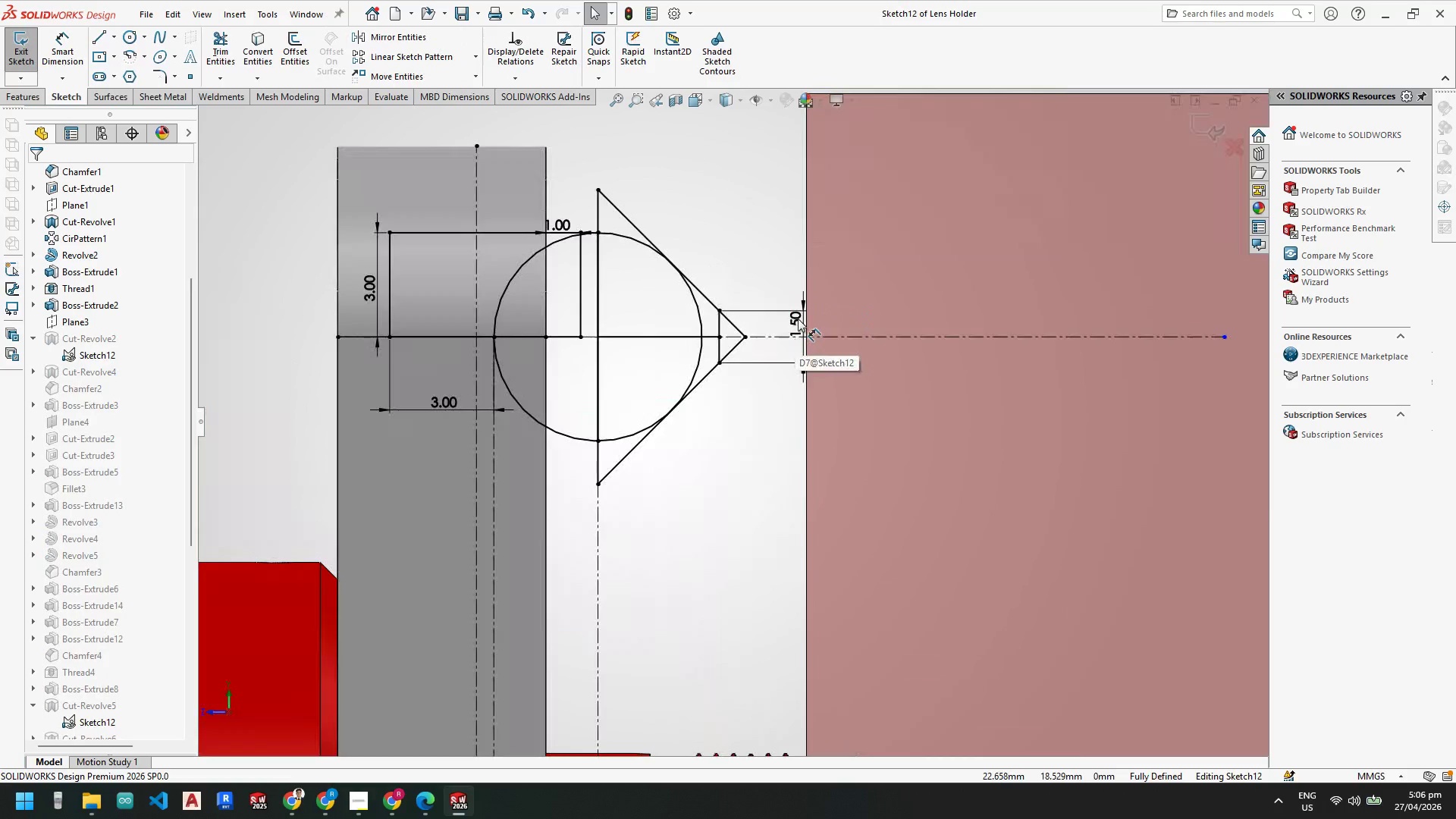 
scroll: coordinate [792, 334], scroll_direction: down, amount: 10.0
 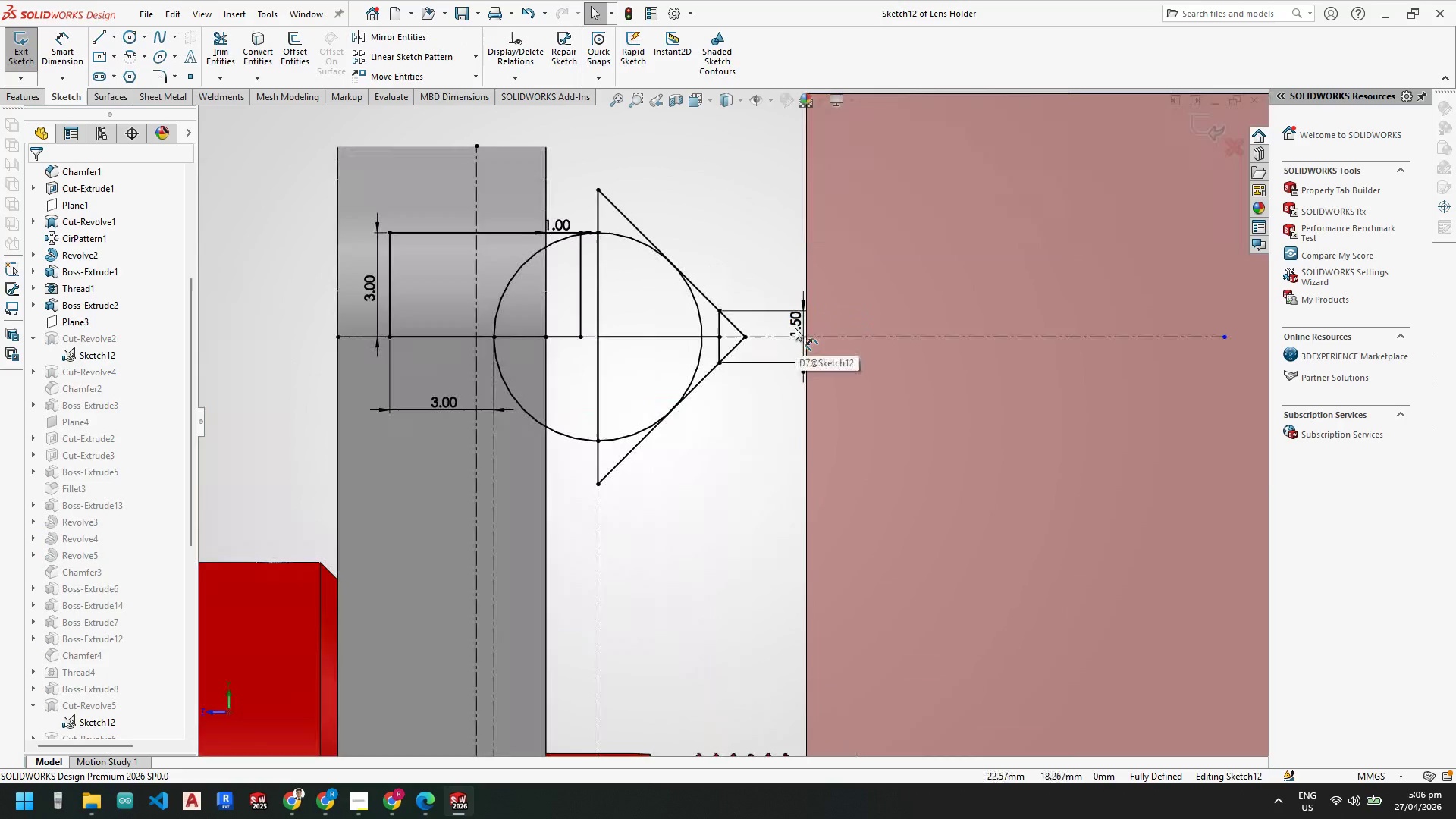 
left_click([798, 318])
 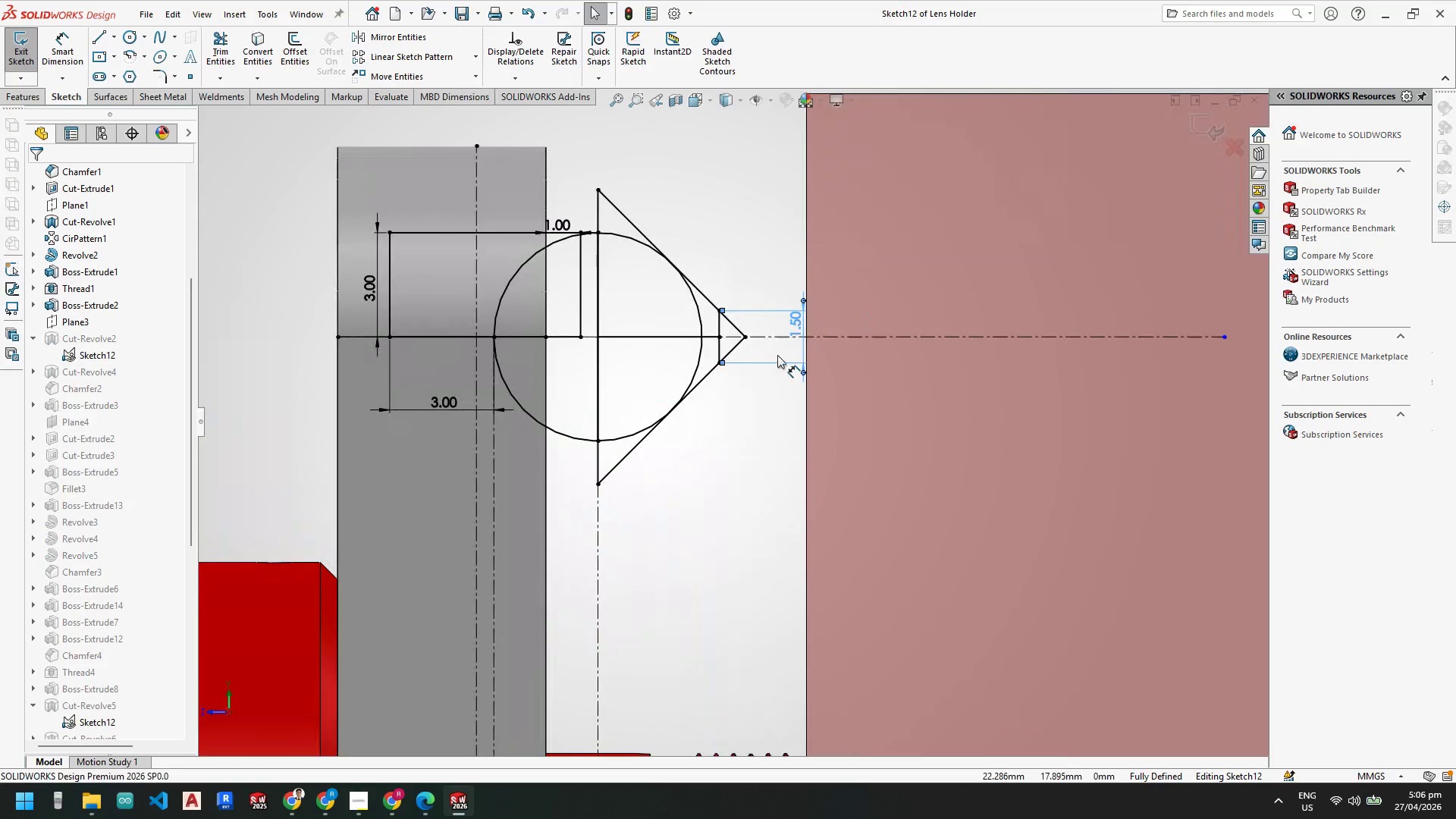 
key(Delete)
 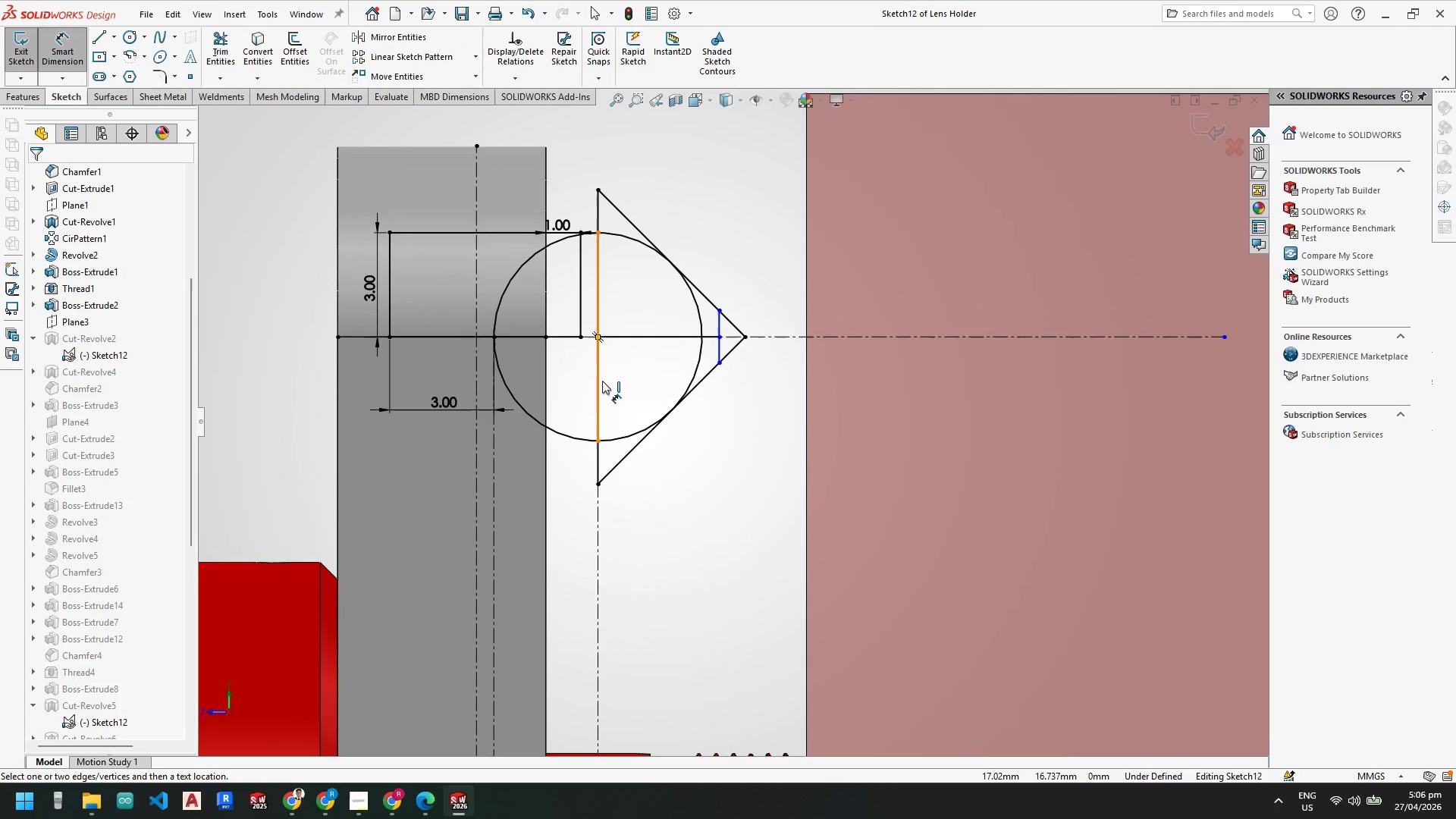 
left_click([602, 381])
 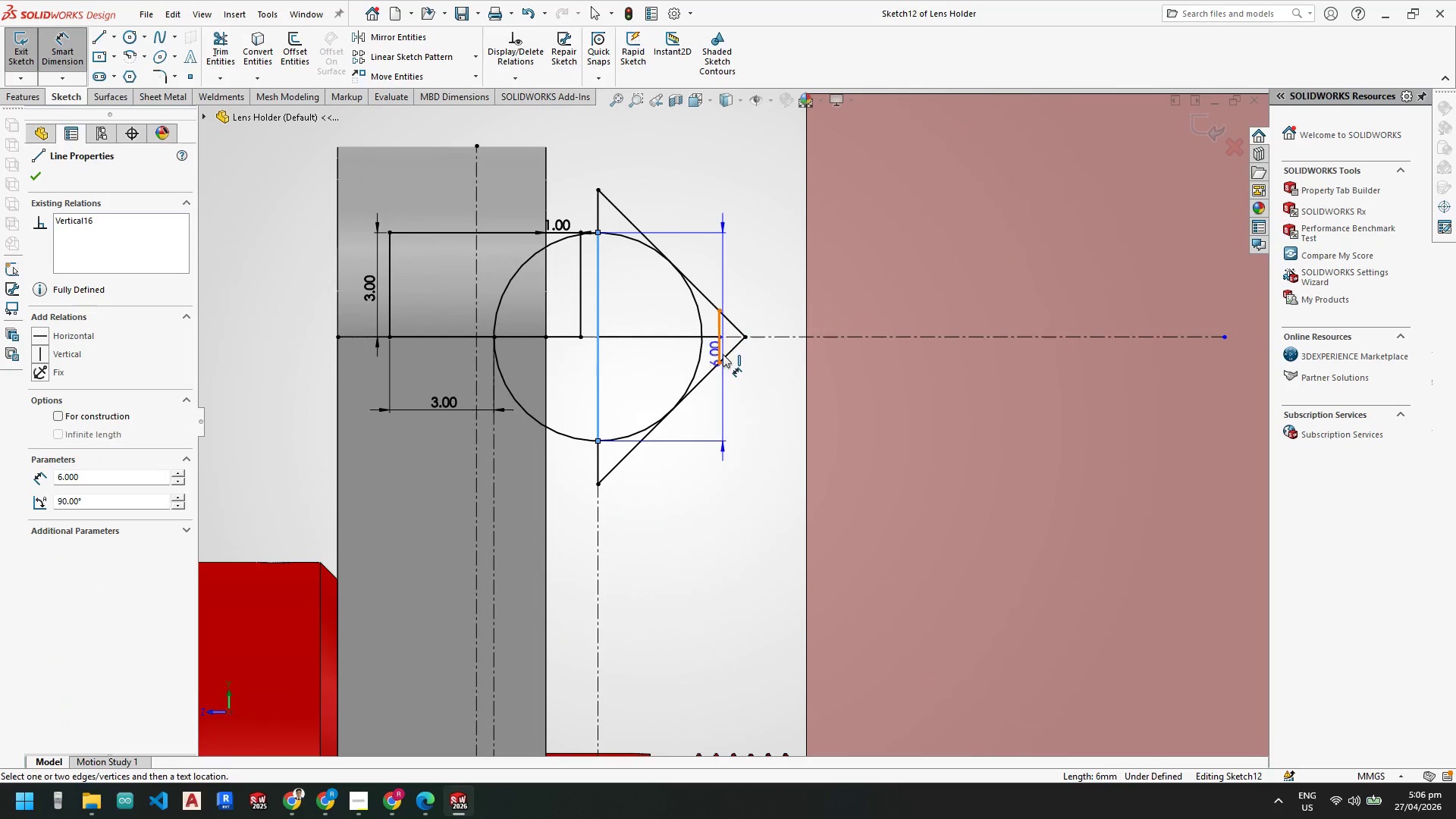 
left_click([720, 353])
 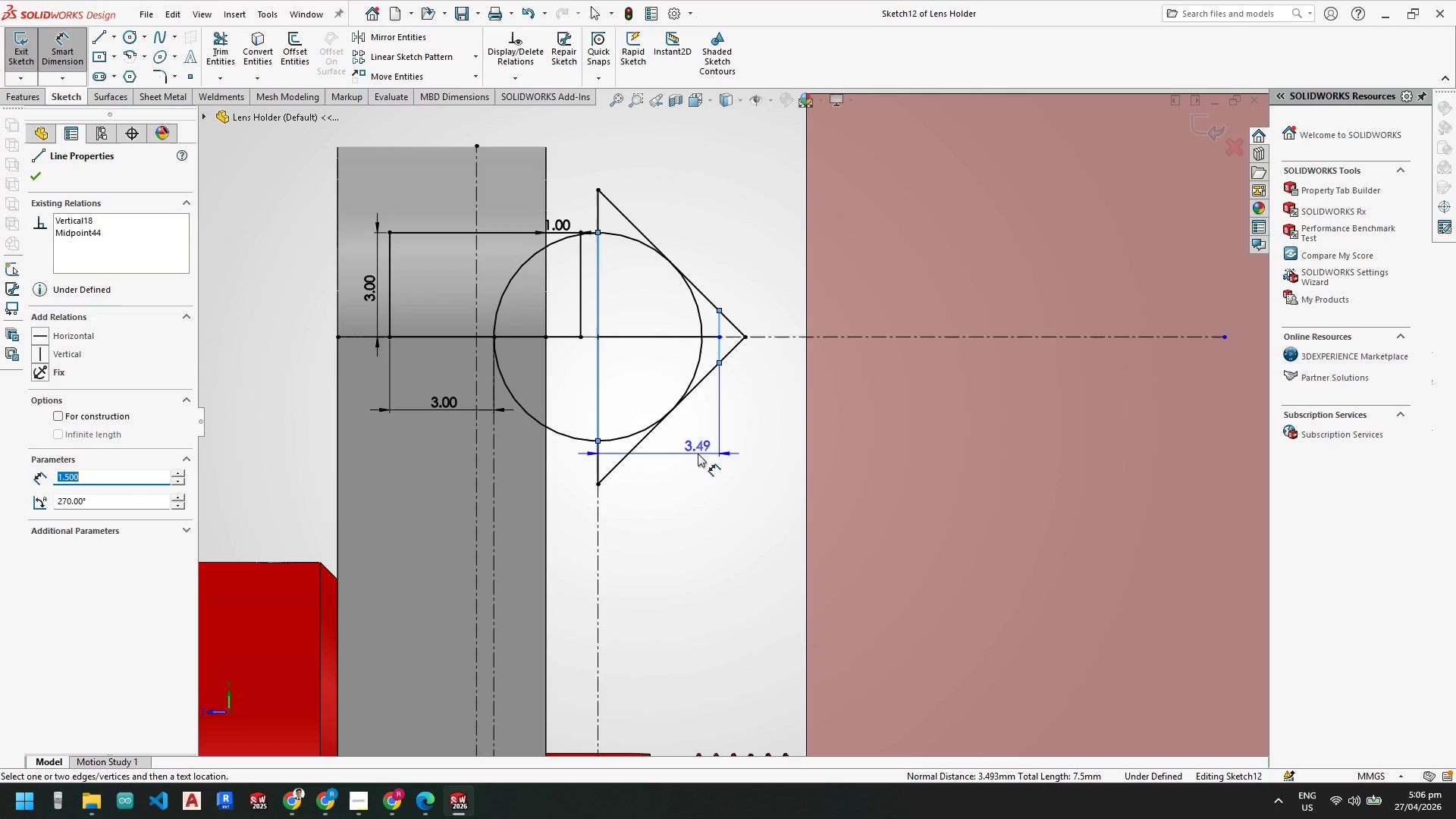 
left_click([698, 453])
 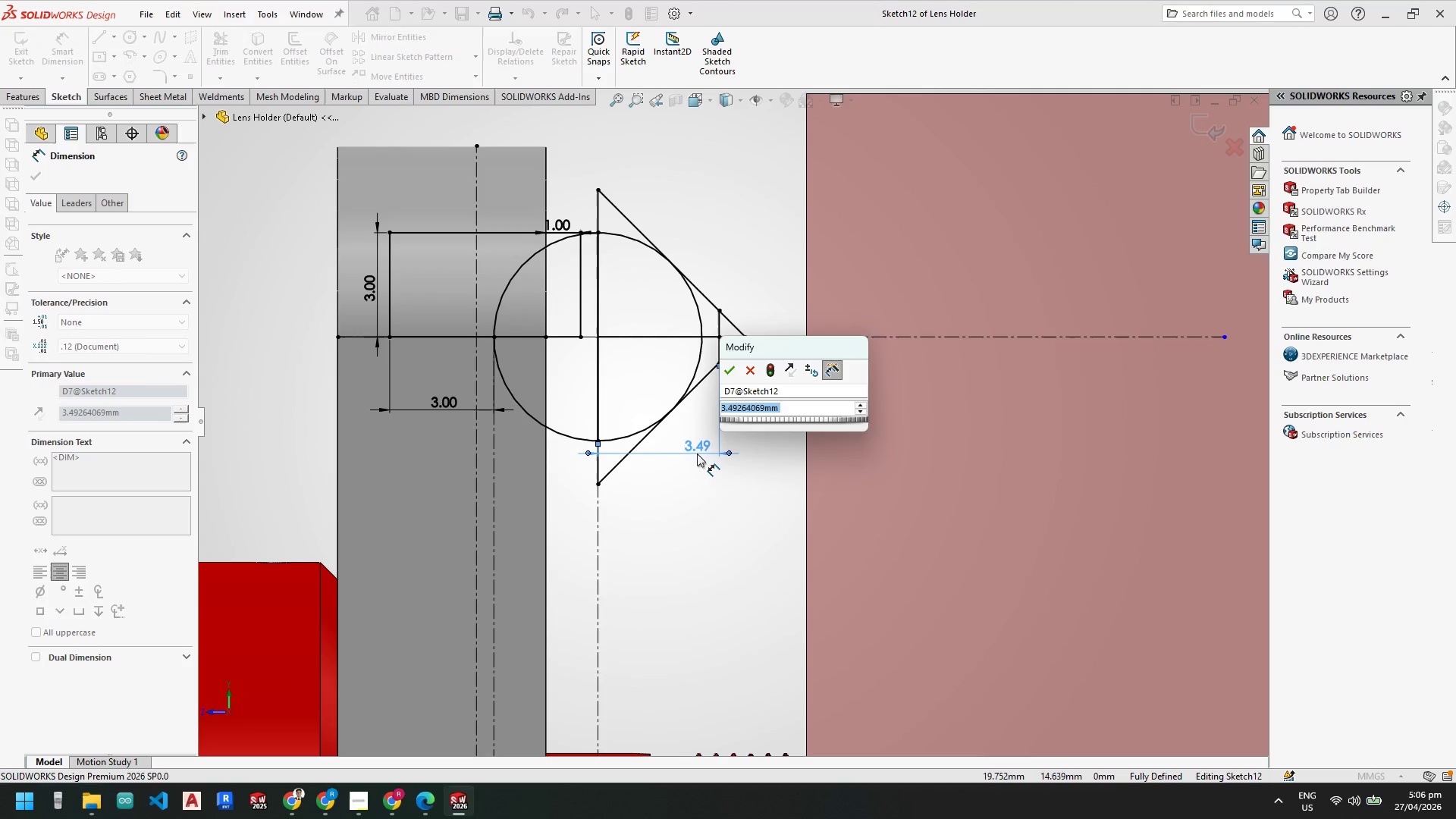 
key(Numpad3)
 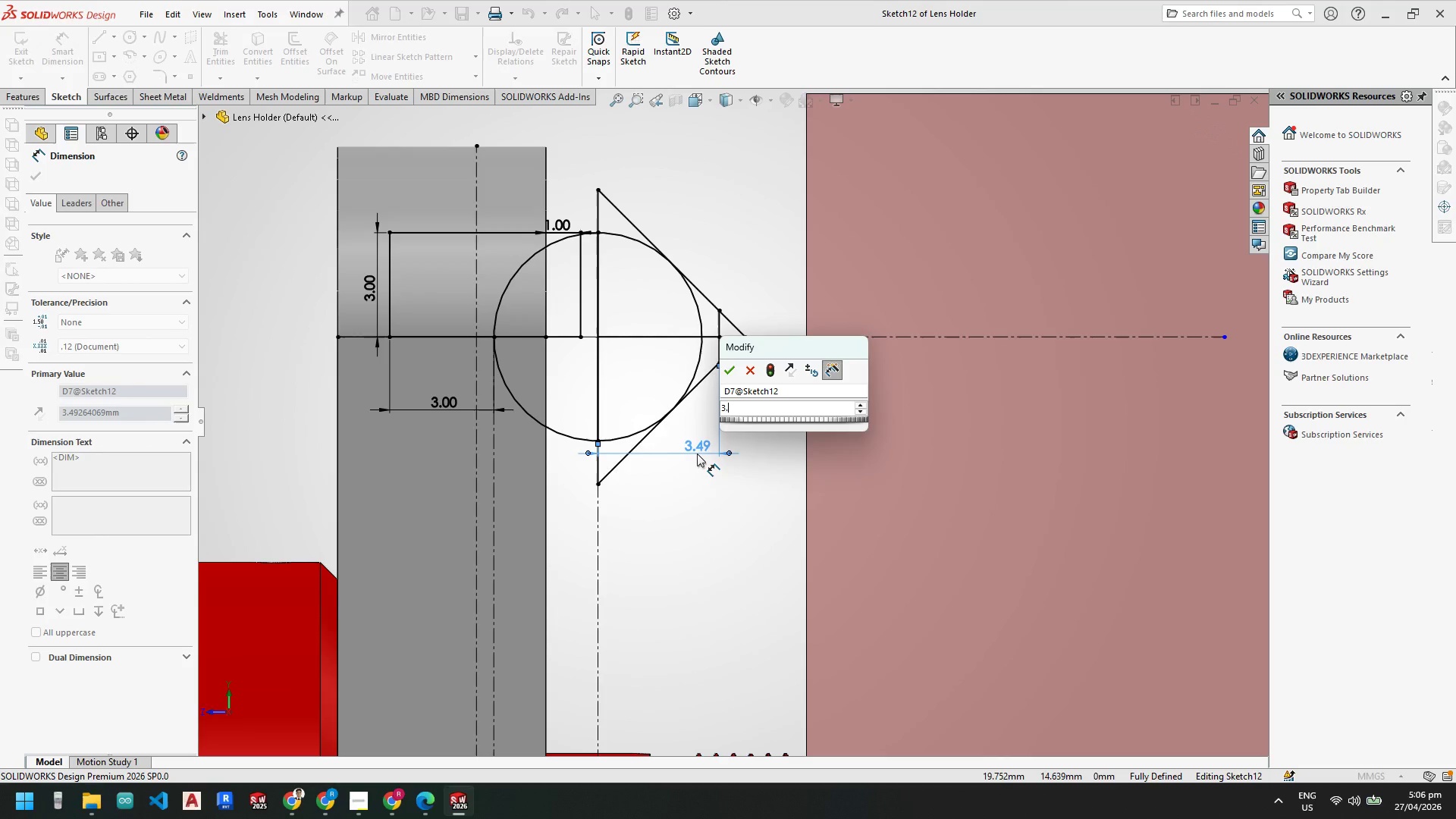 
key(NumpadDecimal)
 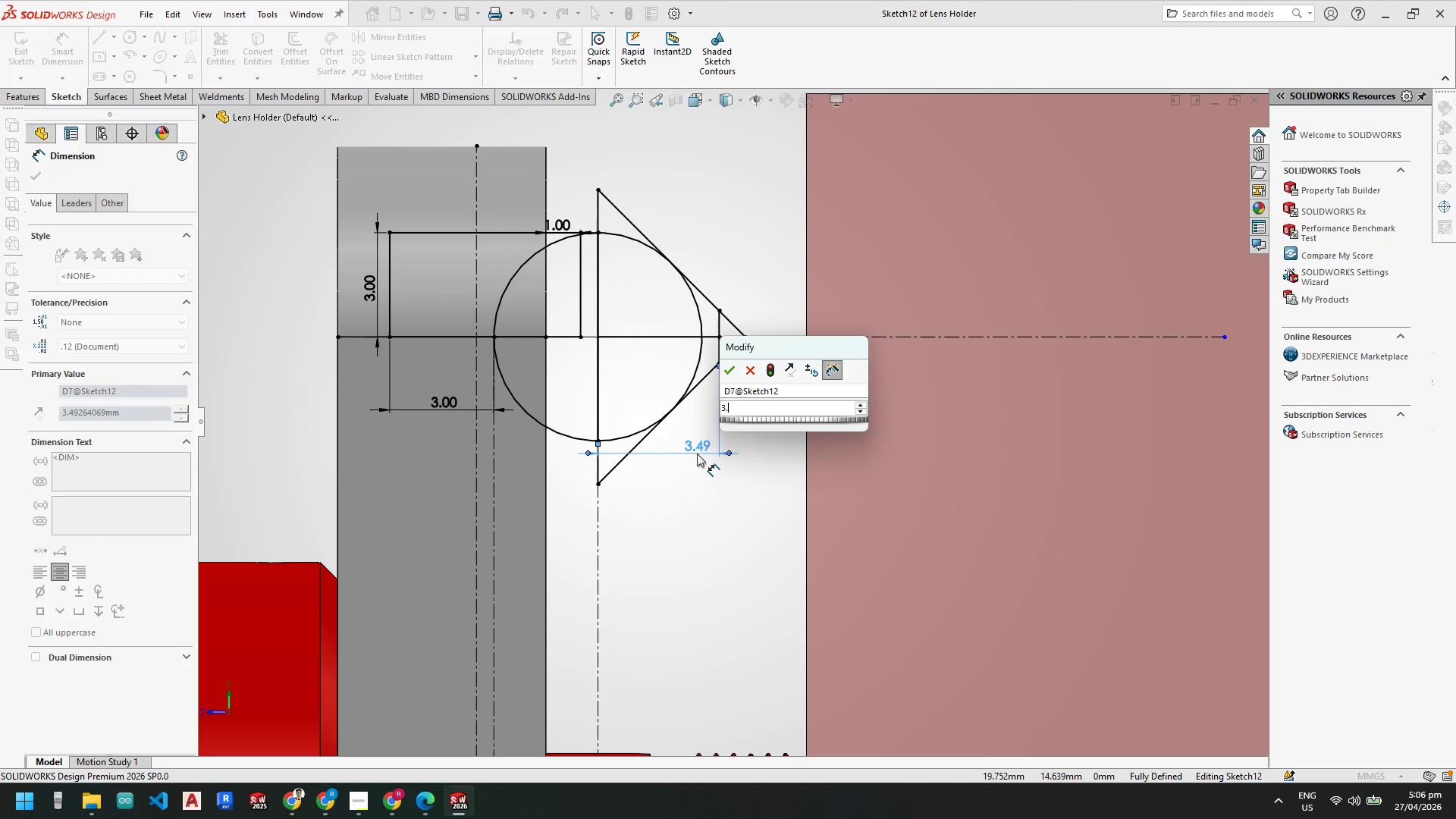 
key(Numpad5)
 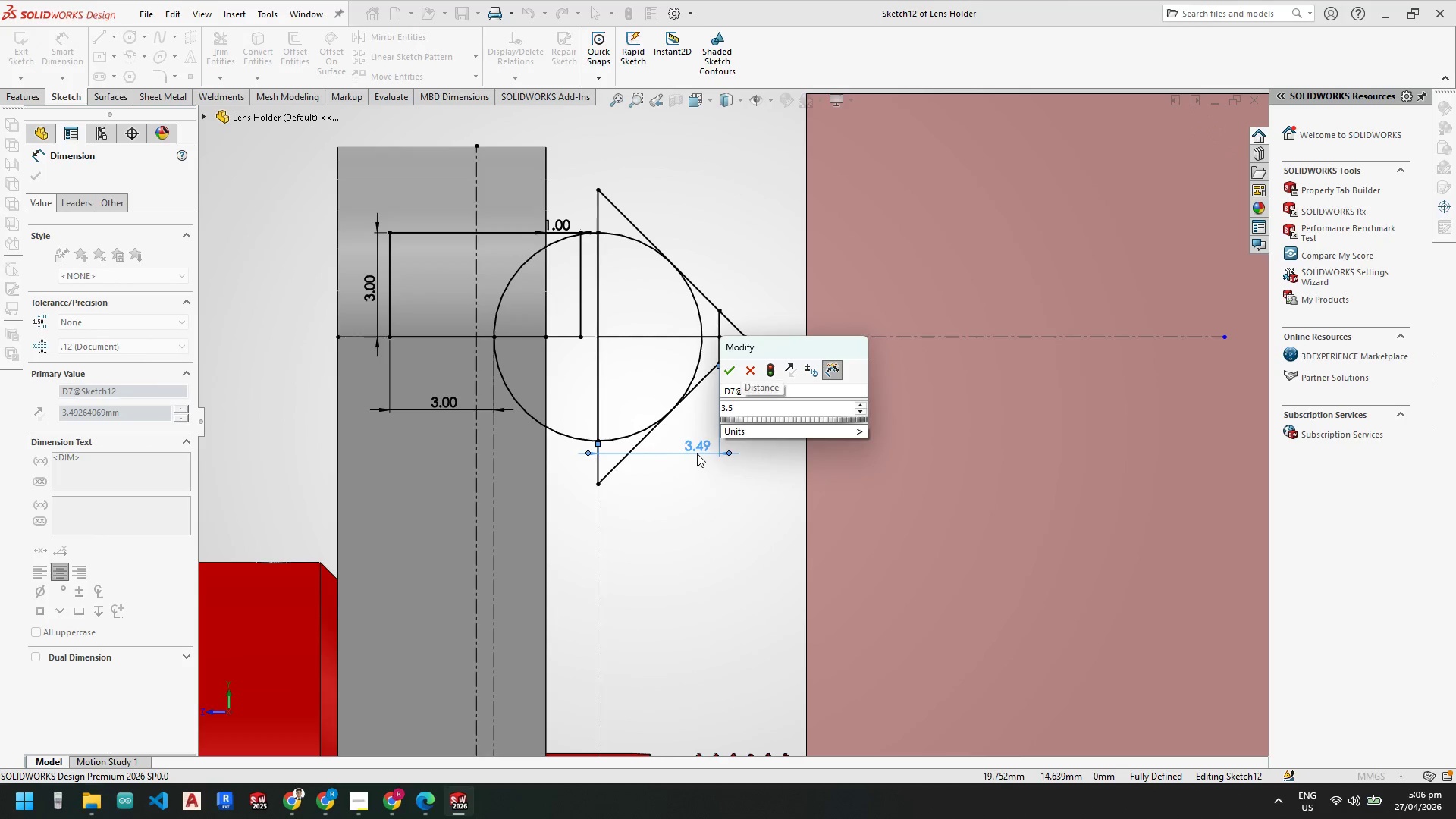 
key(NumpadEnter)
 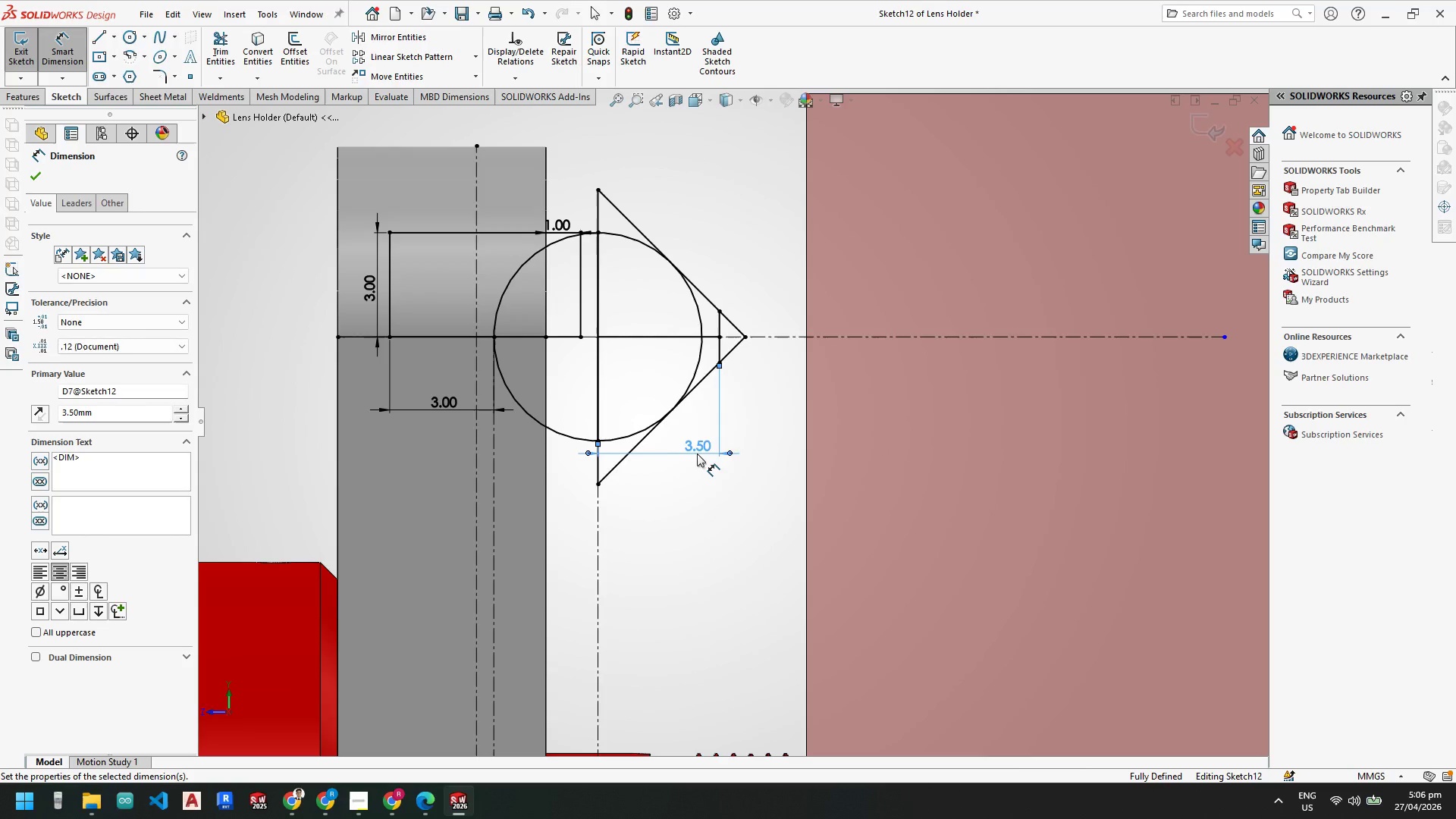 
key(Escape)
 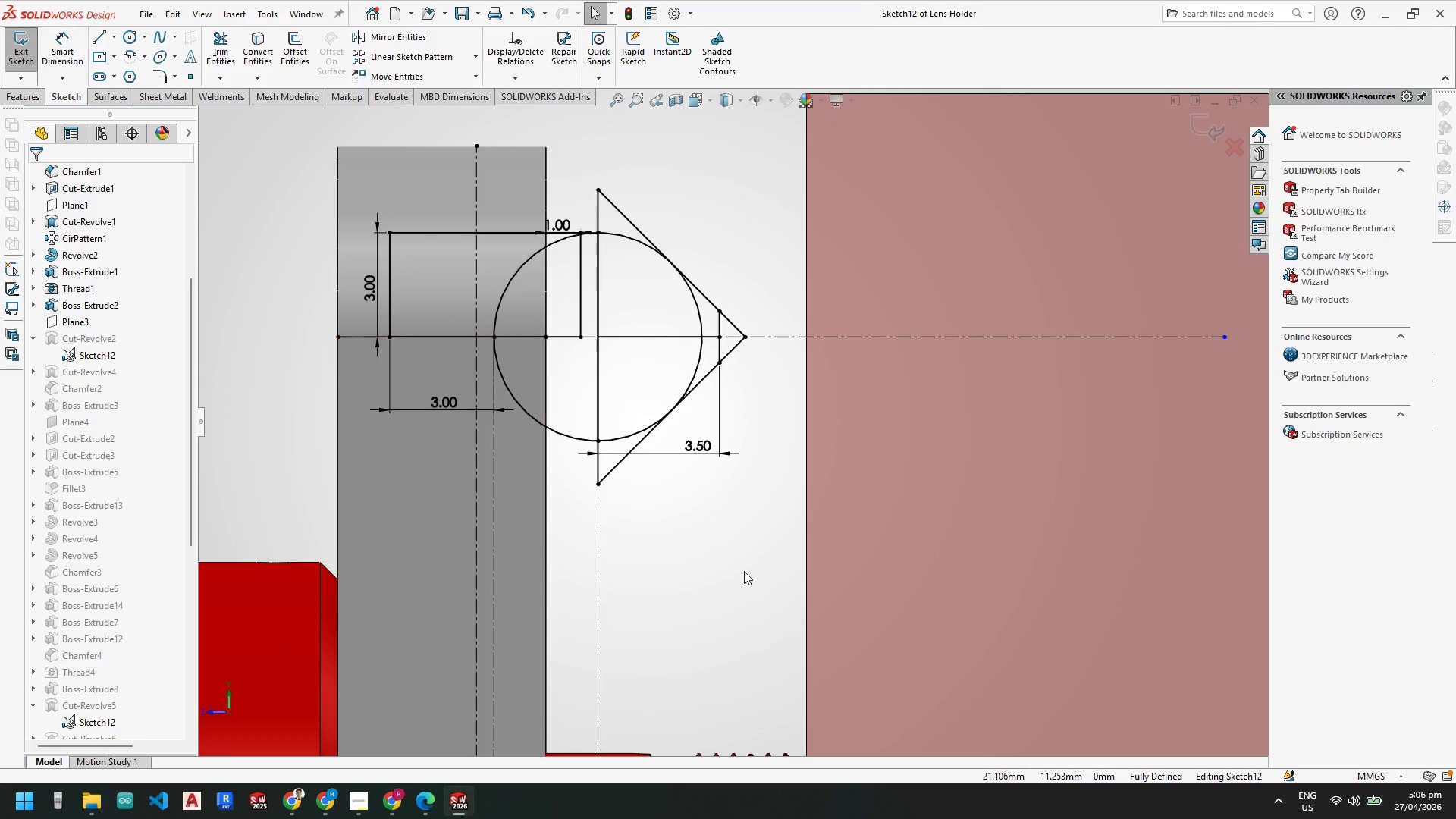 
key(Escape)
 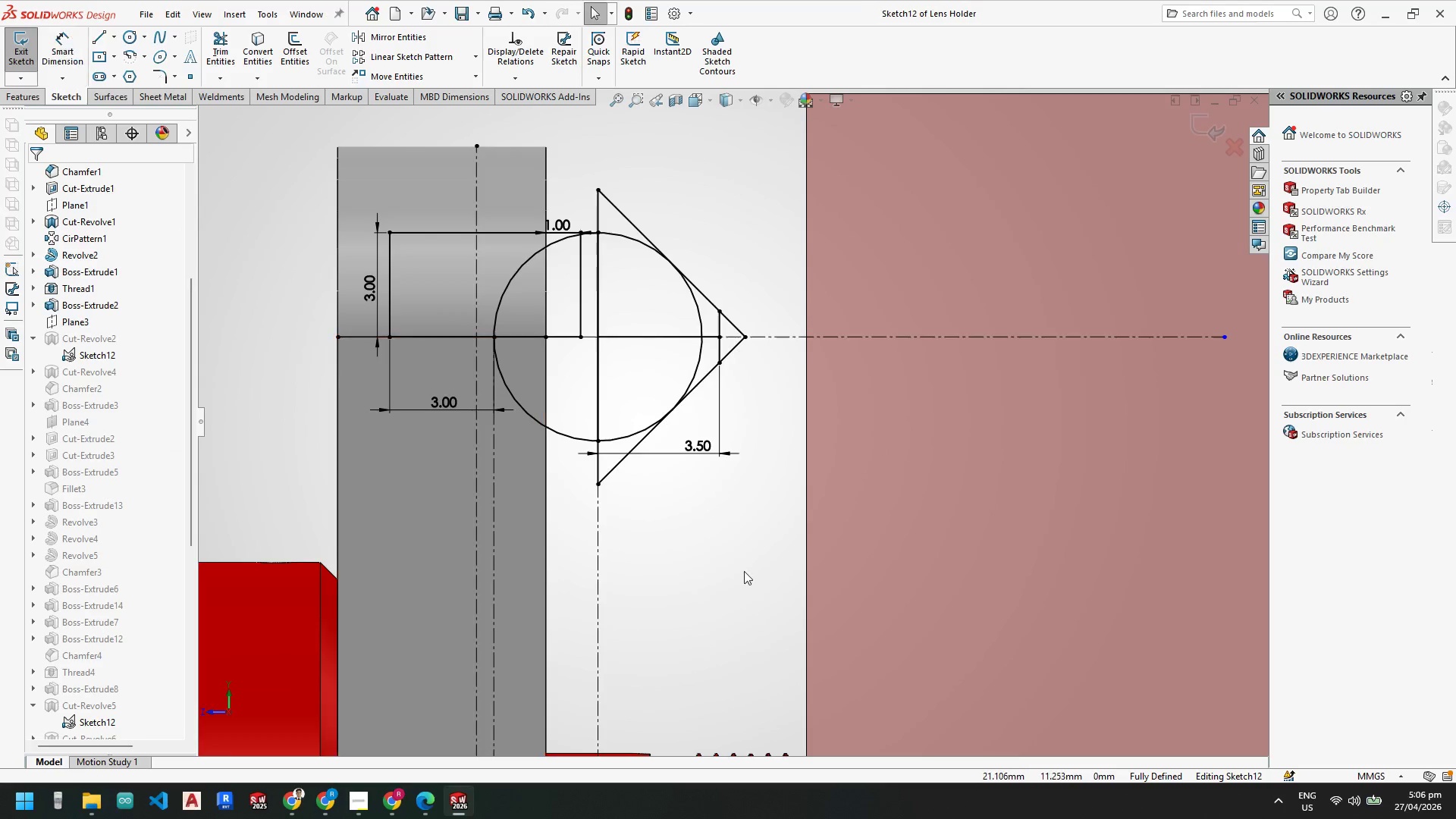 
scroll: coordinate [720, 606], scroll_direction: up, amount: 2.0
 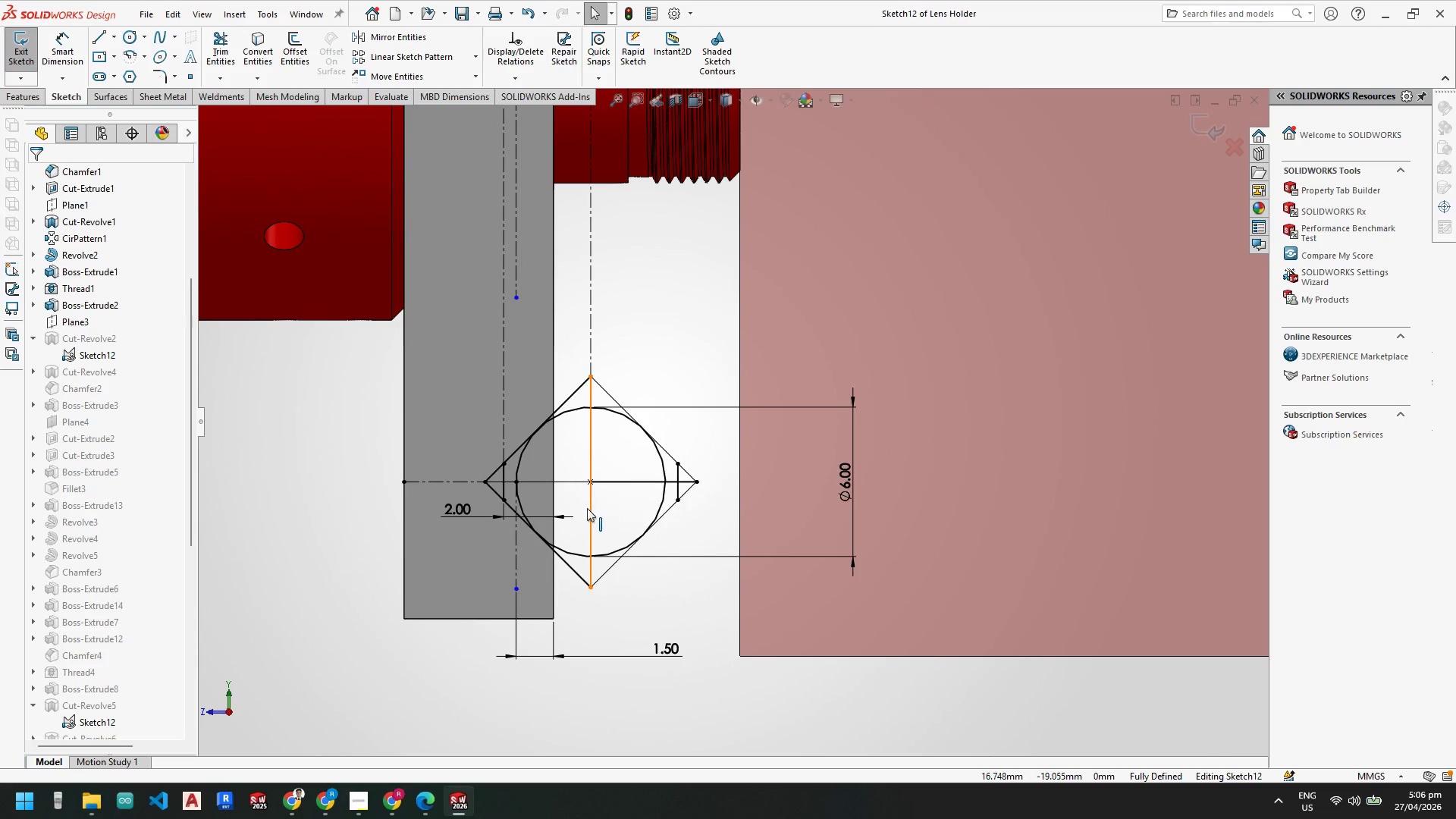 
scroll: coordinate [570, 514], scroll_direction: down, amount: 3.0
 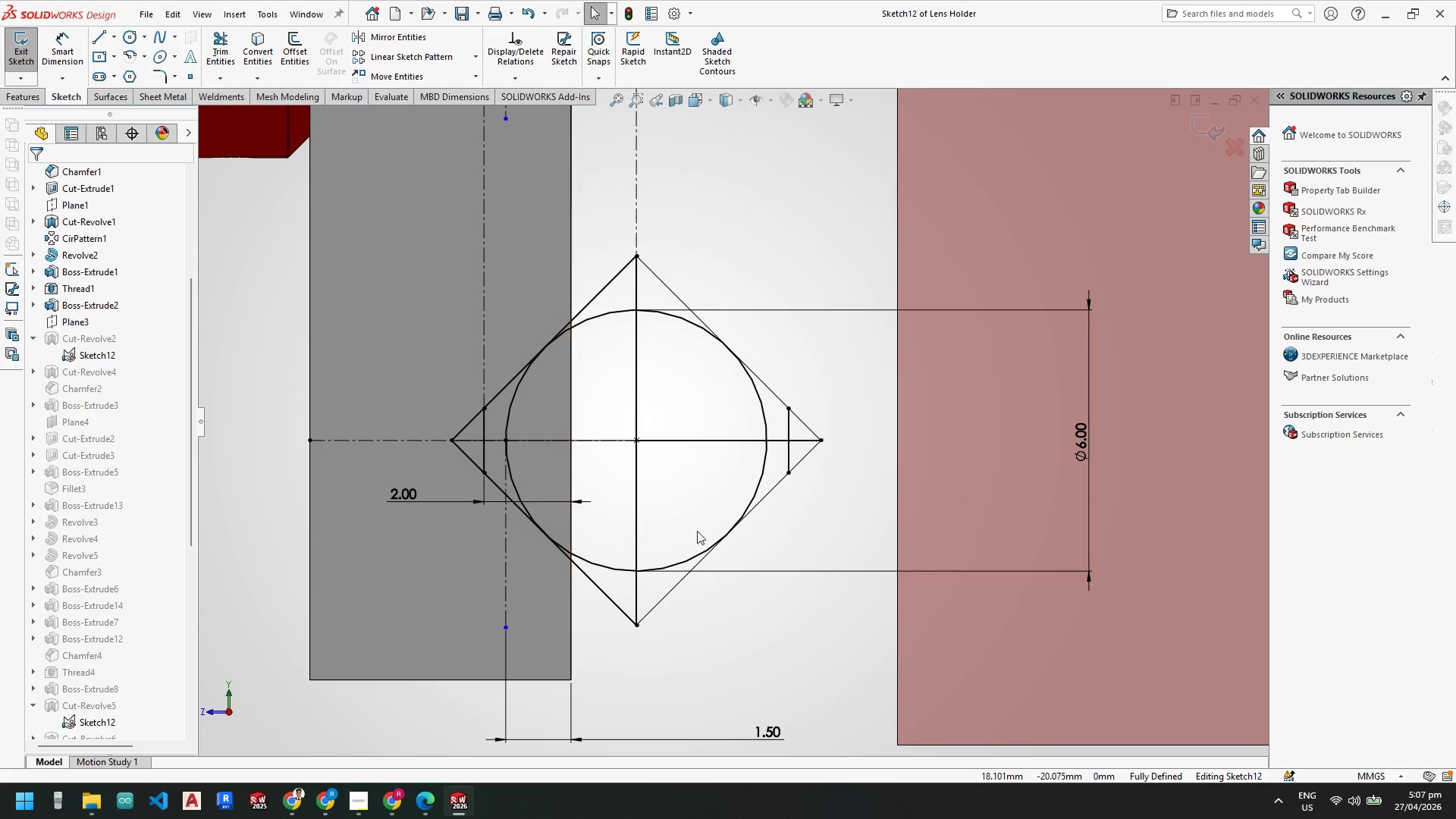 
key(Escape)
 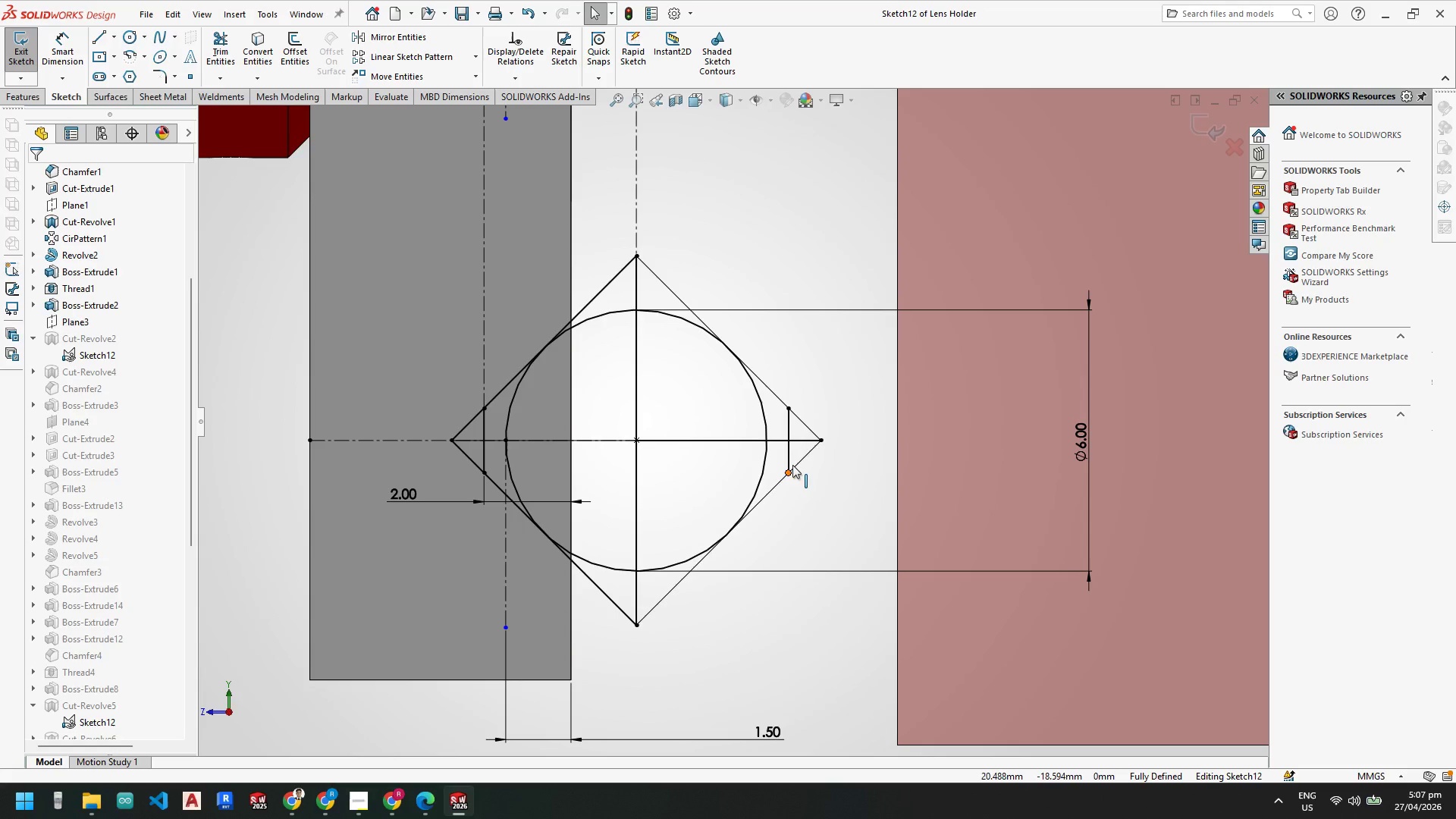 
key(Escape)
 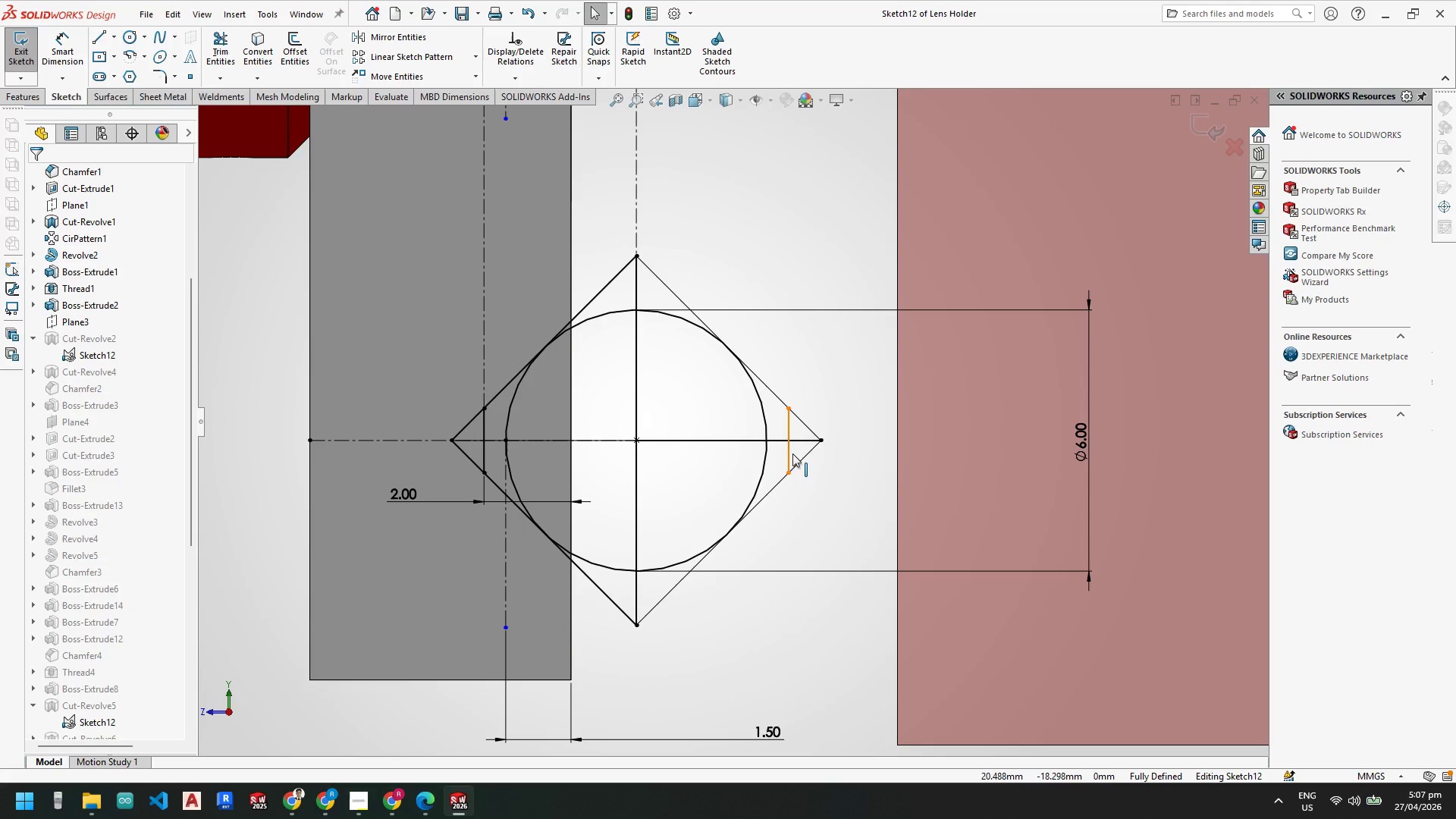 
key(Escape)
 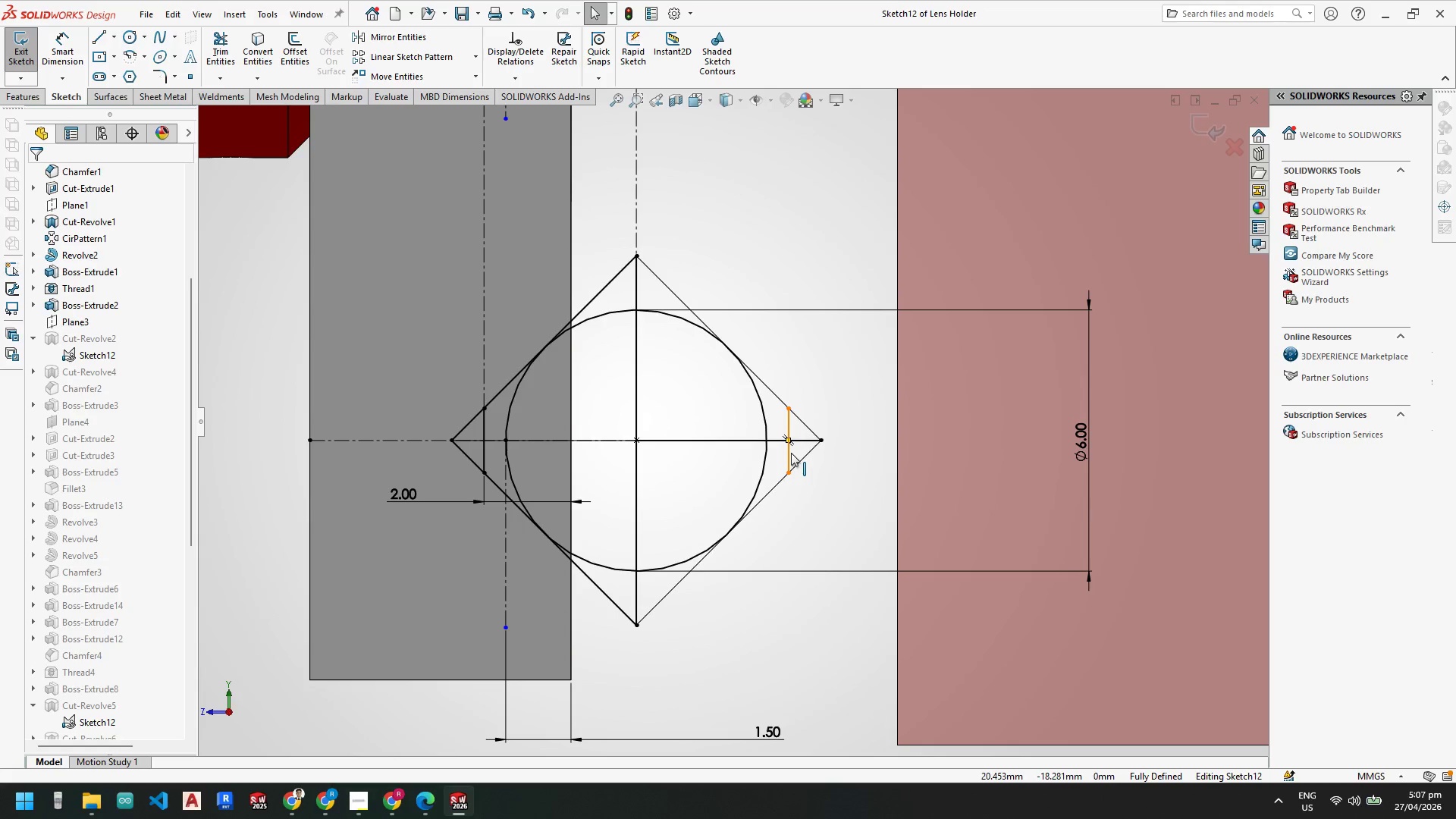 
left_click([791, 453])
 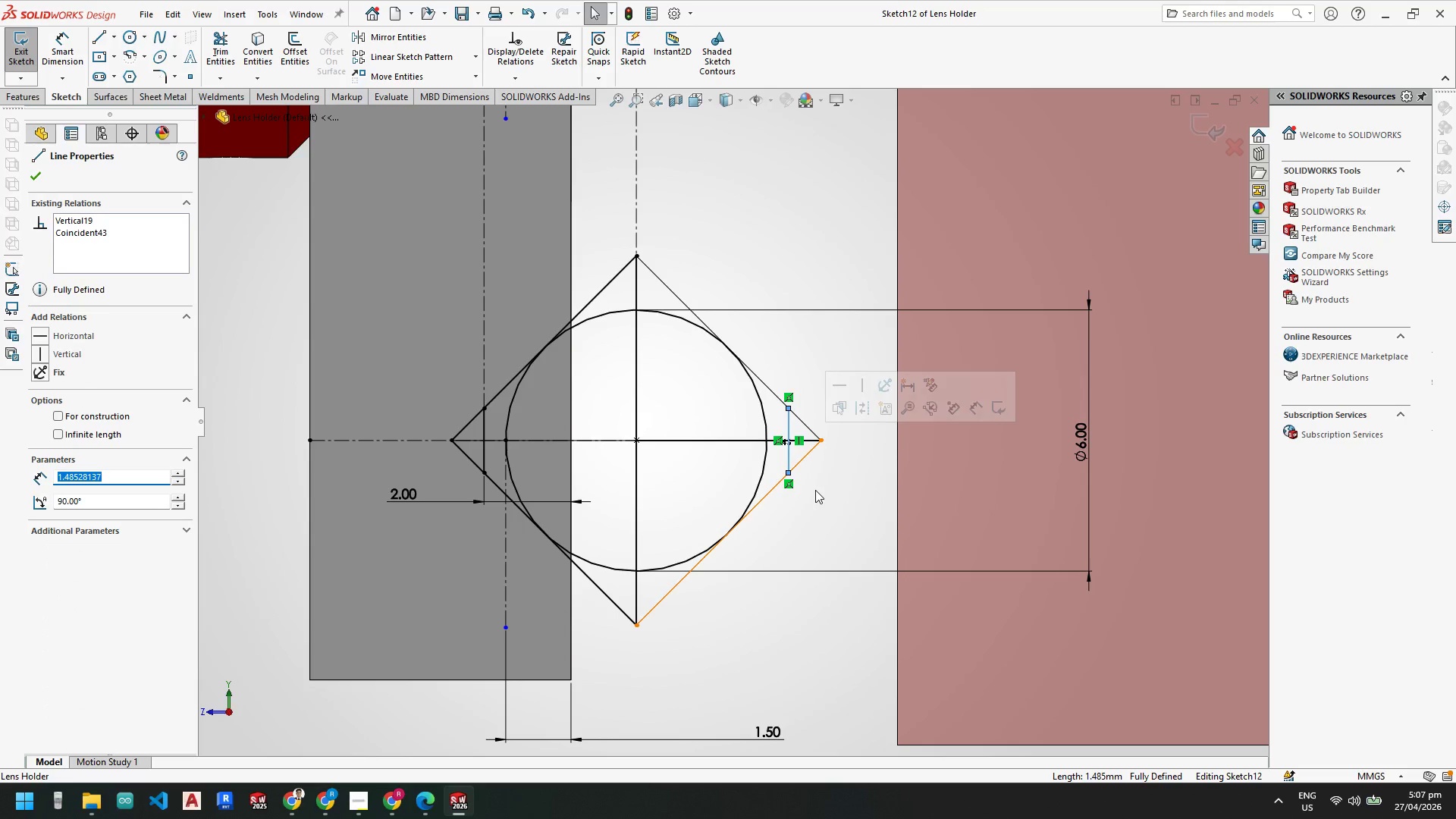 
key(Escape)
 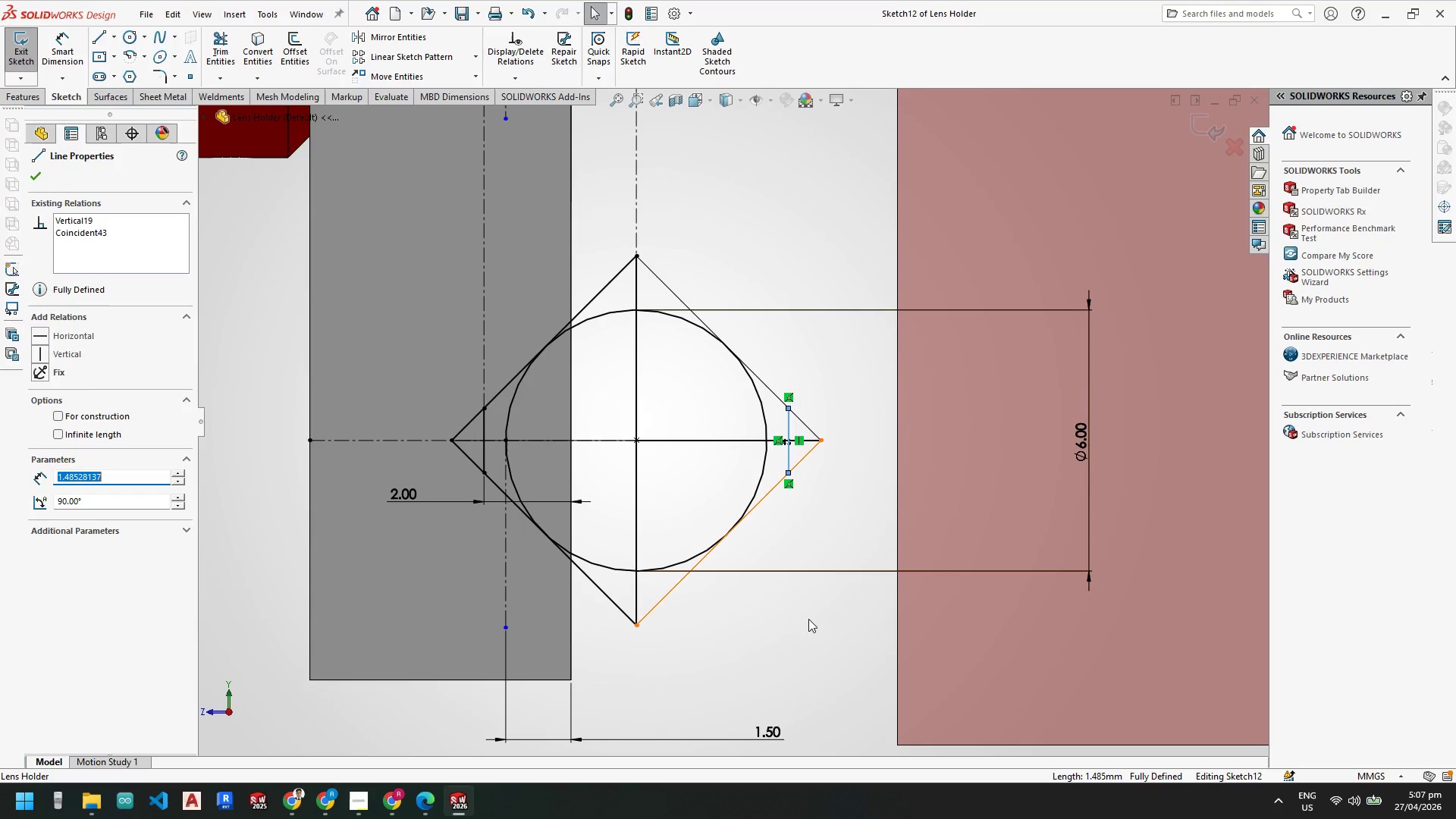 
key(Escape)
 